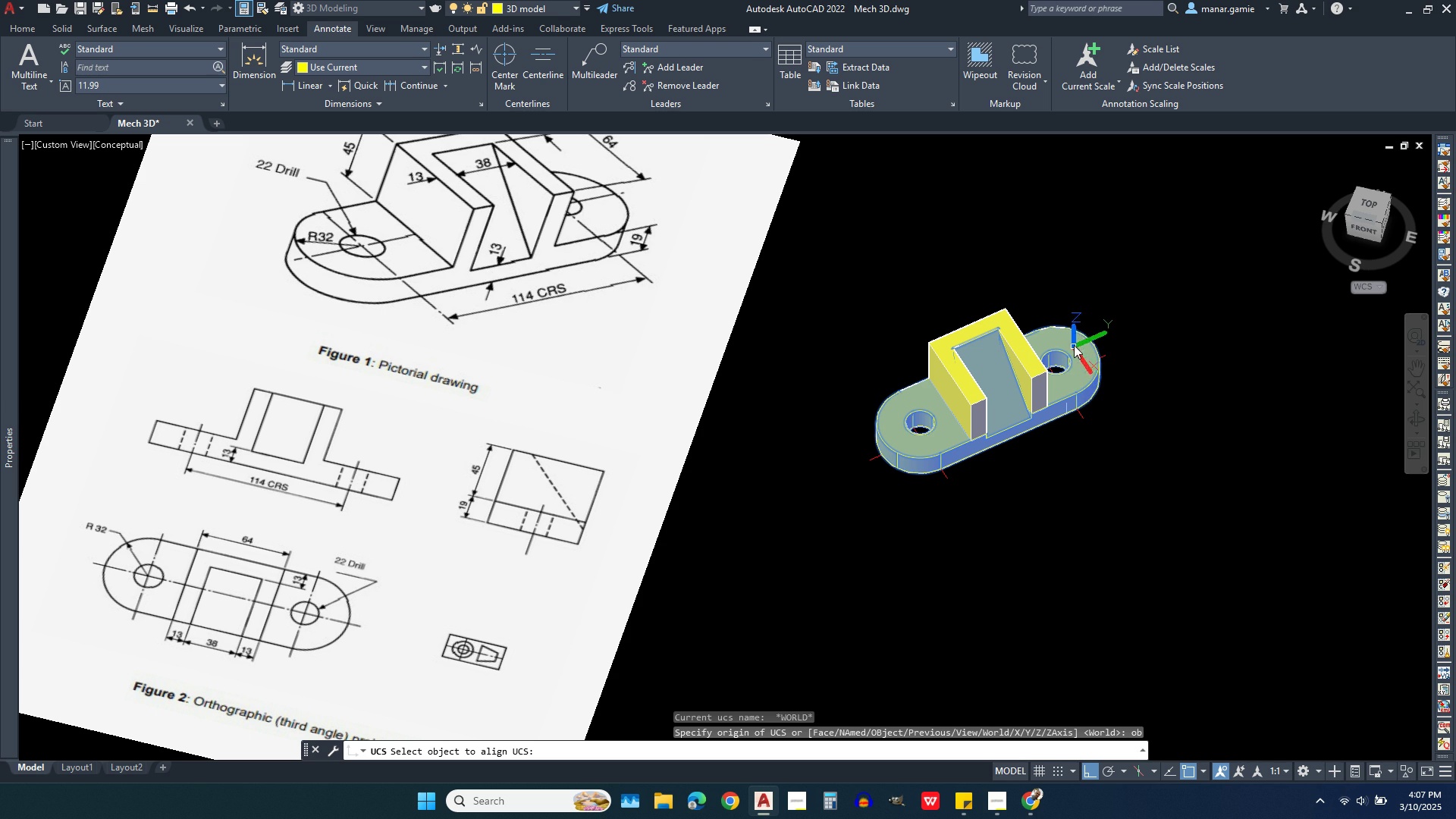 
wait(11.54)
 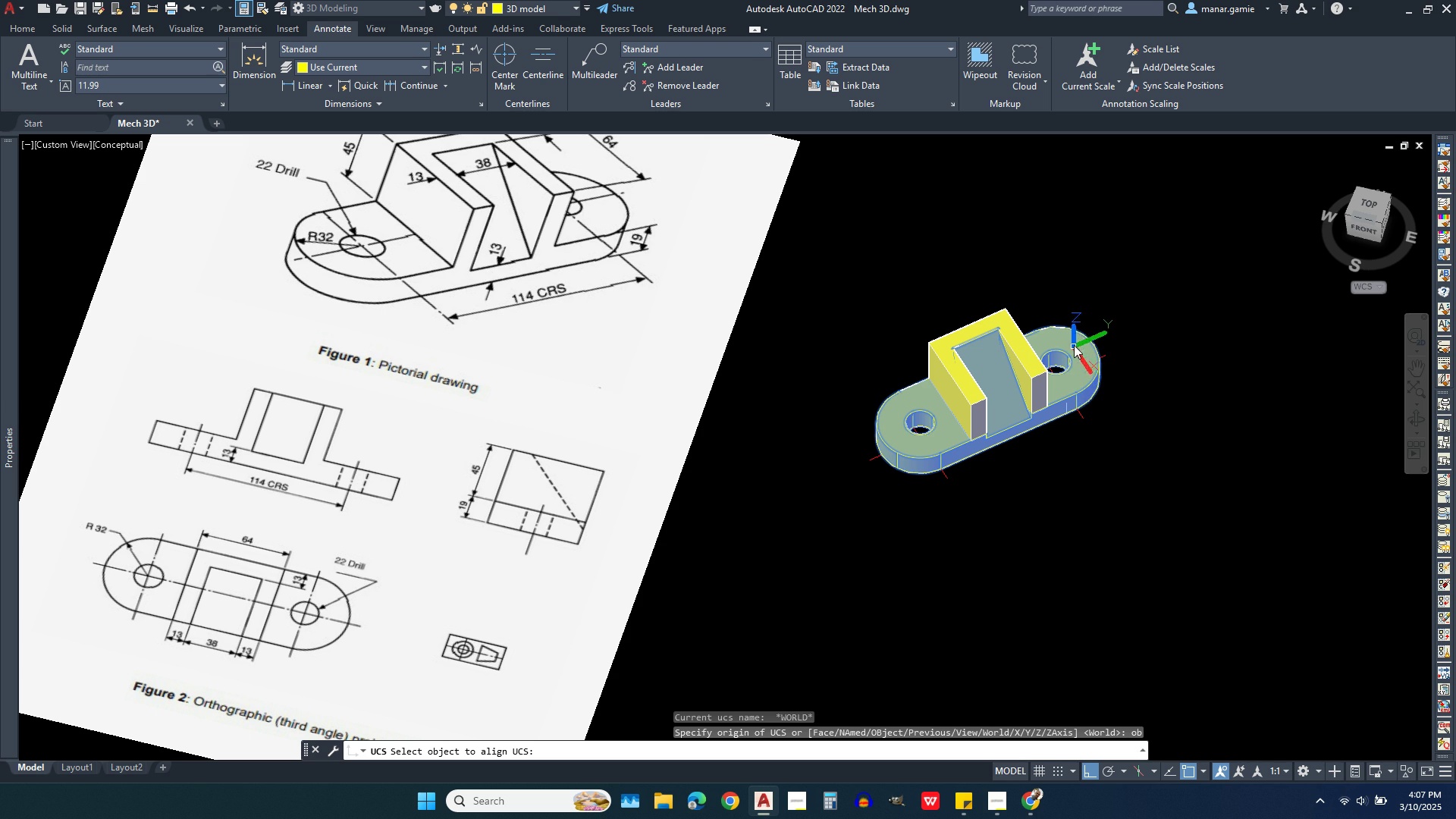 
left_click([941, 422])
 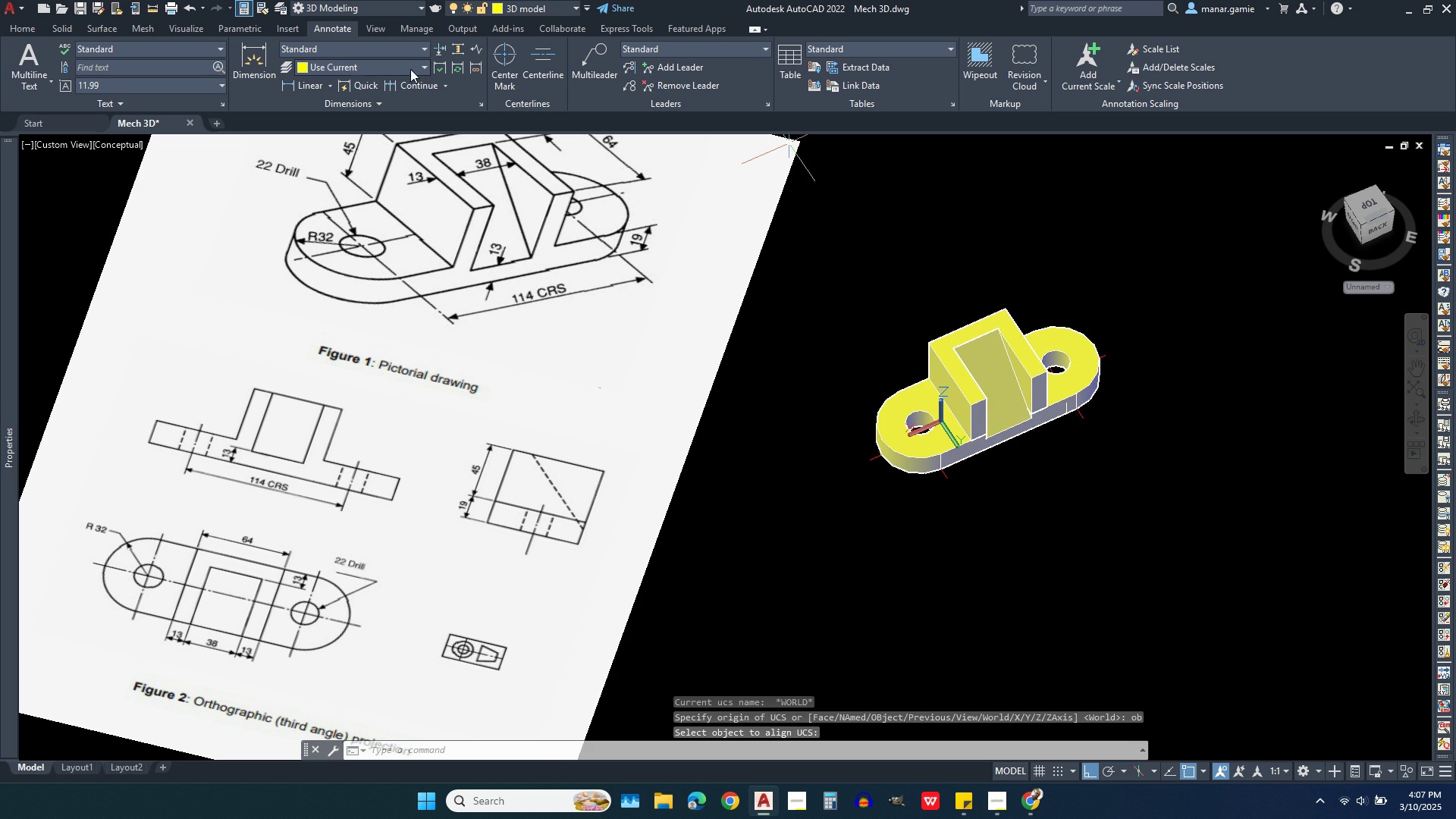 
mouse_move([439, 77])
 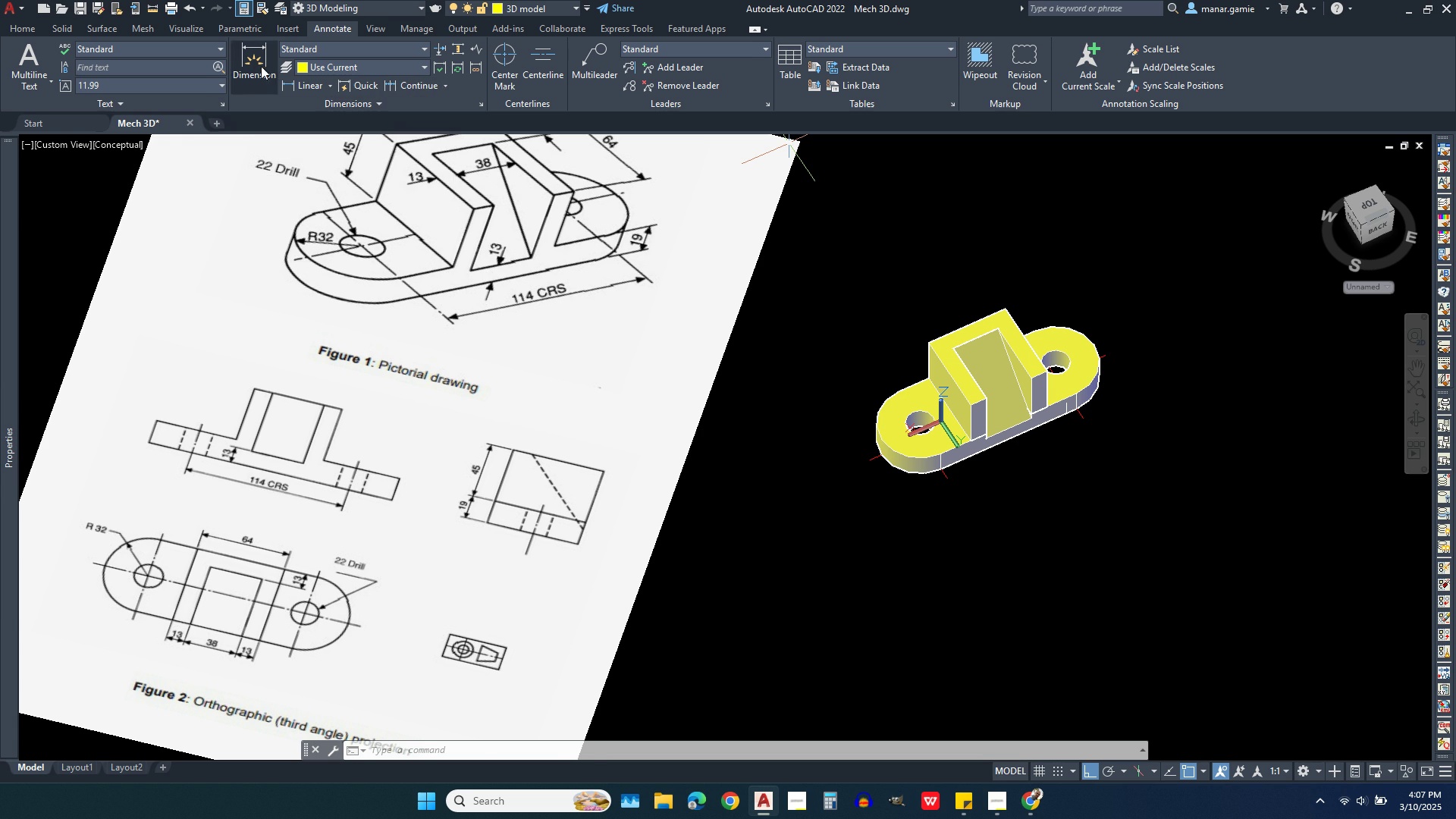 
left_click([296, 87])
 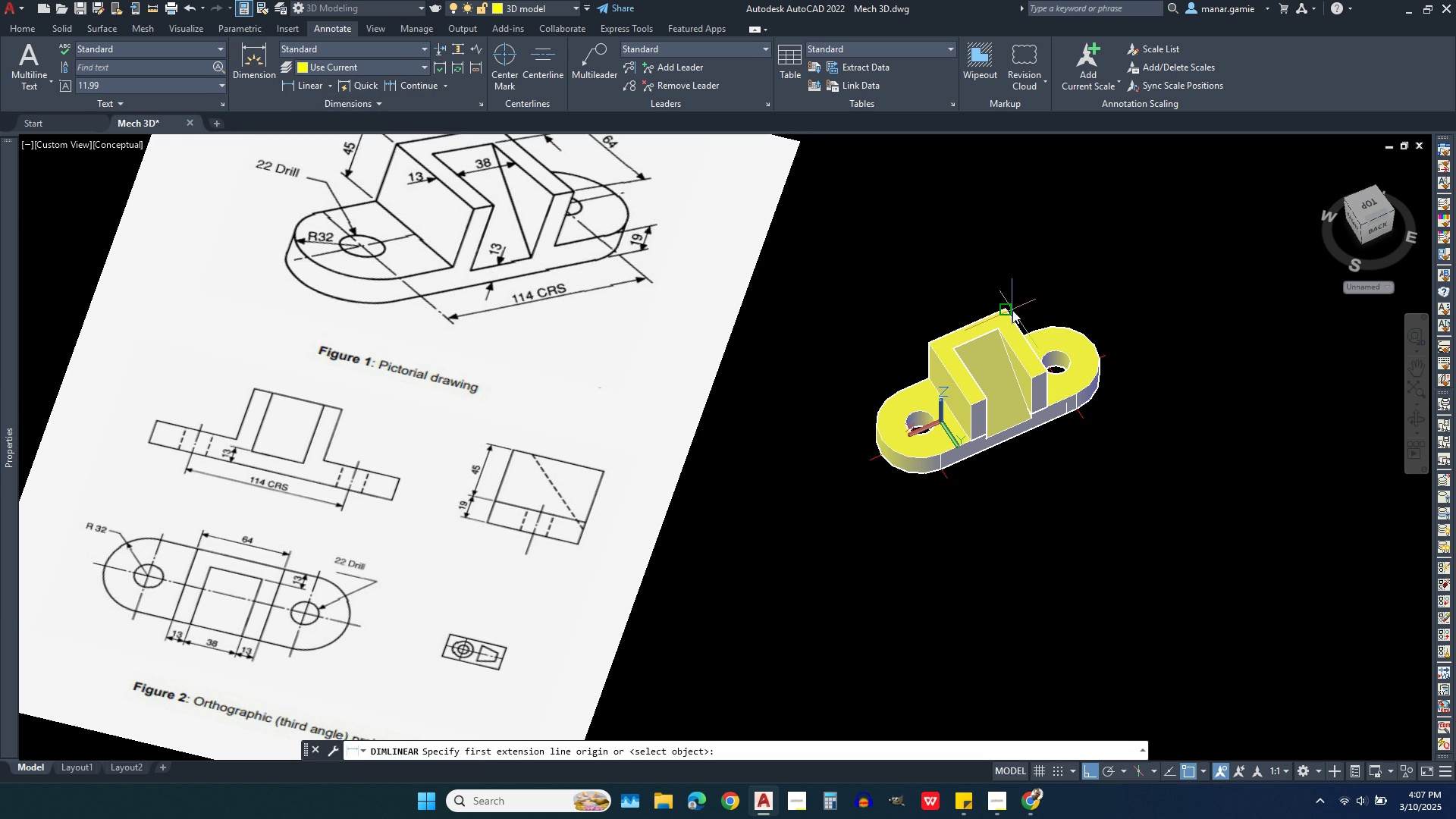 
left_click([1012, 310])
 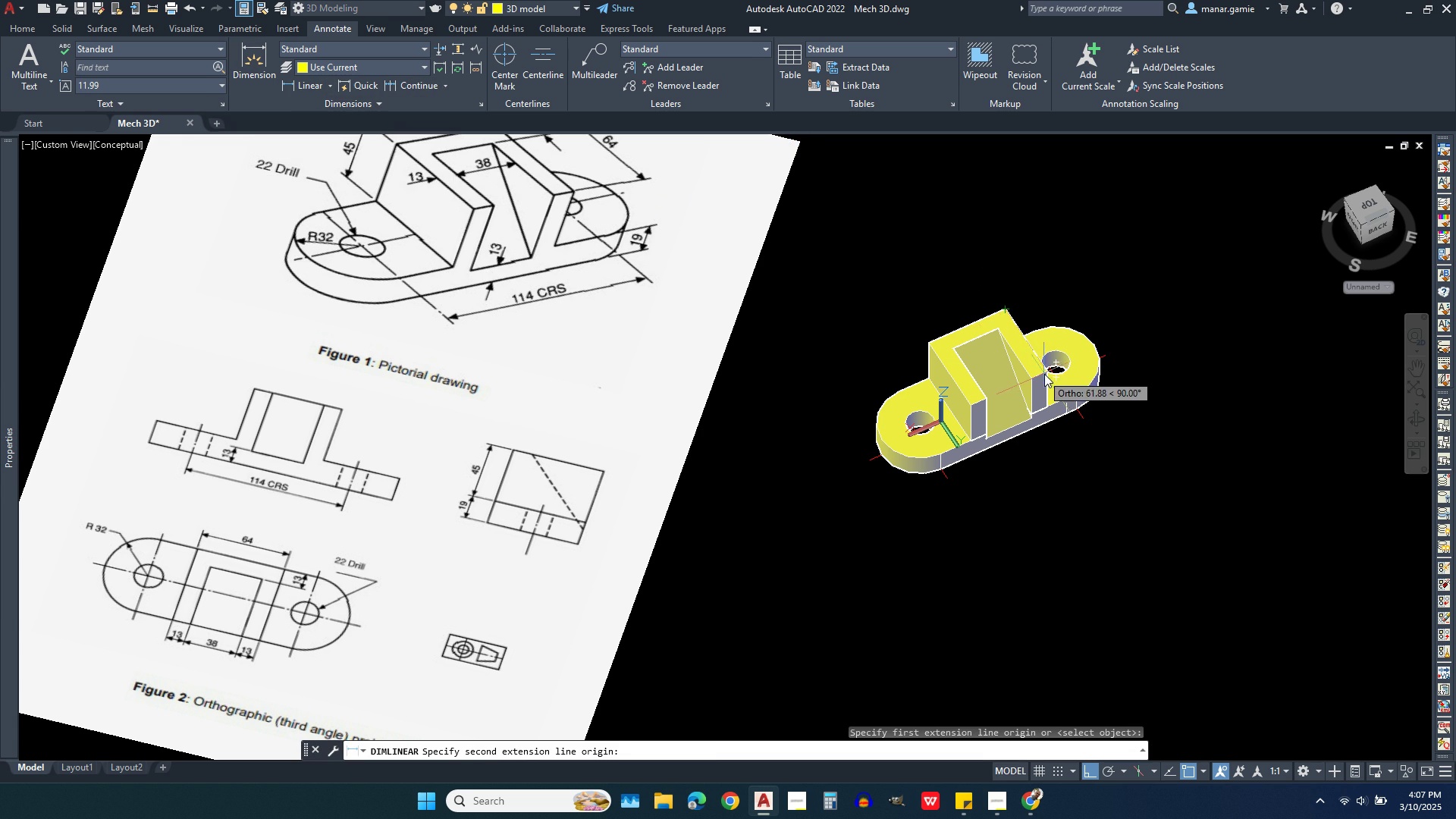 
scroll: coordinate [1052, 374], scroll_direction: up, amount: 4.0
 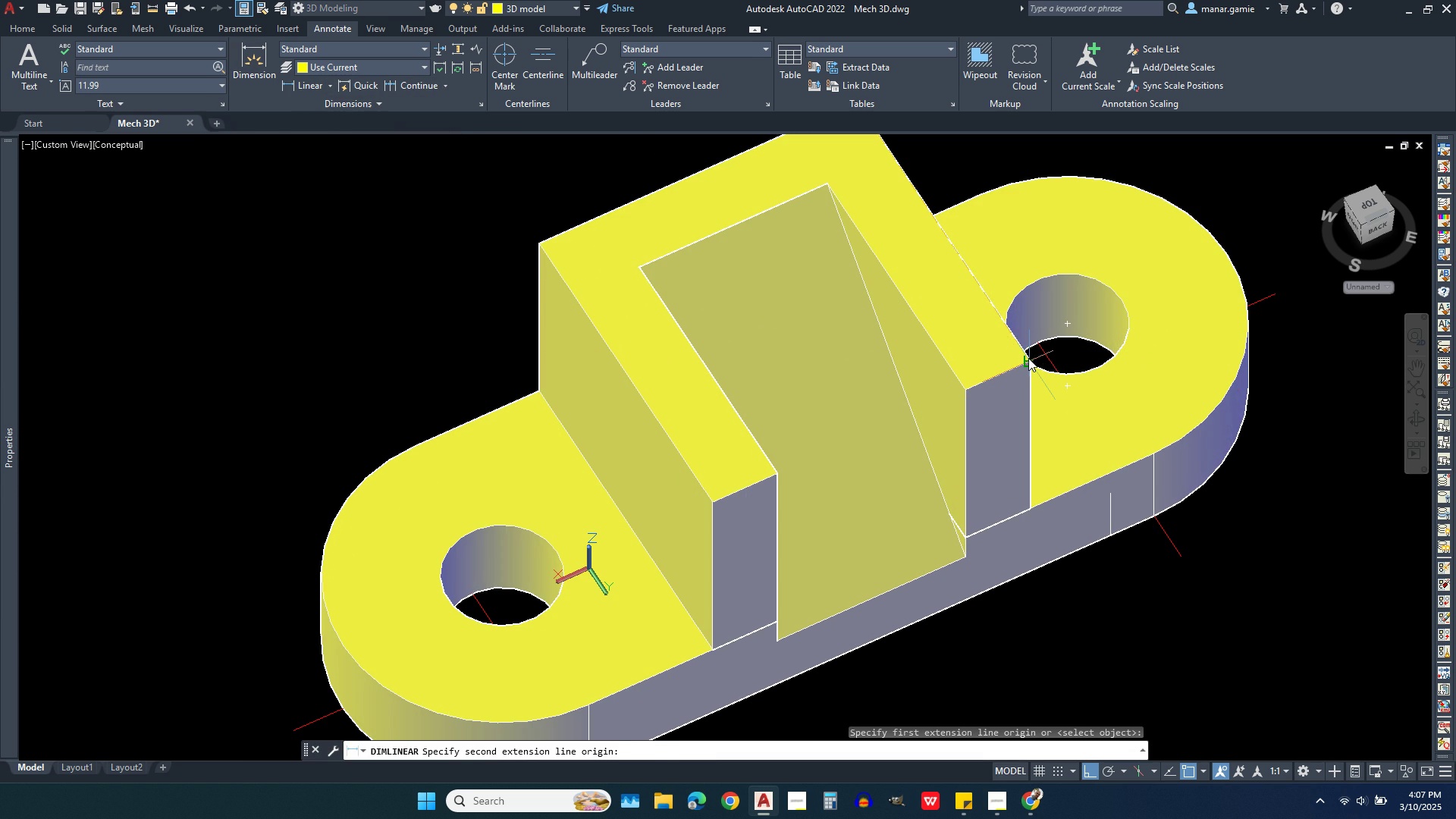 
left_click([1028, 358])
 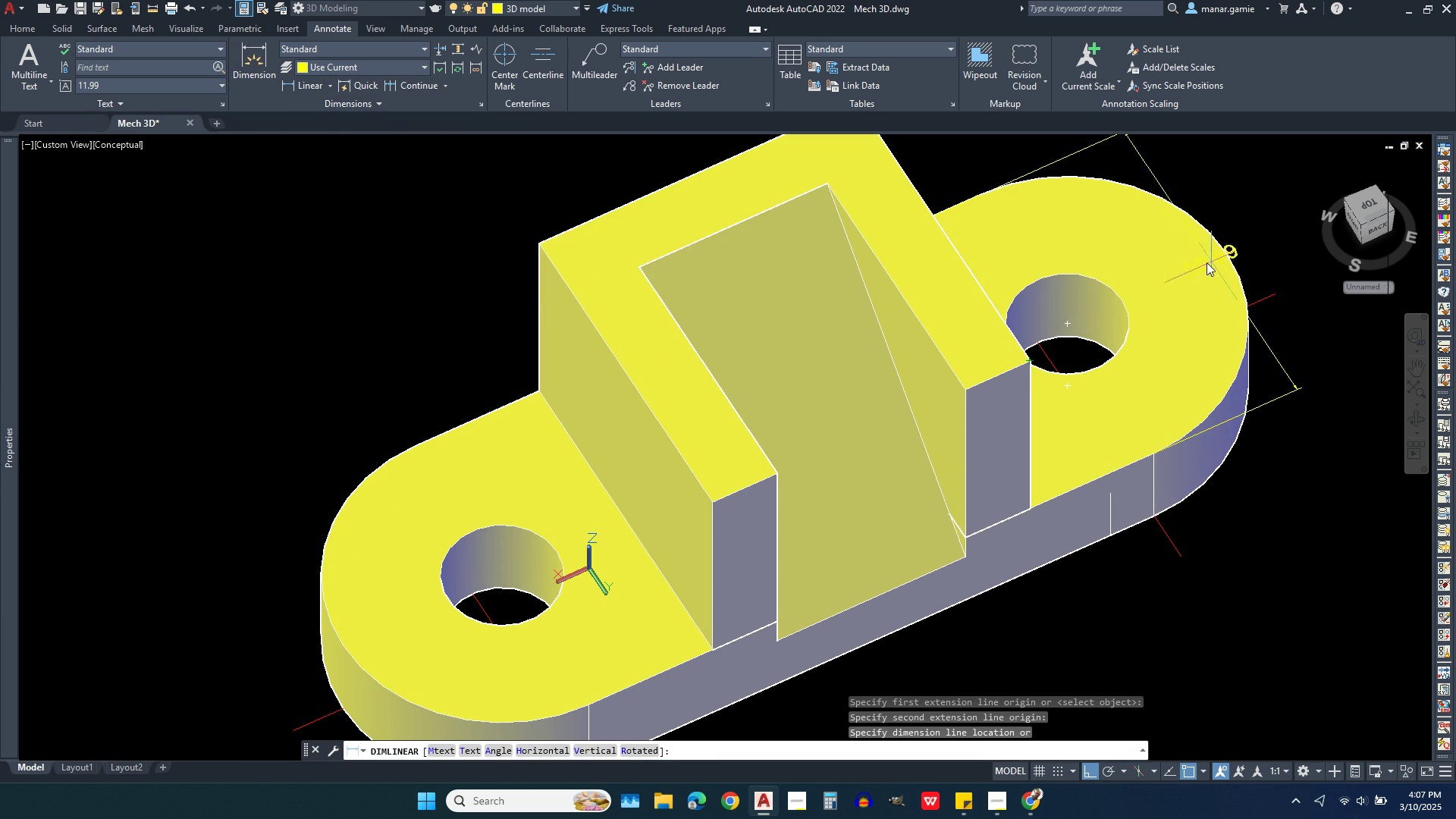 
scroll: coordinate [920, 406], scroll_direction: down, amount: 3.0
 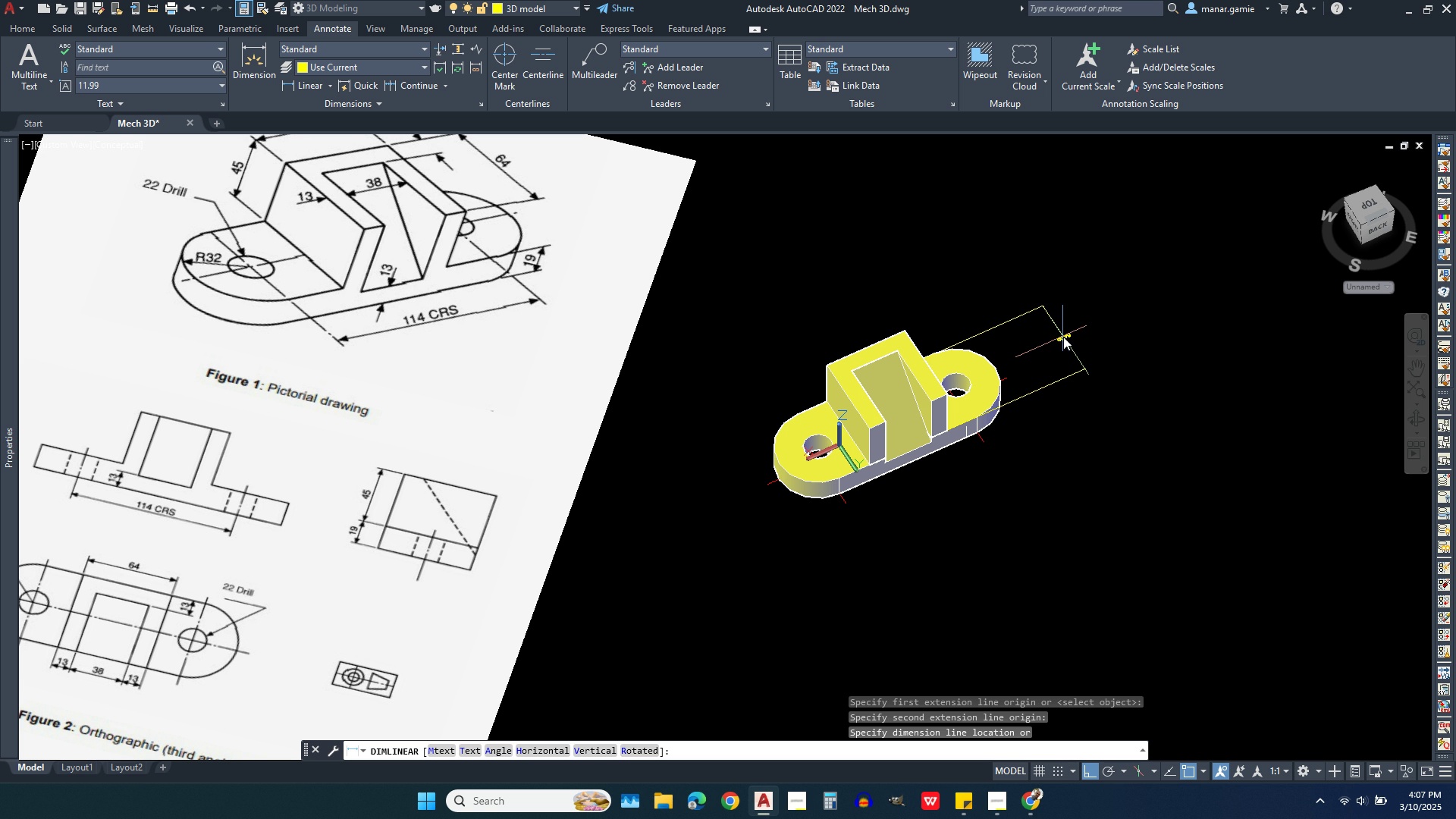 
wait(10.97)
 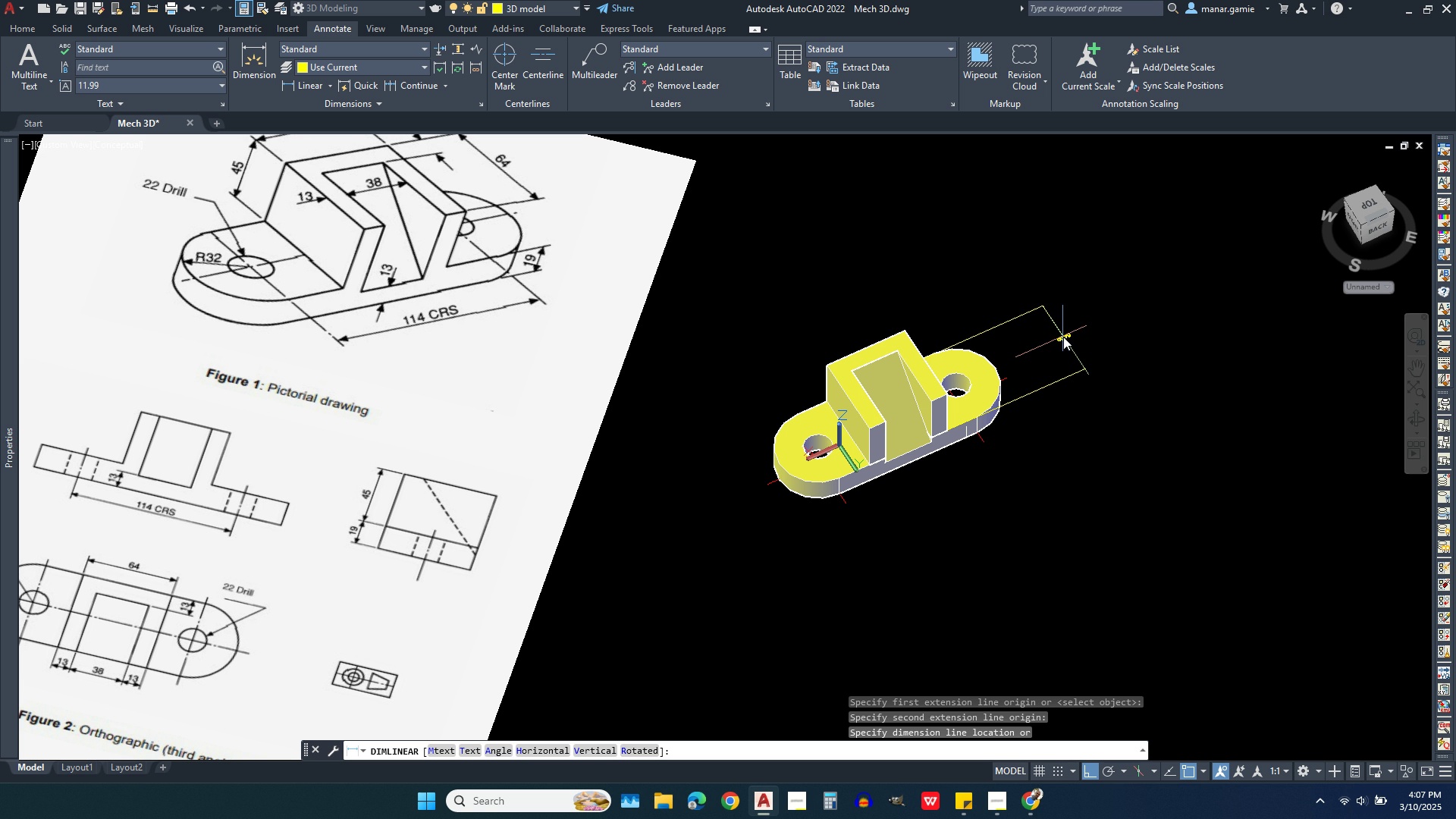 
key(Escape)
 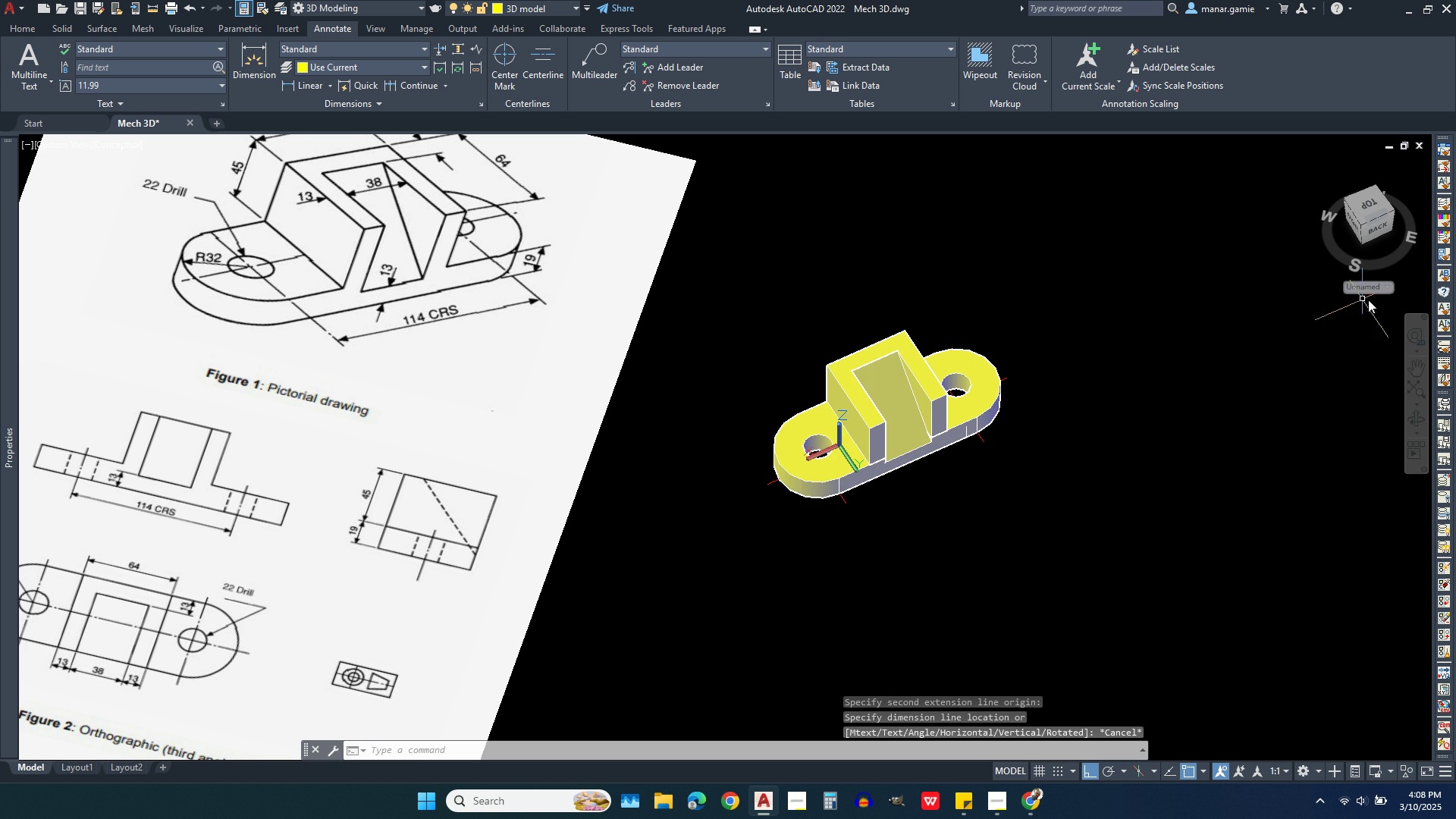 
left_click([1373, 284])
 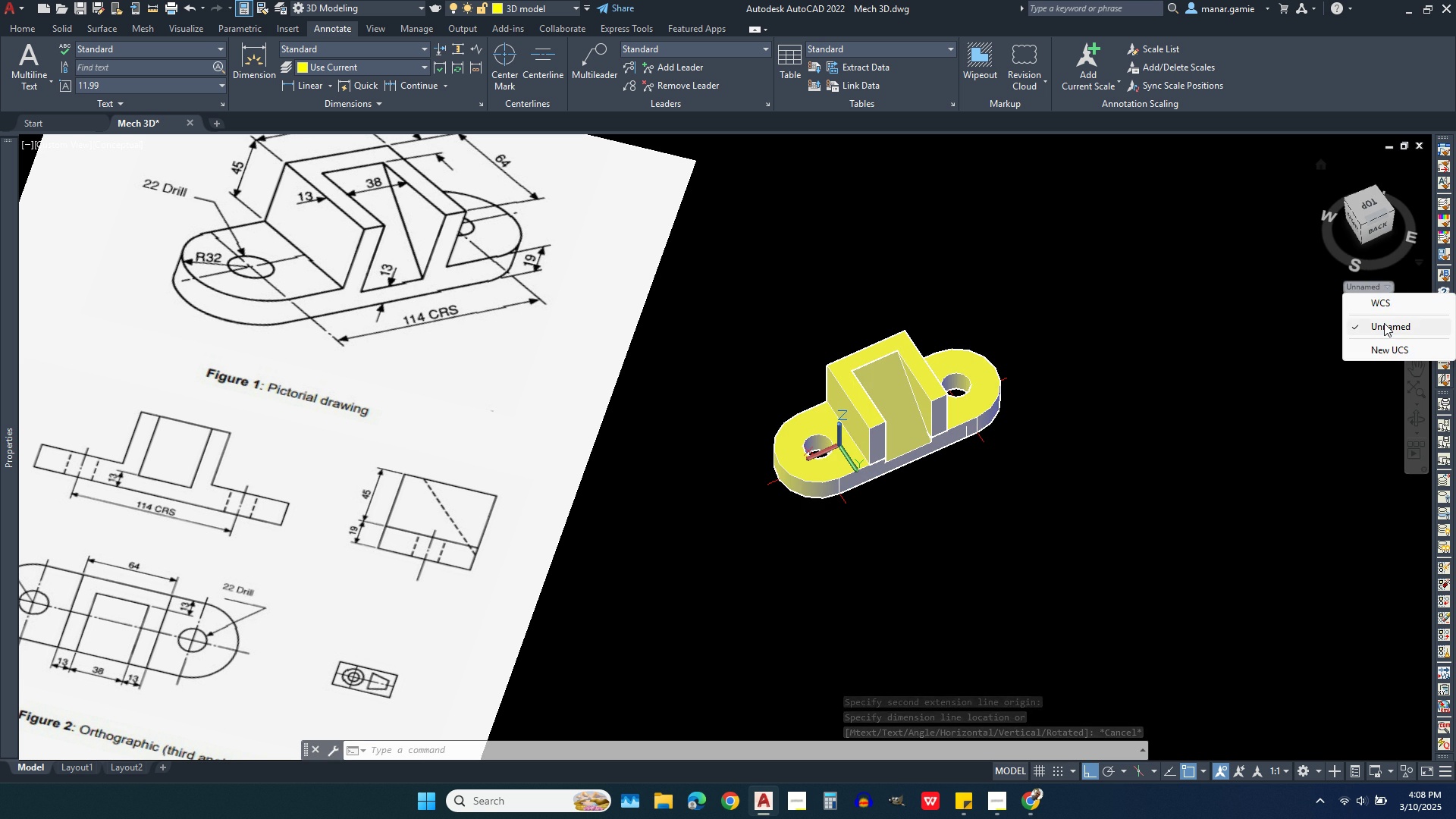 
left_click([1384, 323])
 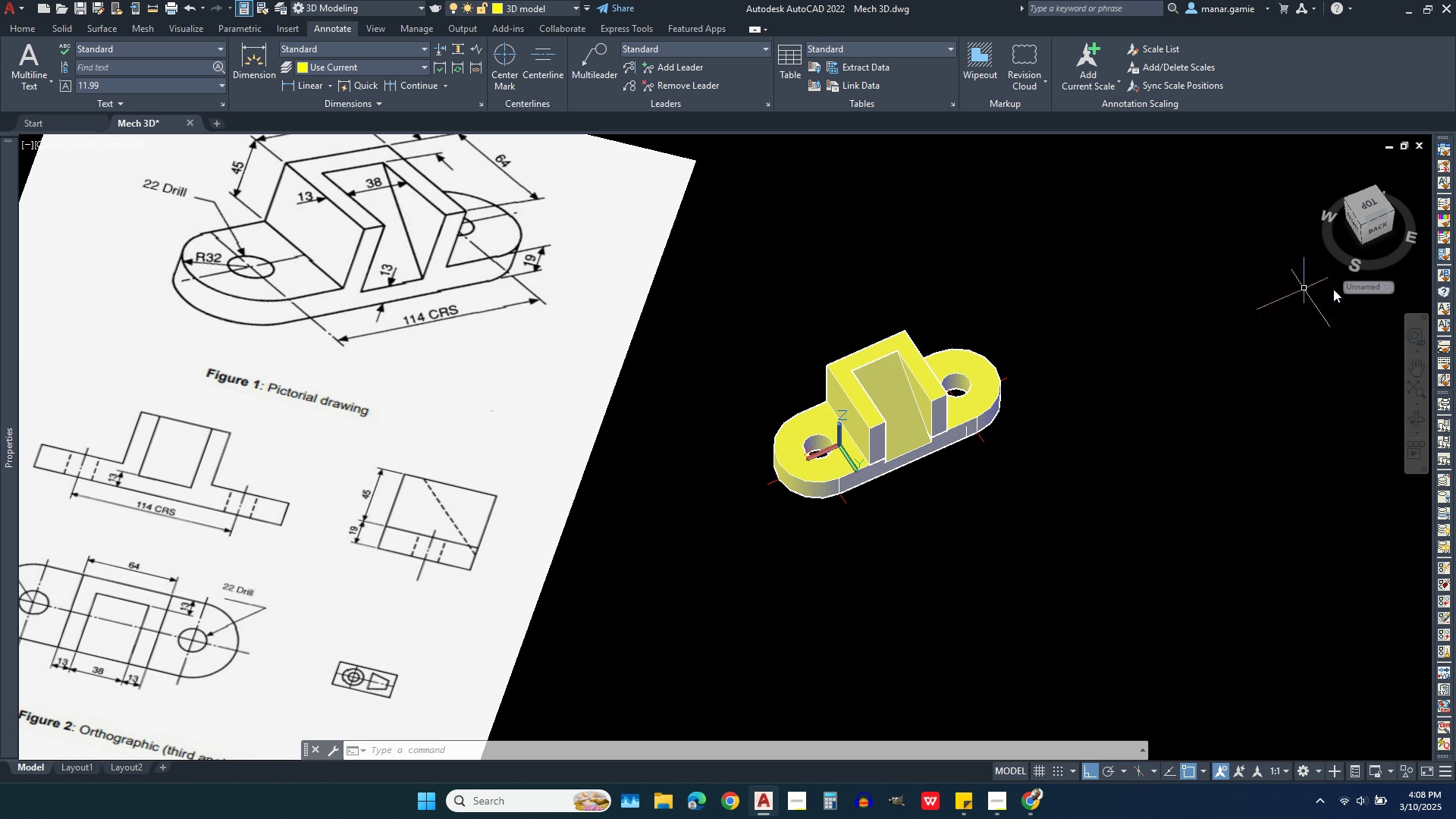 
left_click([1386, 286])
 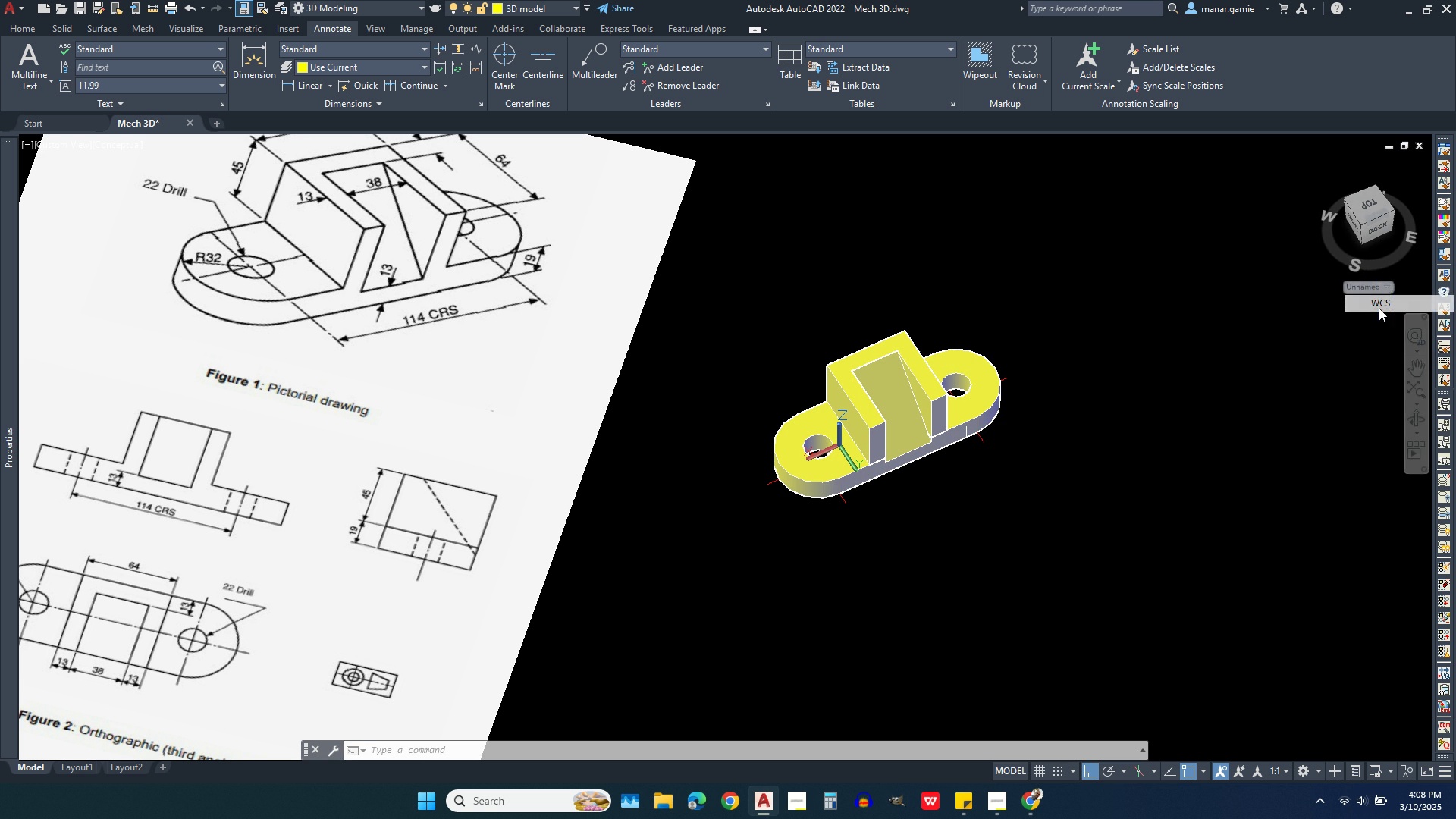 
left_click([1379, 308])
 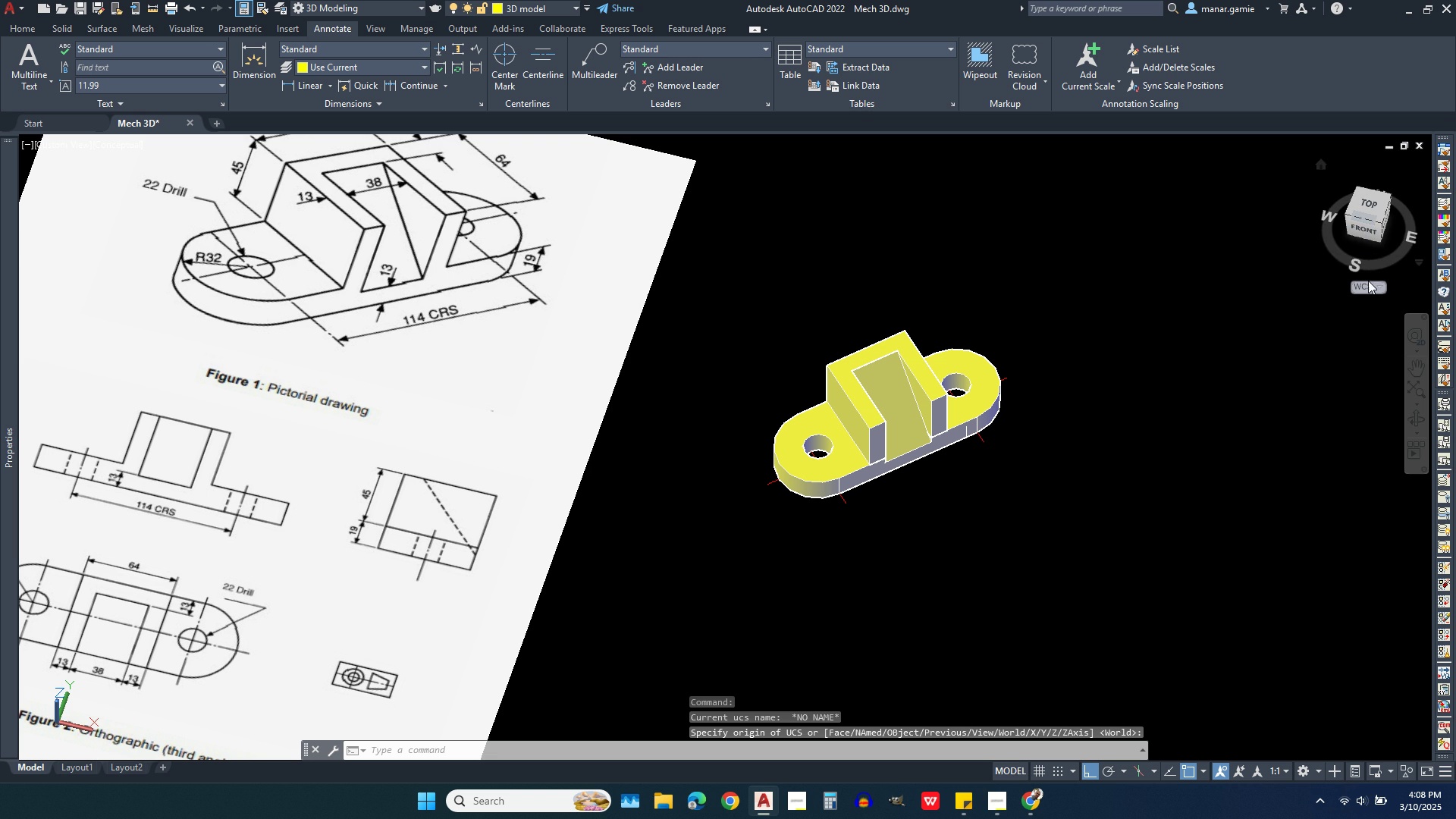 
left_click([1368, 289])
 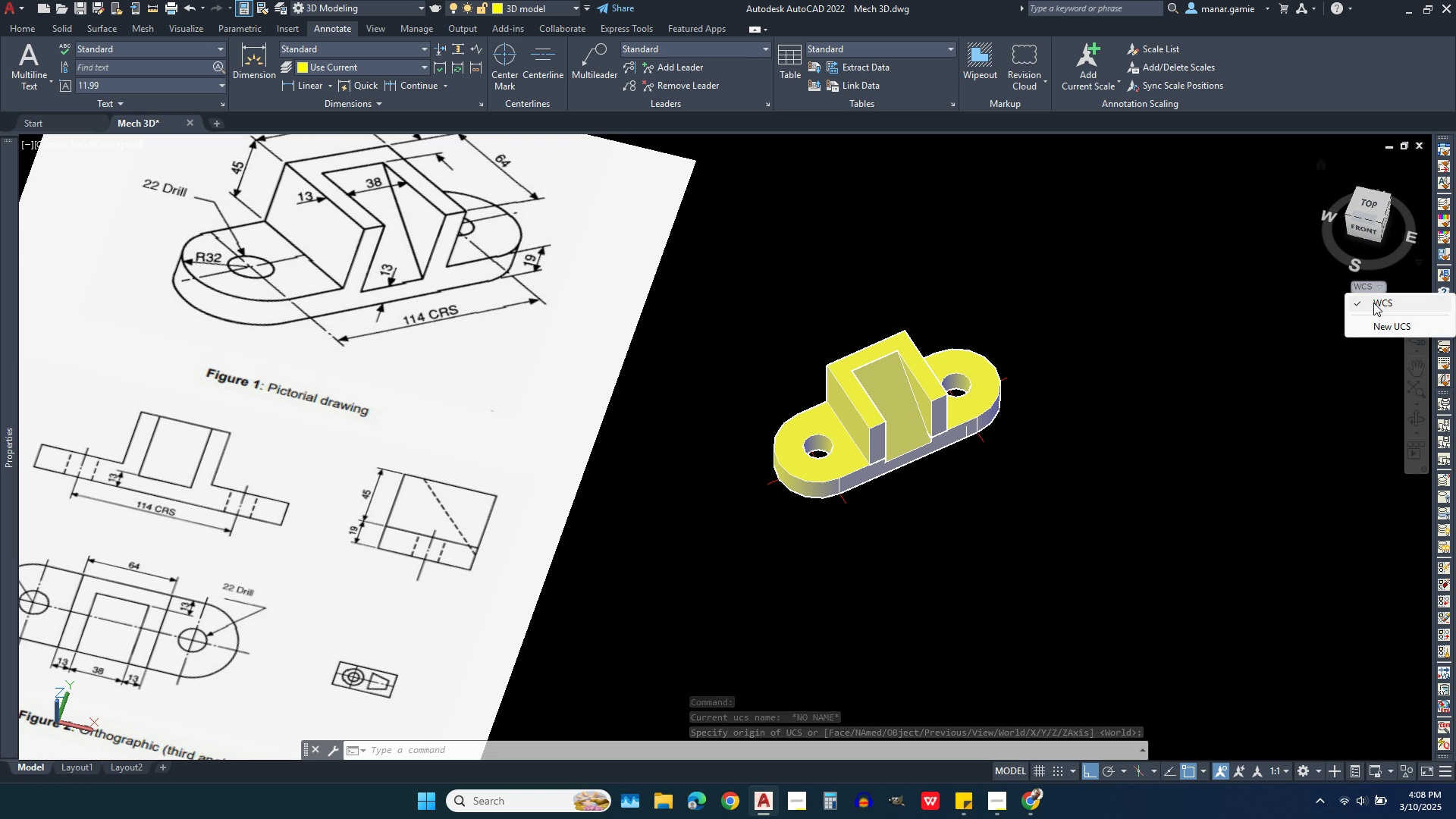 
left_click([1381, 284])
 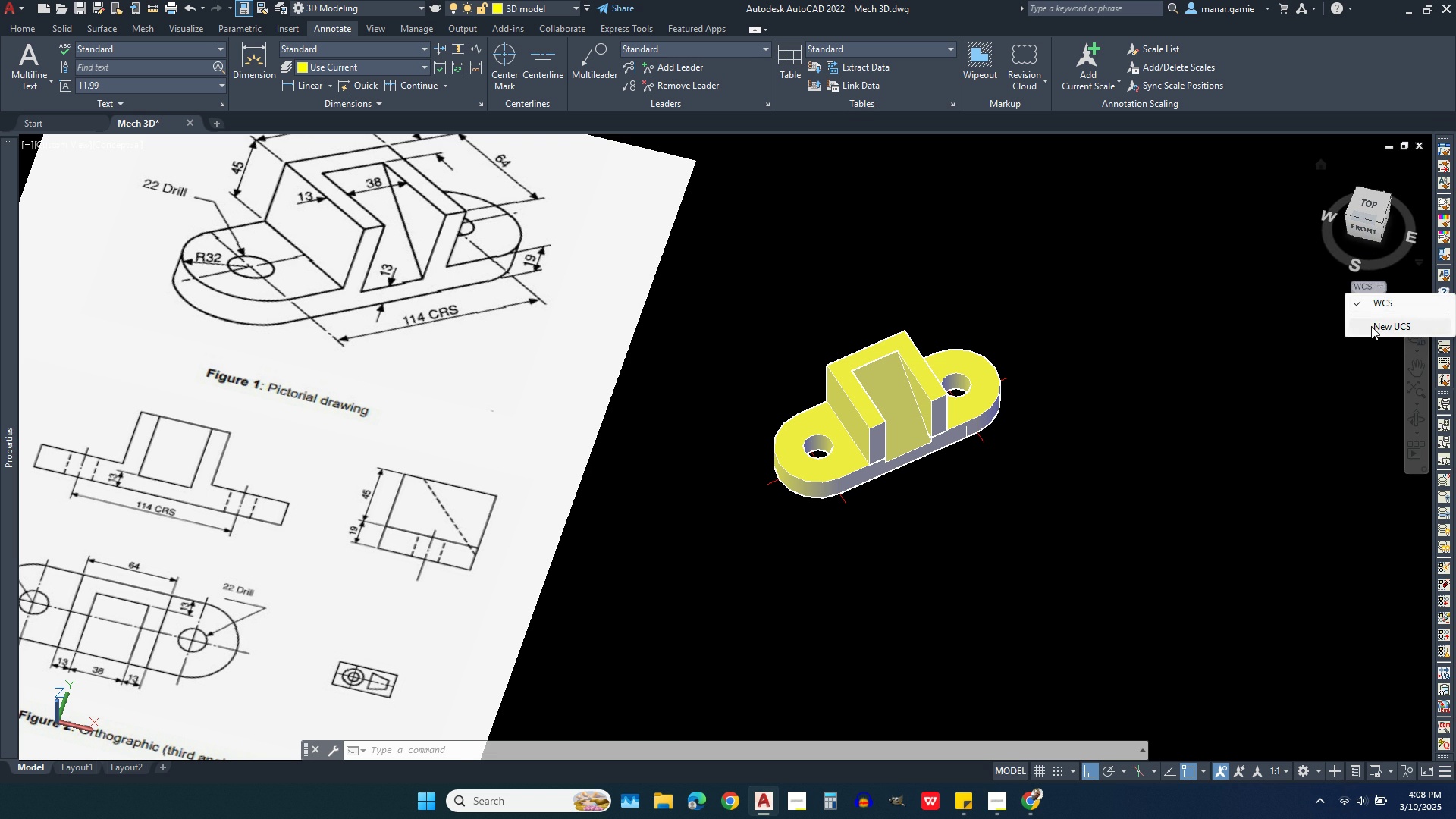 
left_click([1371, 326])
 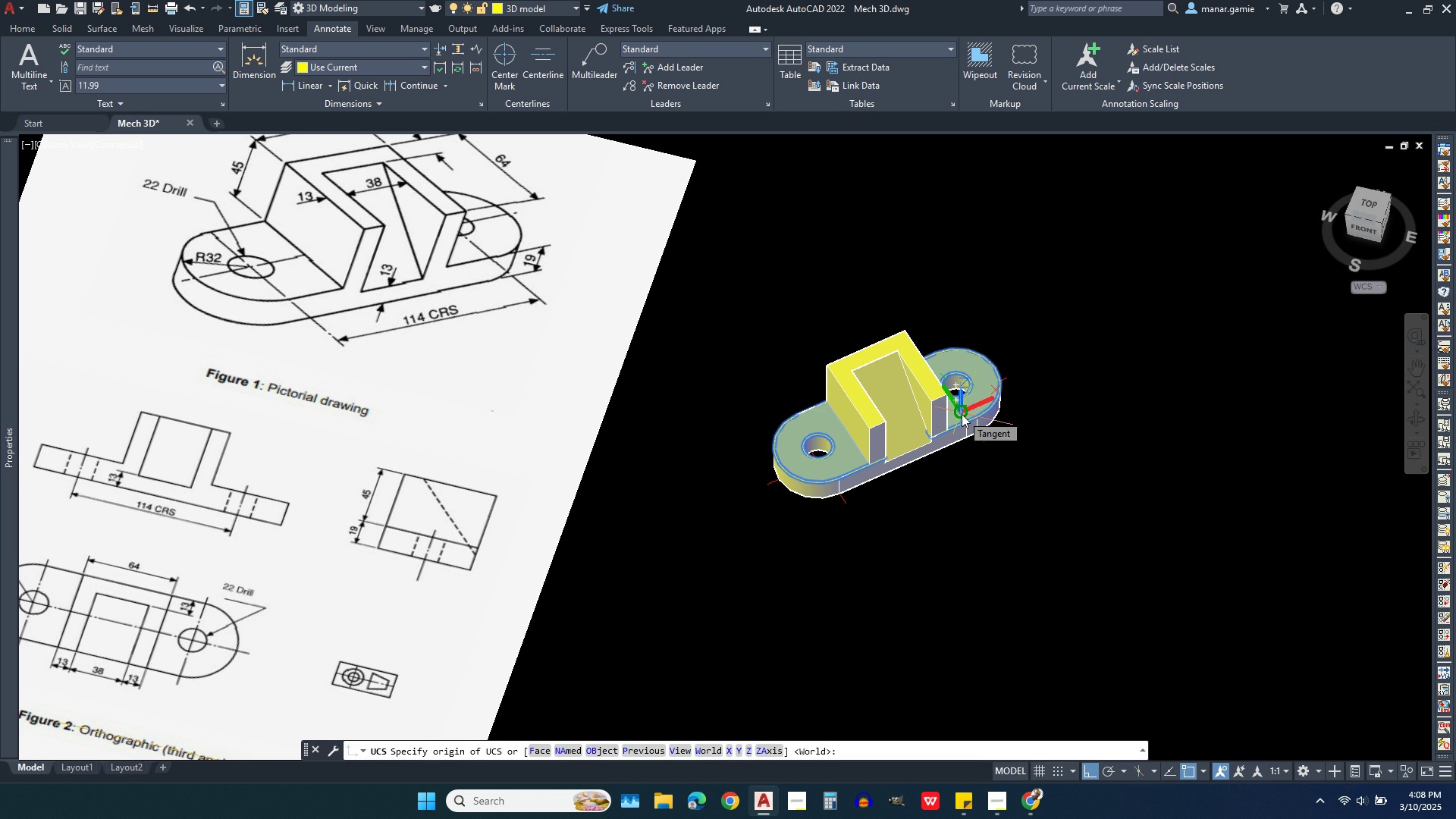 
left_click([962, 414])
 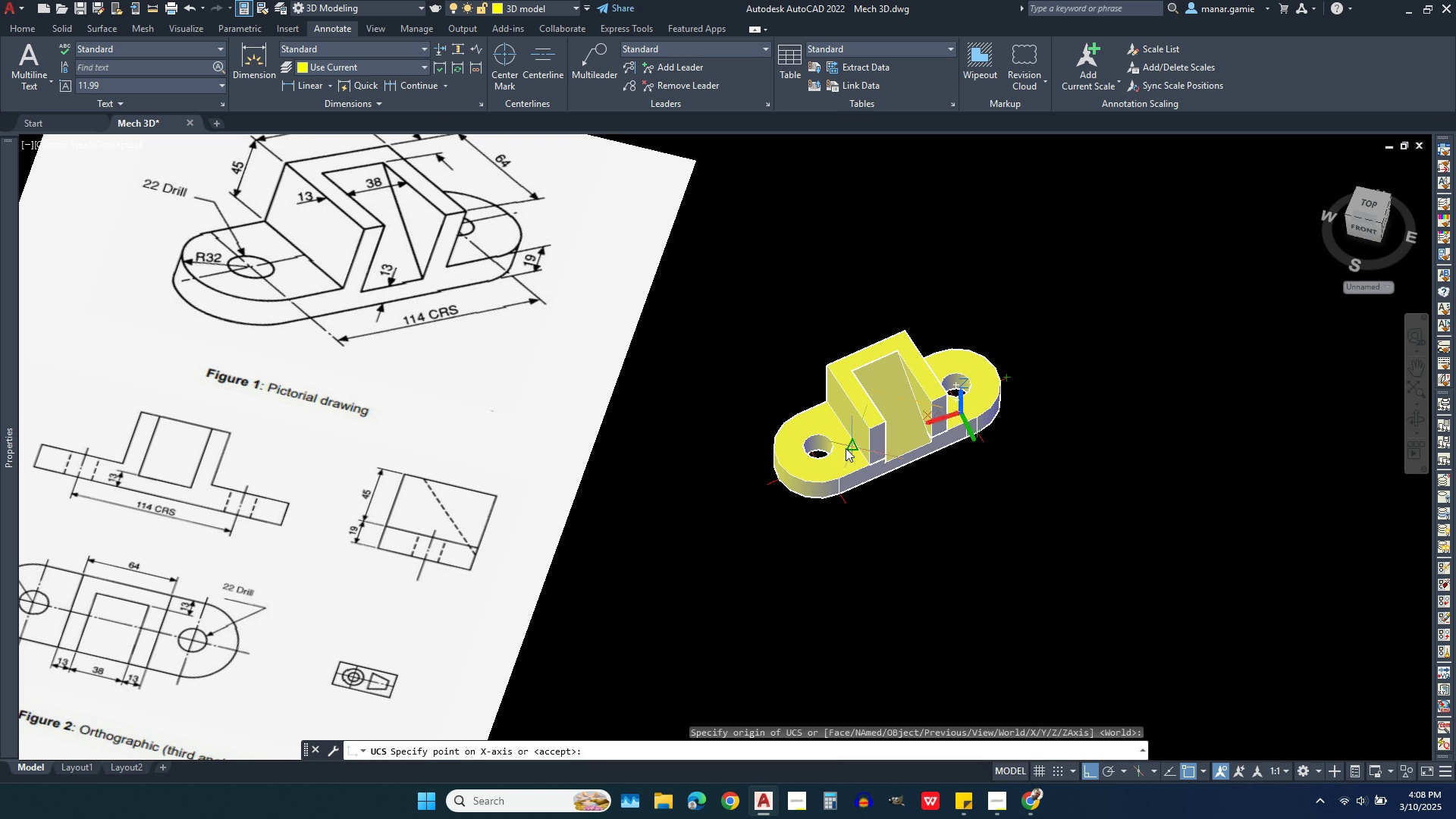 
wait(7.46)
 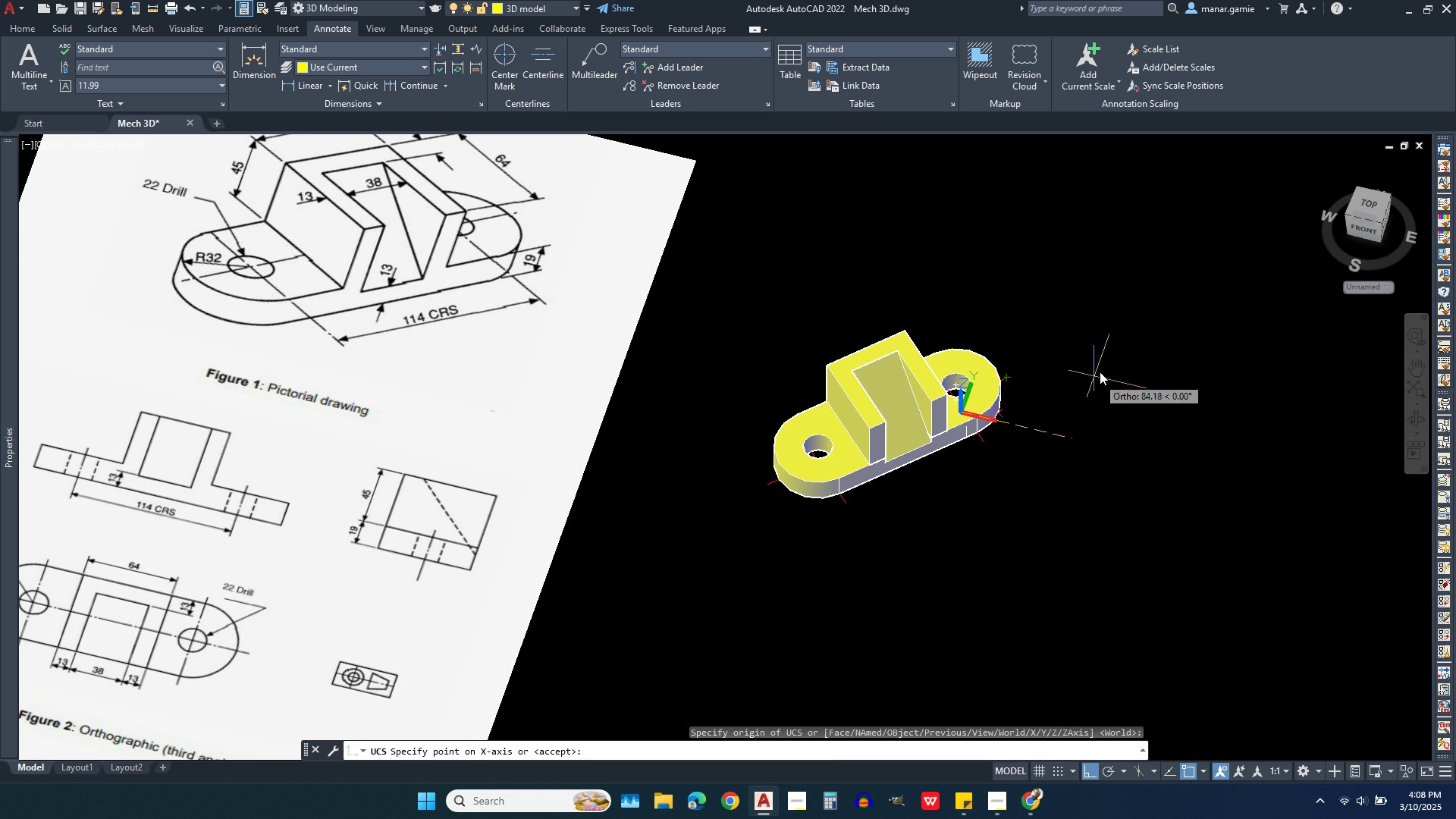 
scroll: coordinate [1018, 374], scroll_direction: up, amount: 3.0
 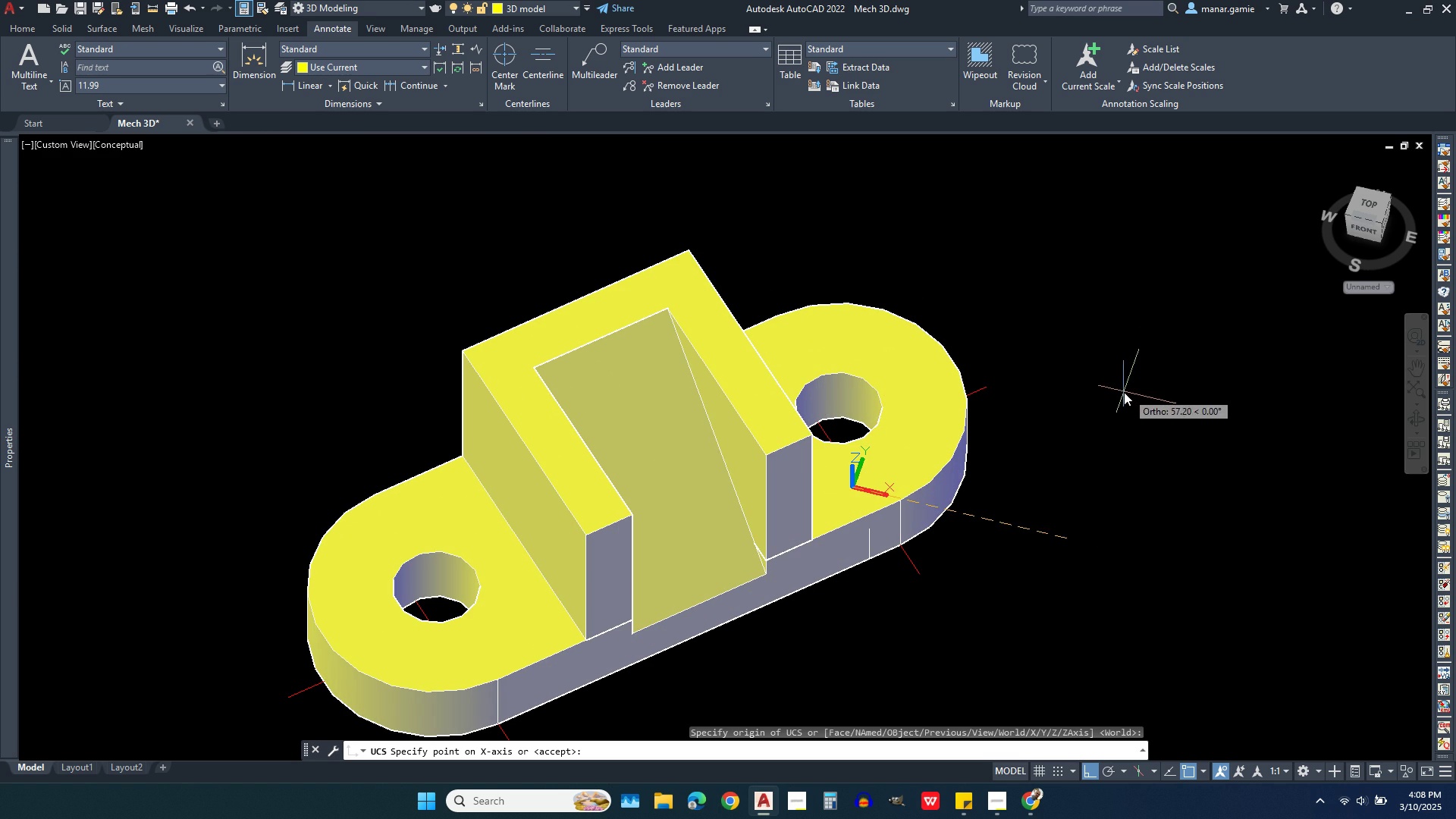 
wait(5.51)
 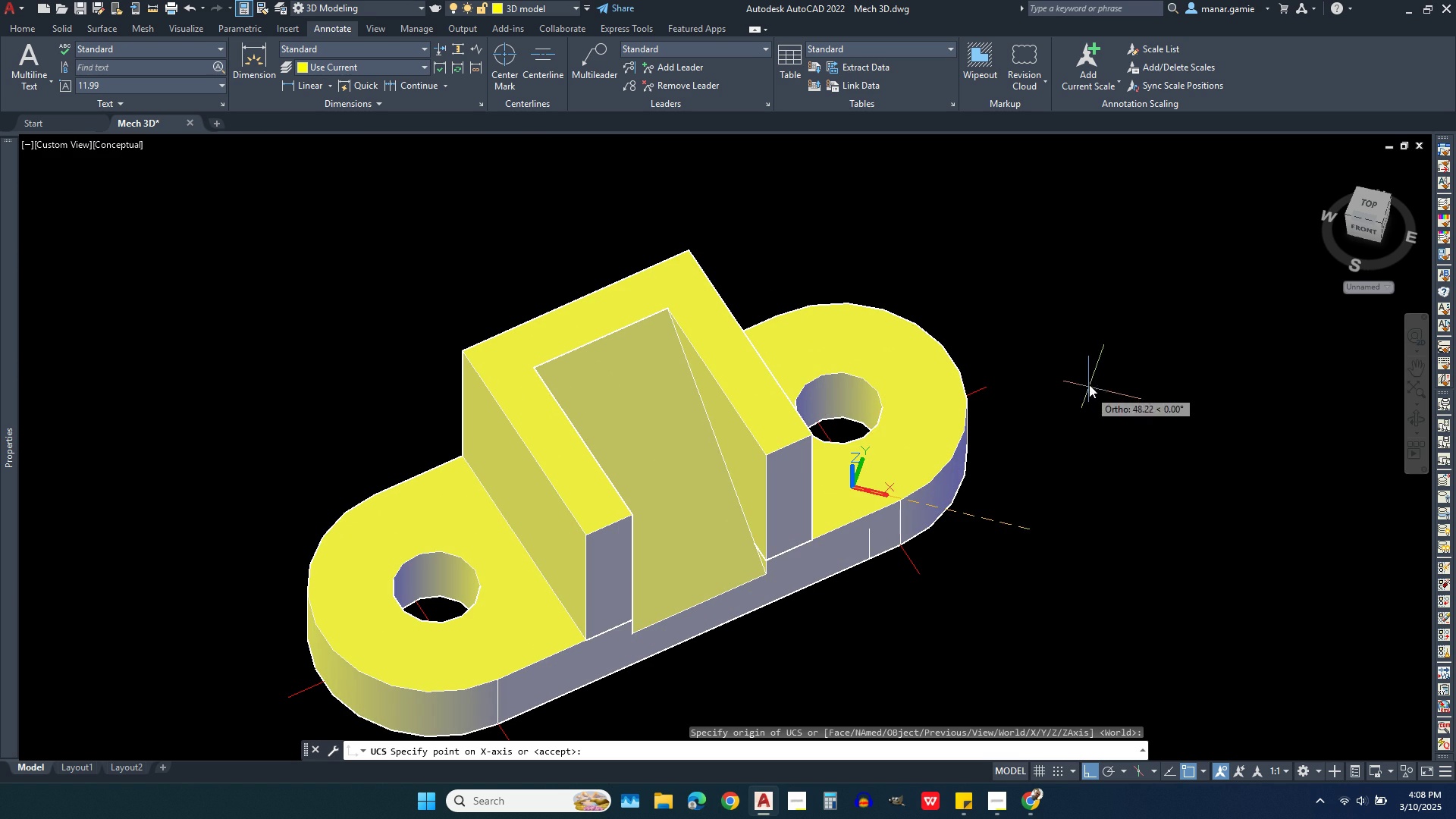 
key(Escape)
 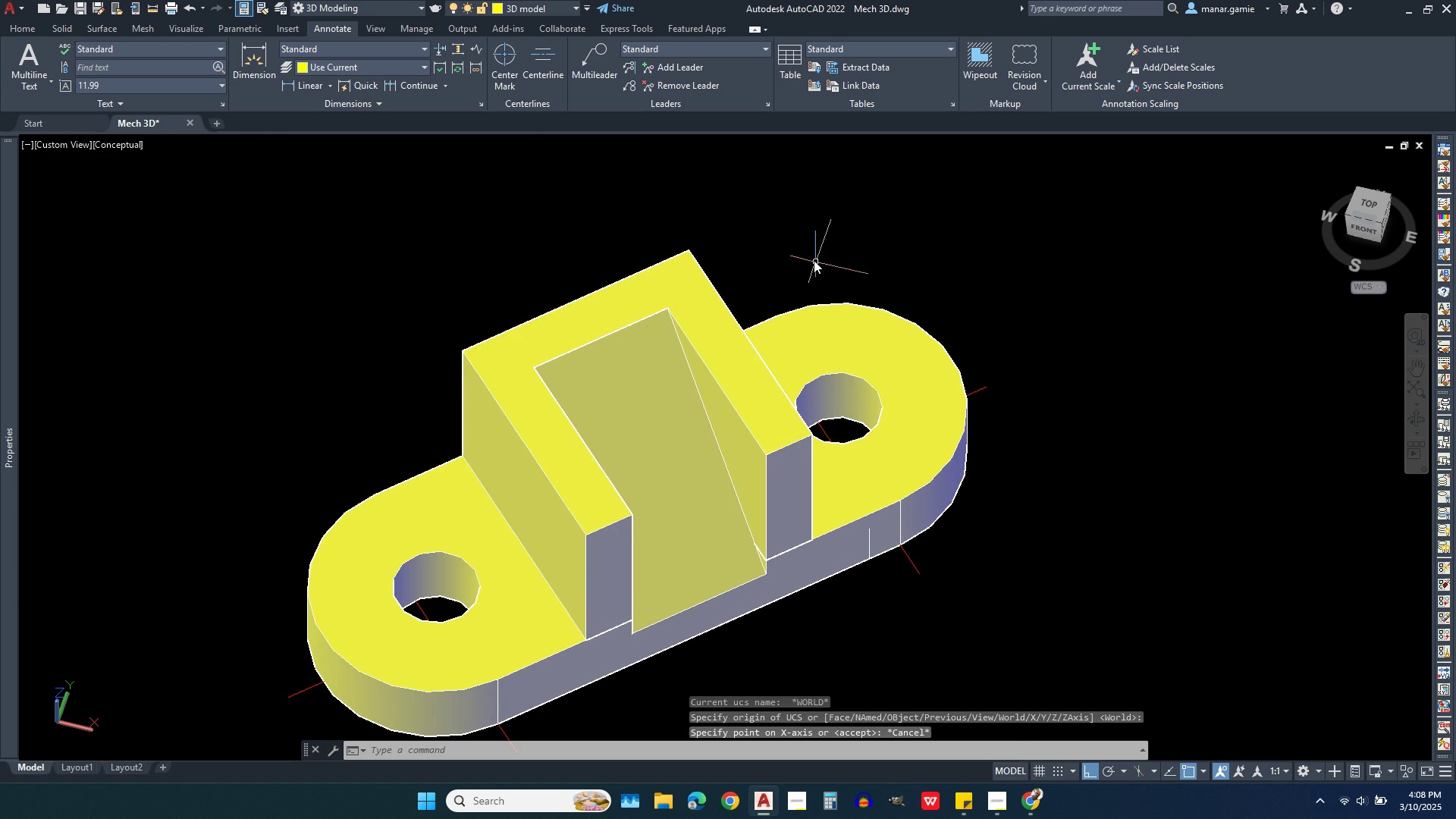 
right_click([814, 255])
 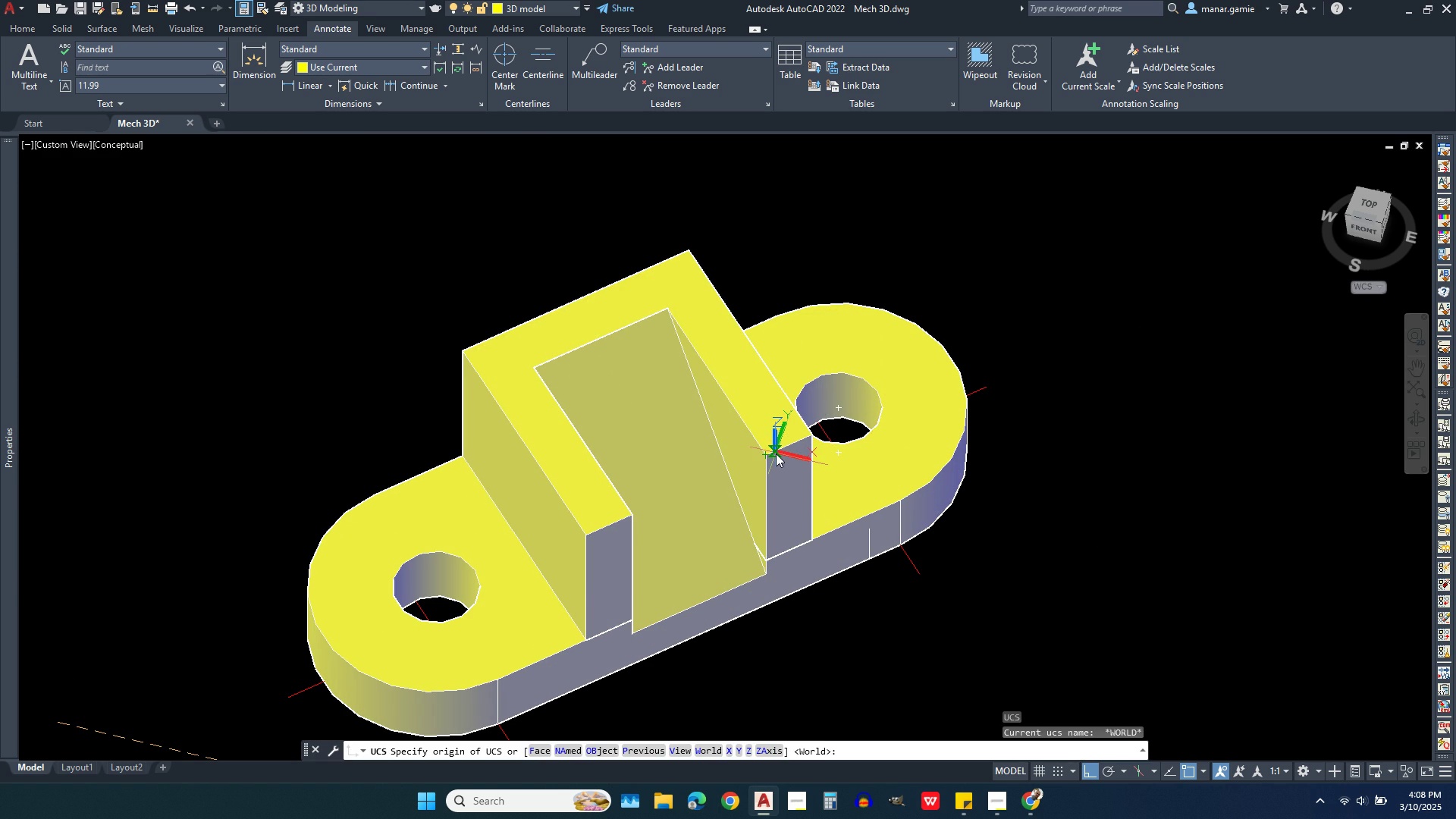 
left_click([766, 456])
 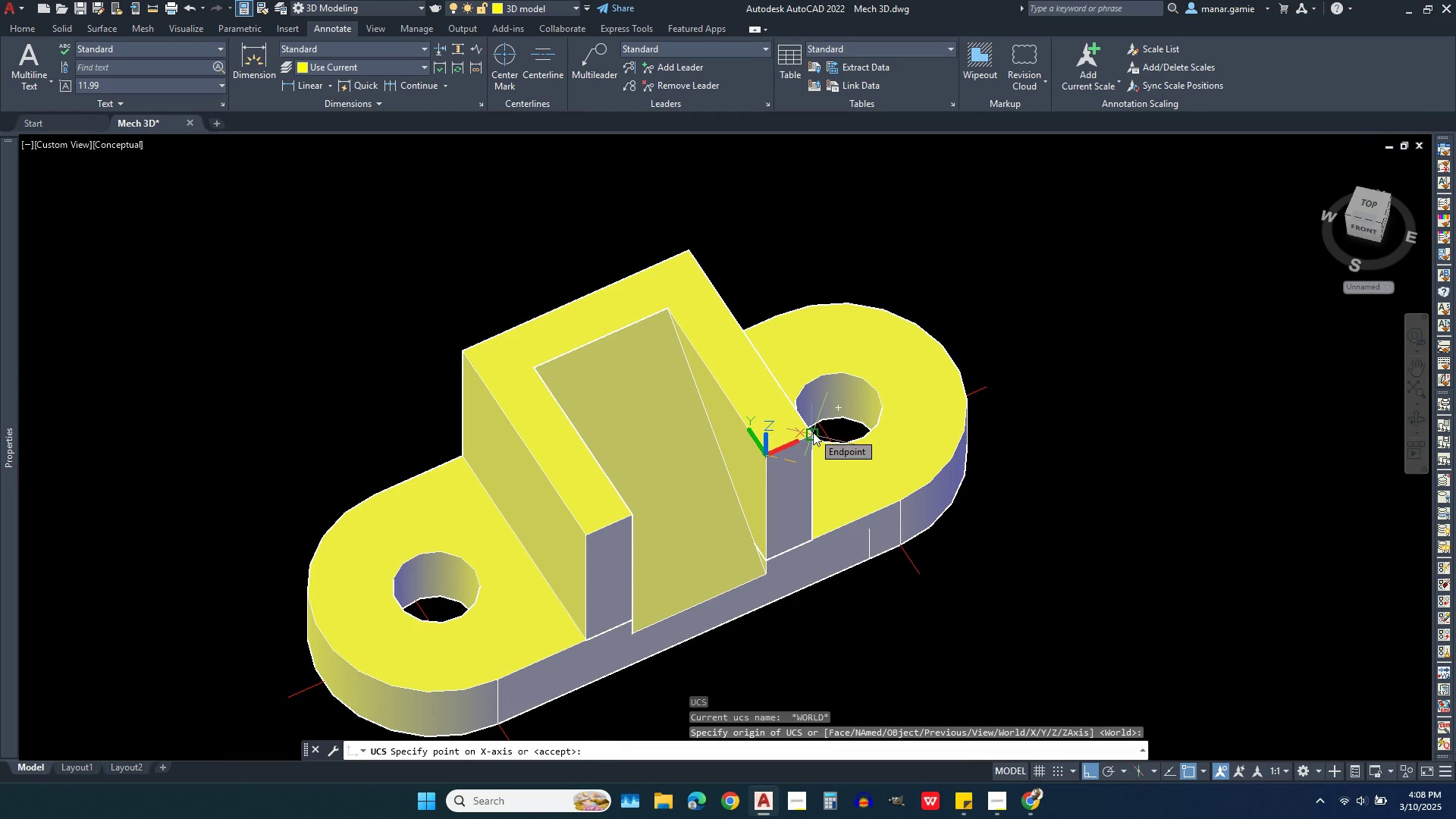 
left_click([813, 432])
 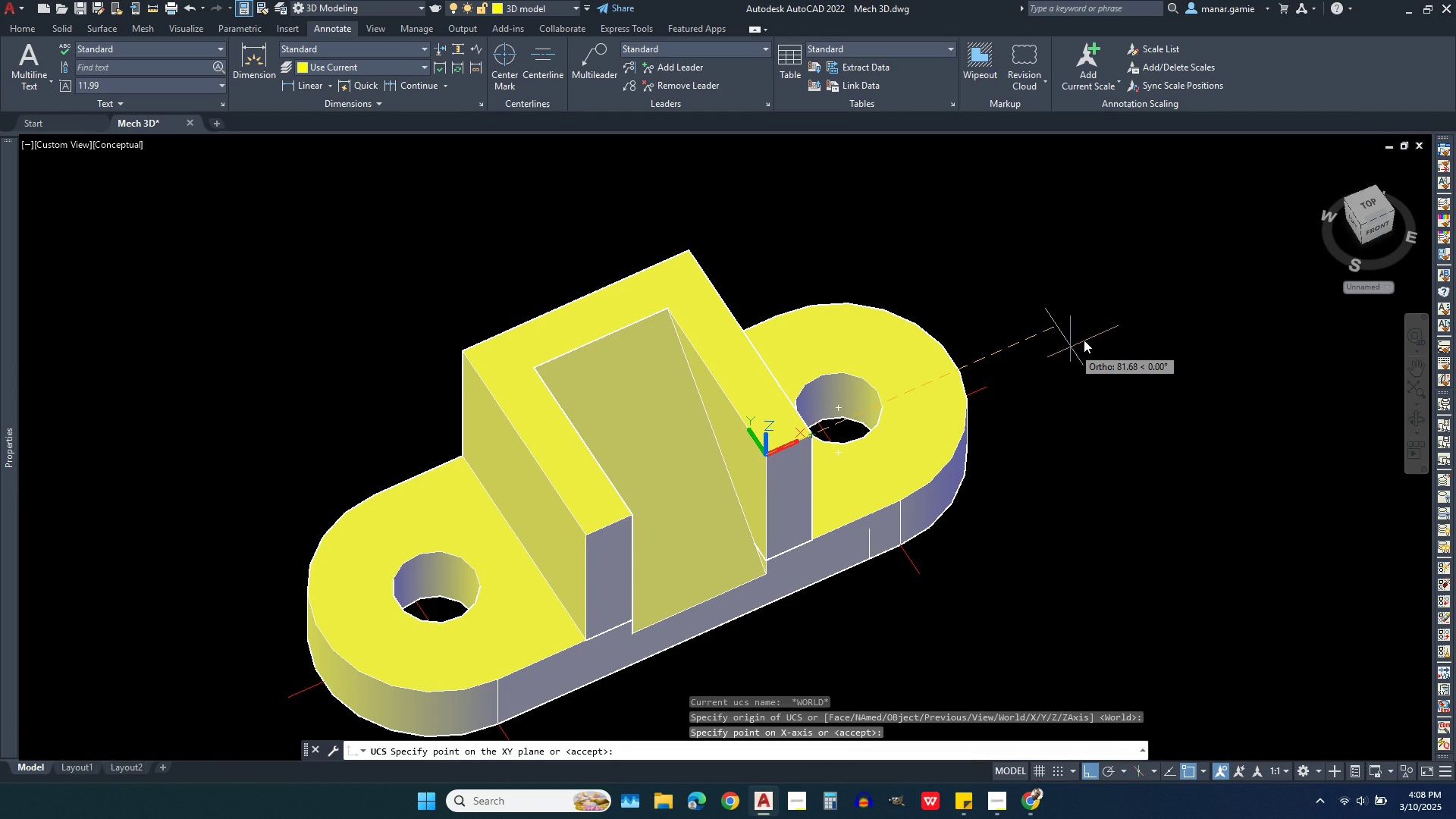 
left_click([1094, 337])
 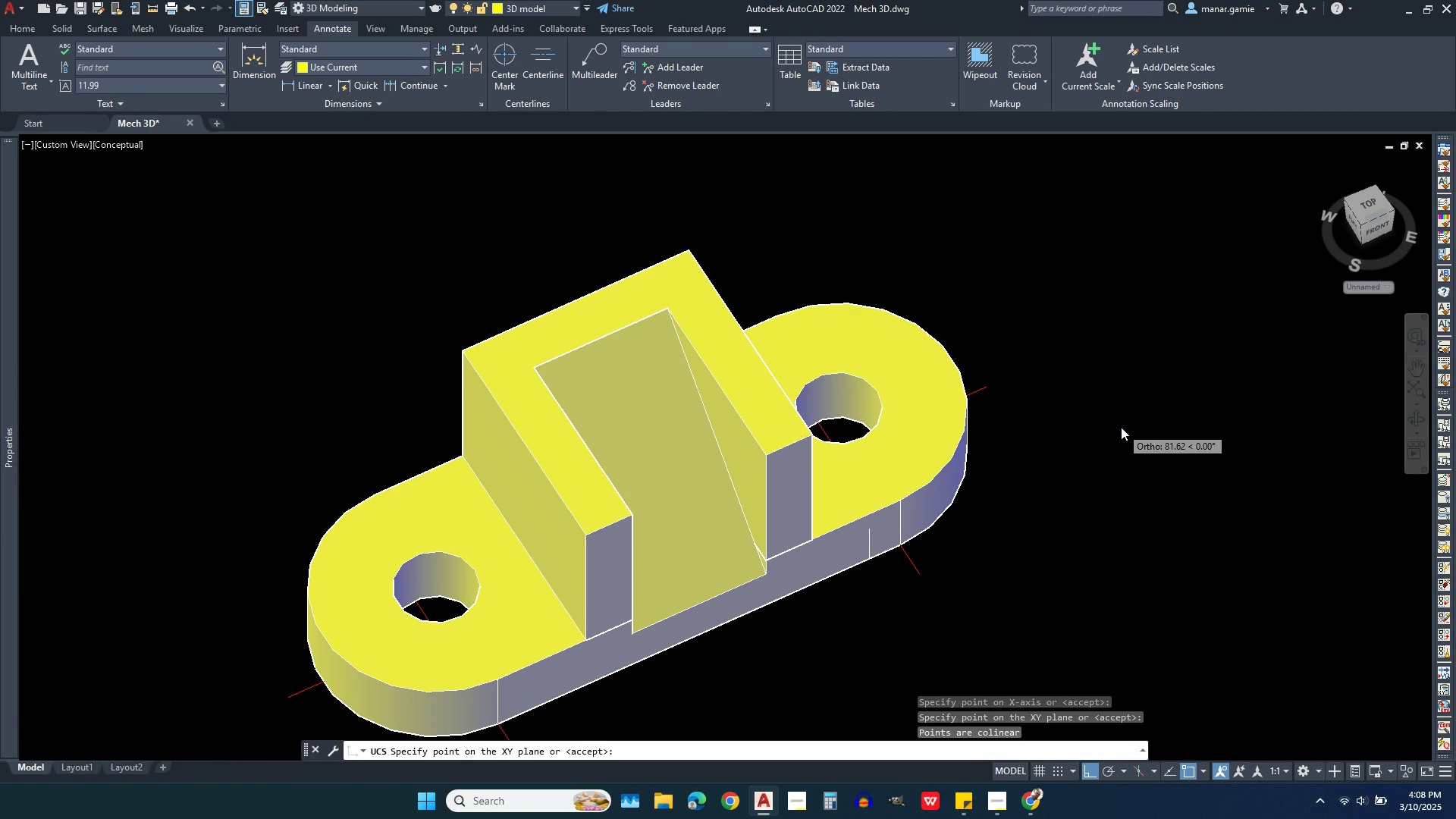 
right_click([1121, 427])
 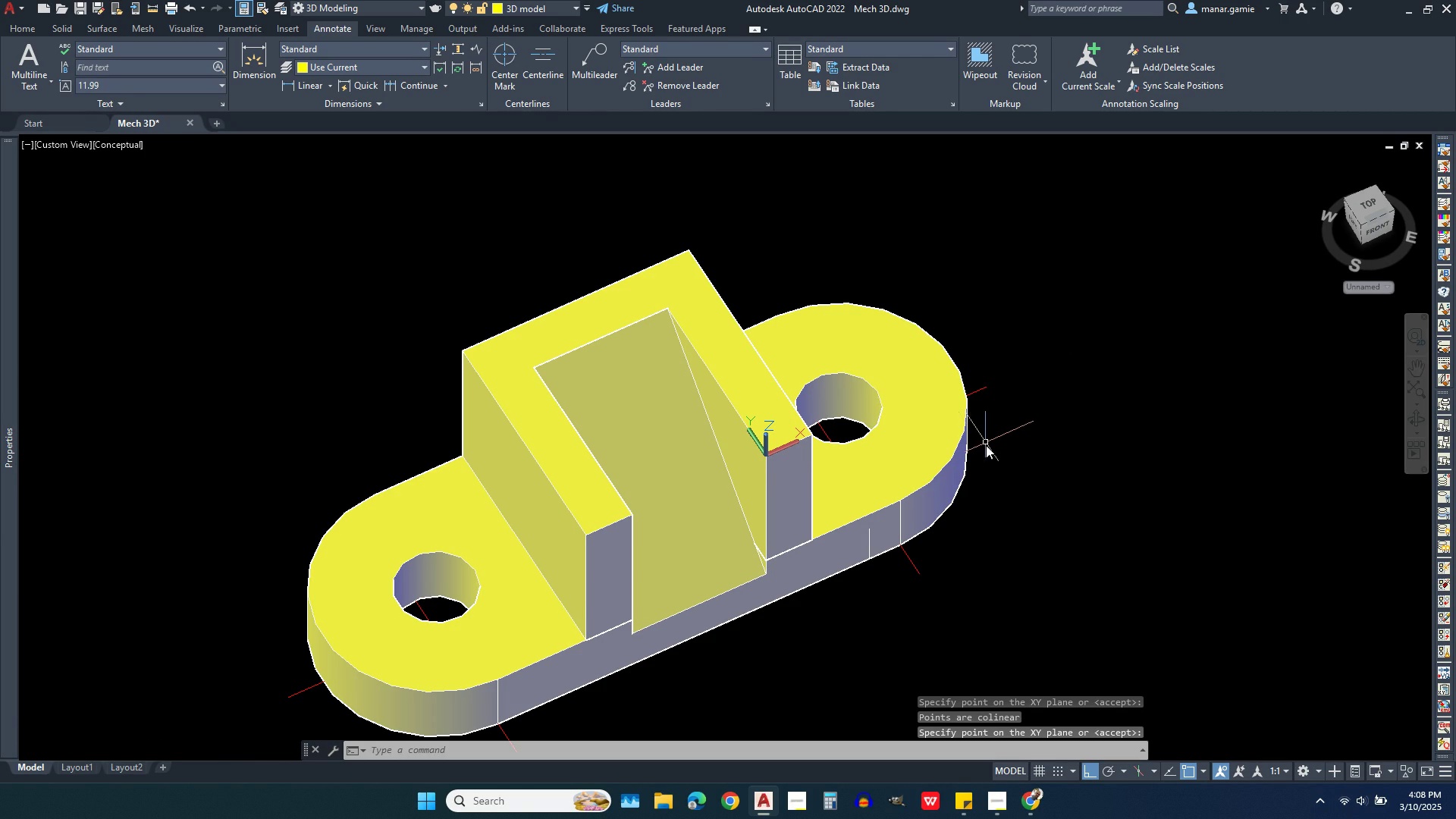 
key(Escape)
 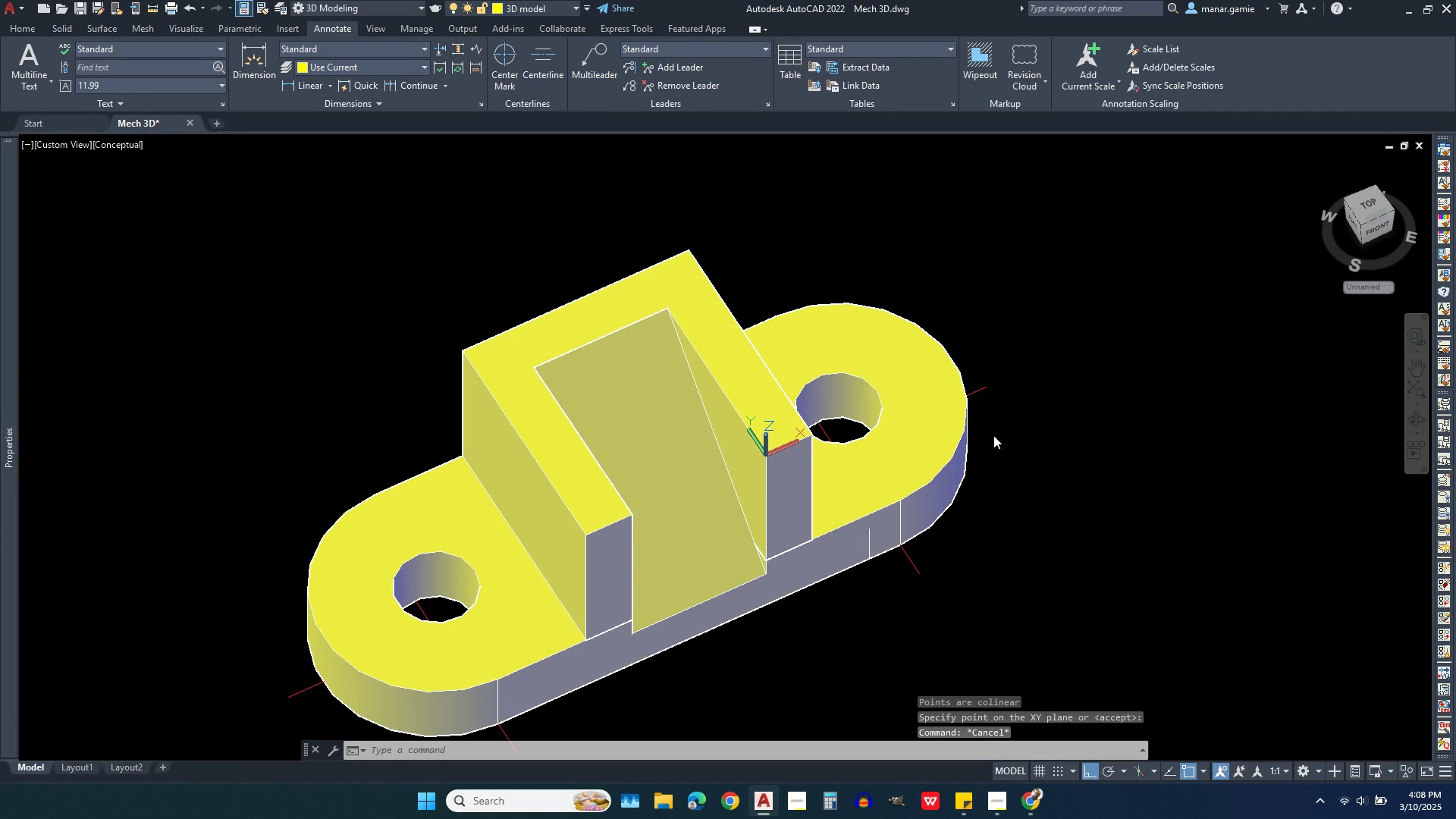 
key(Escape)
 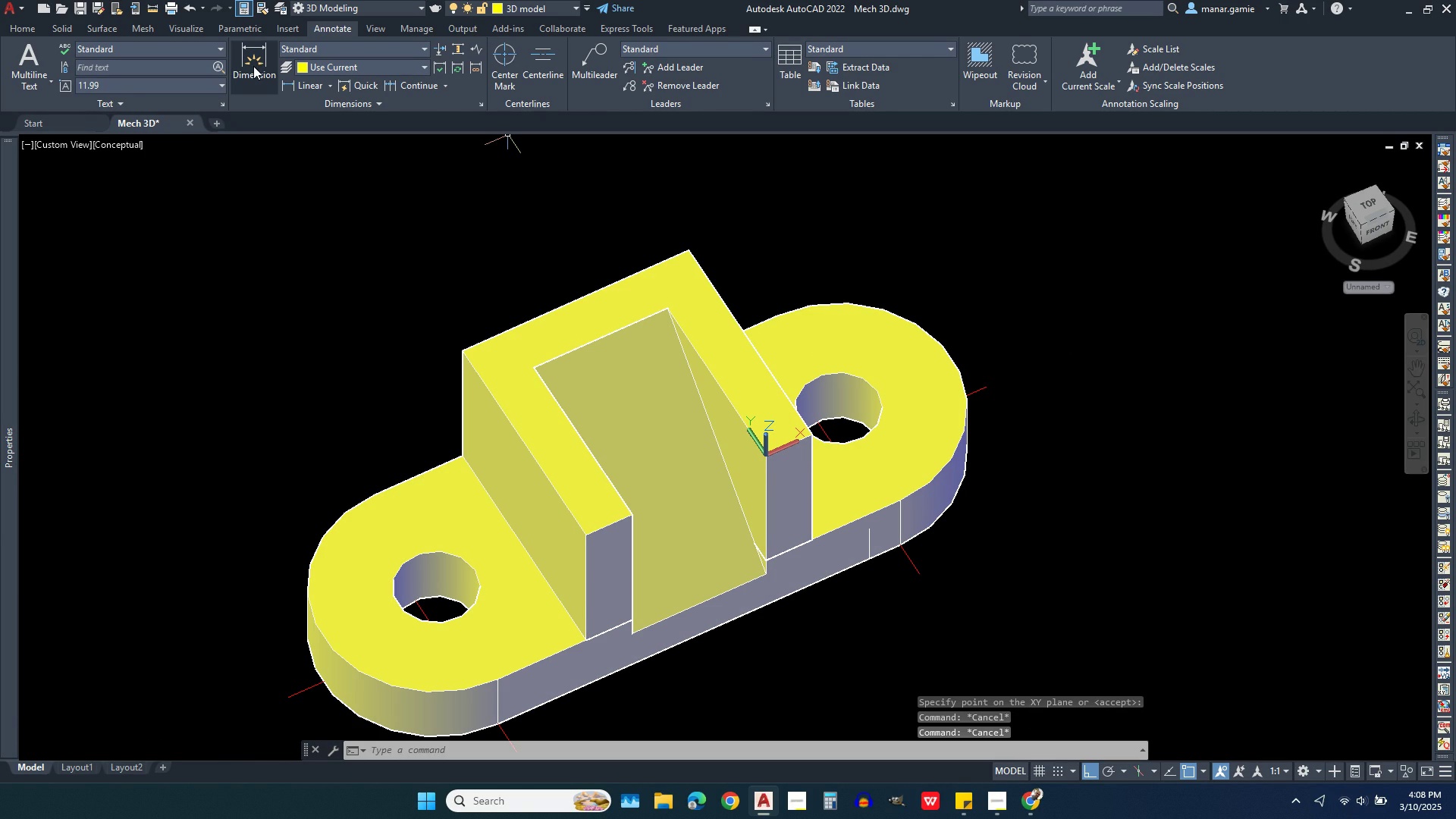 
left_click([253, 66])
 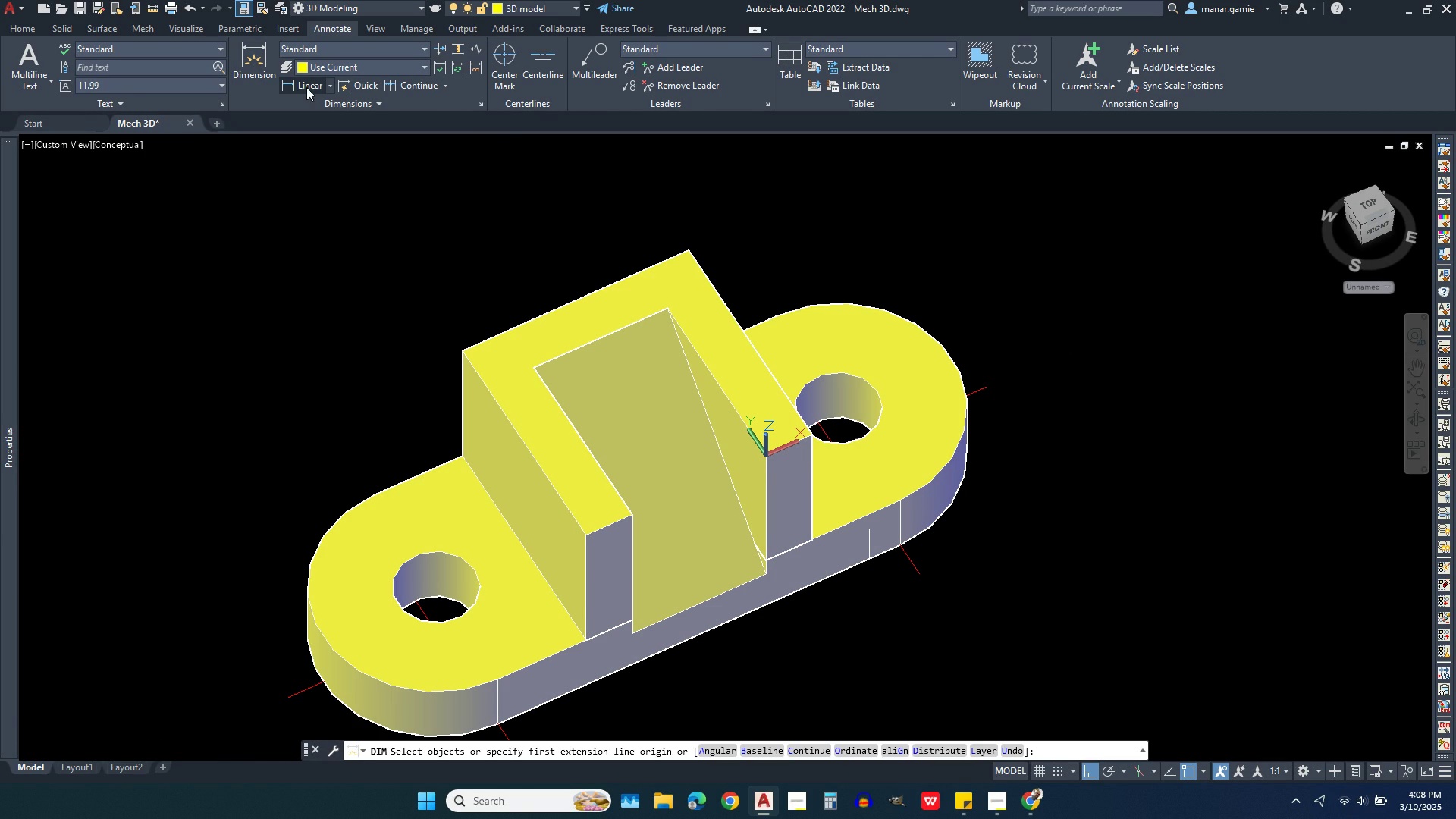 
left_click([306, 87])
 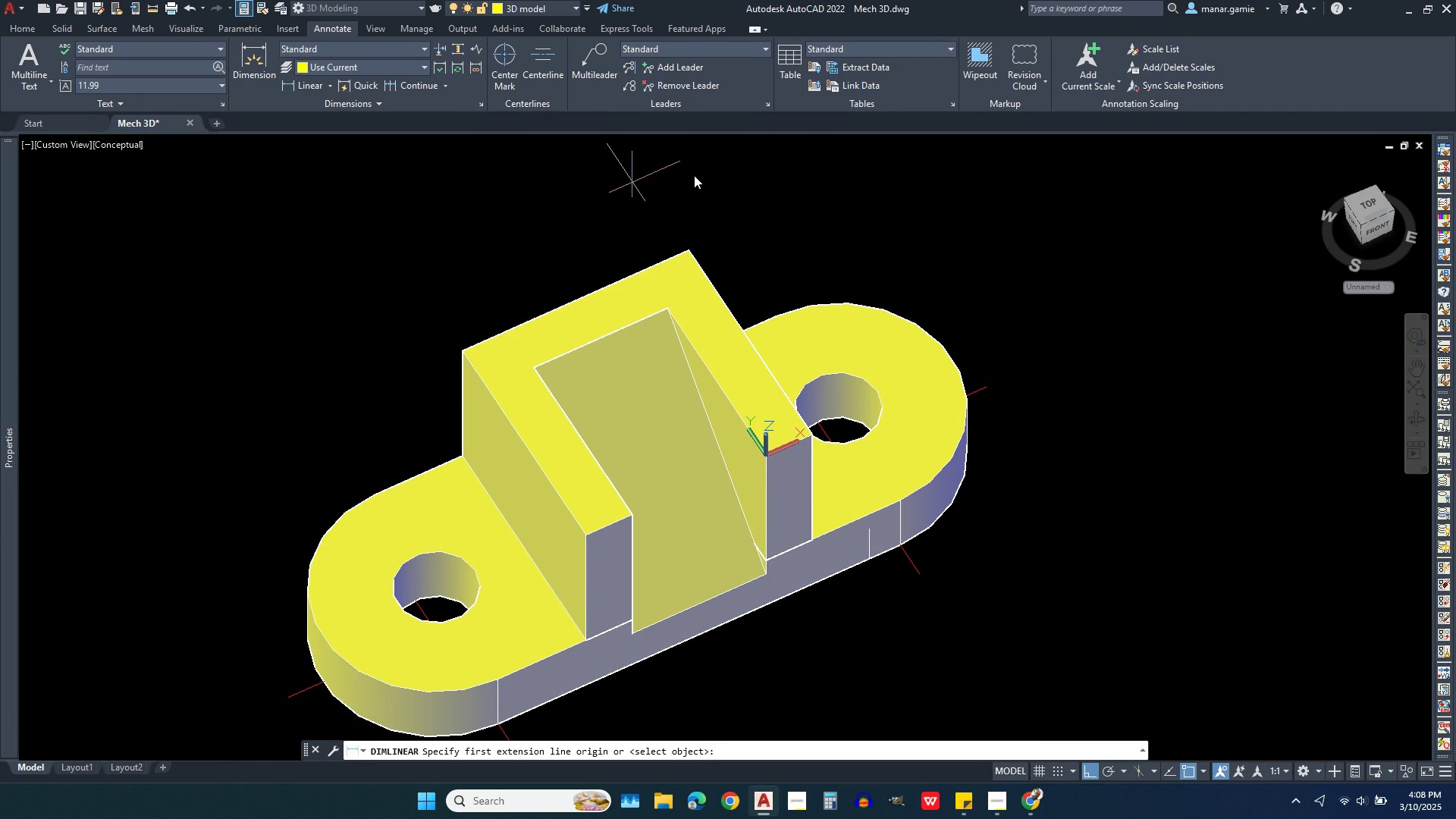 
key(Escape)
 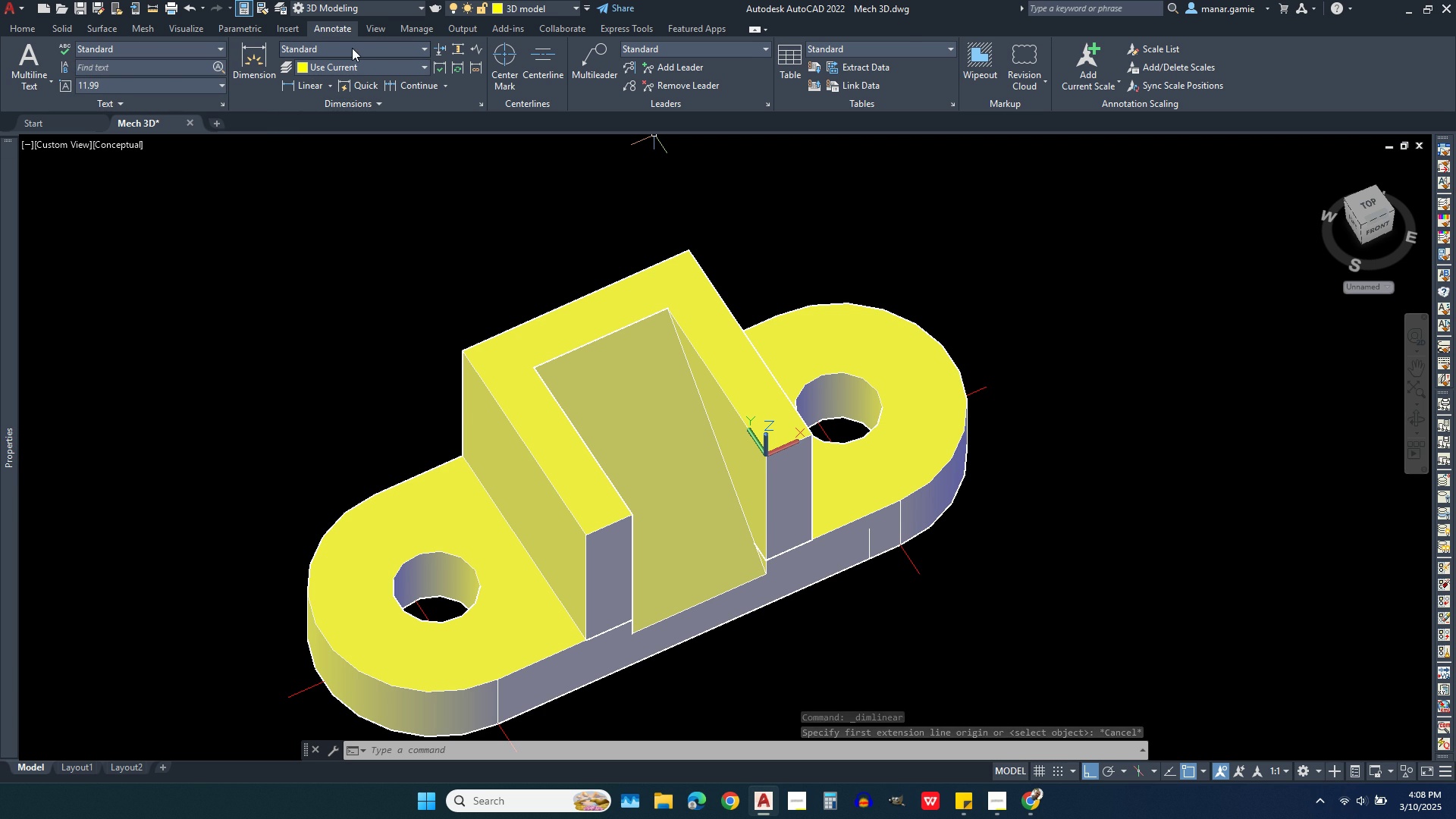 
wait(5.47)
 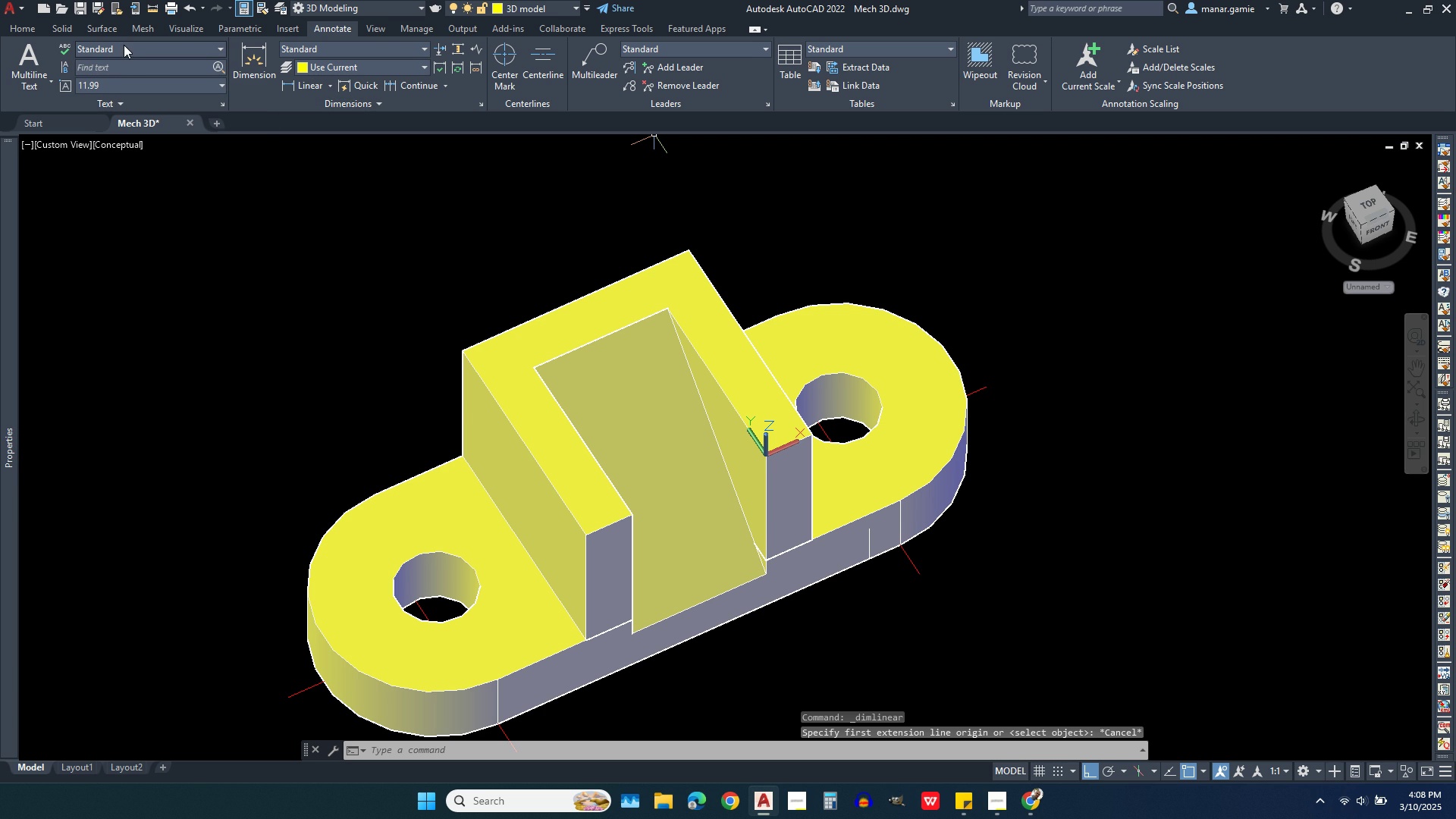 
left_click([20, 29])
 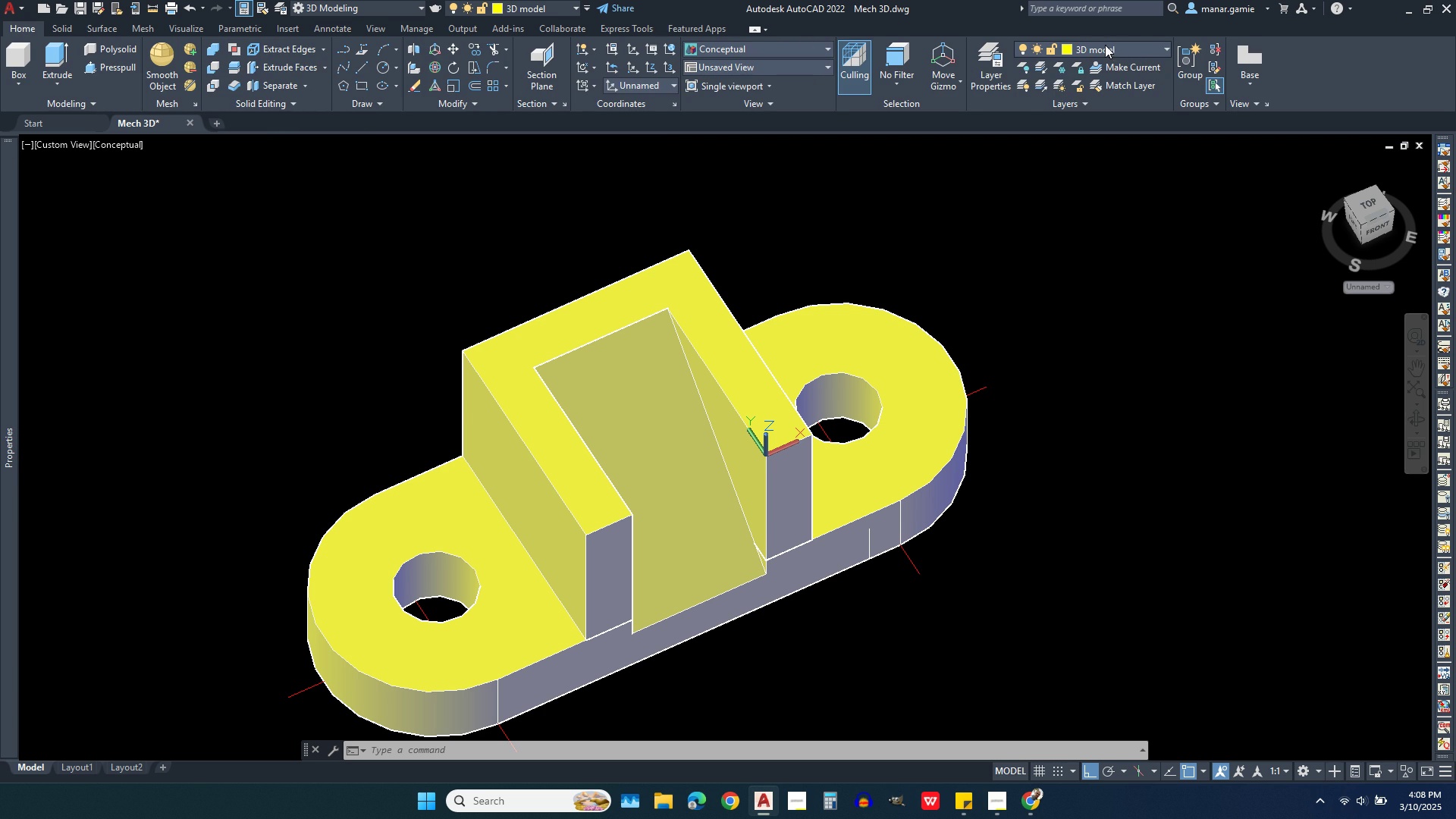 
left_click([1129, 45])
 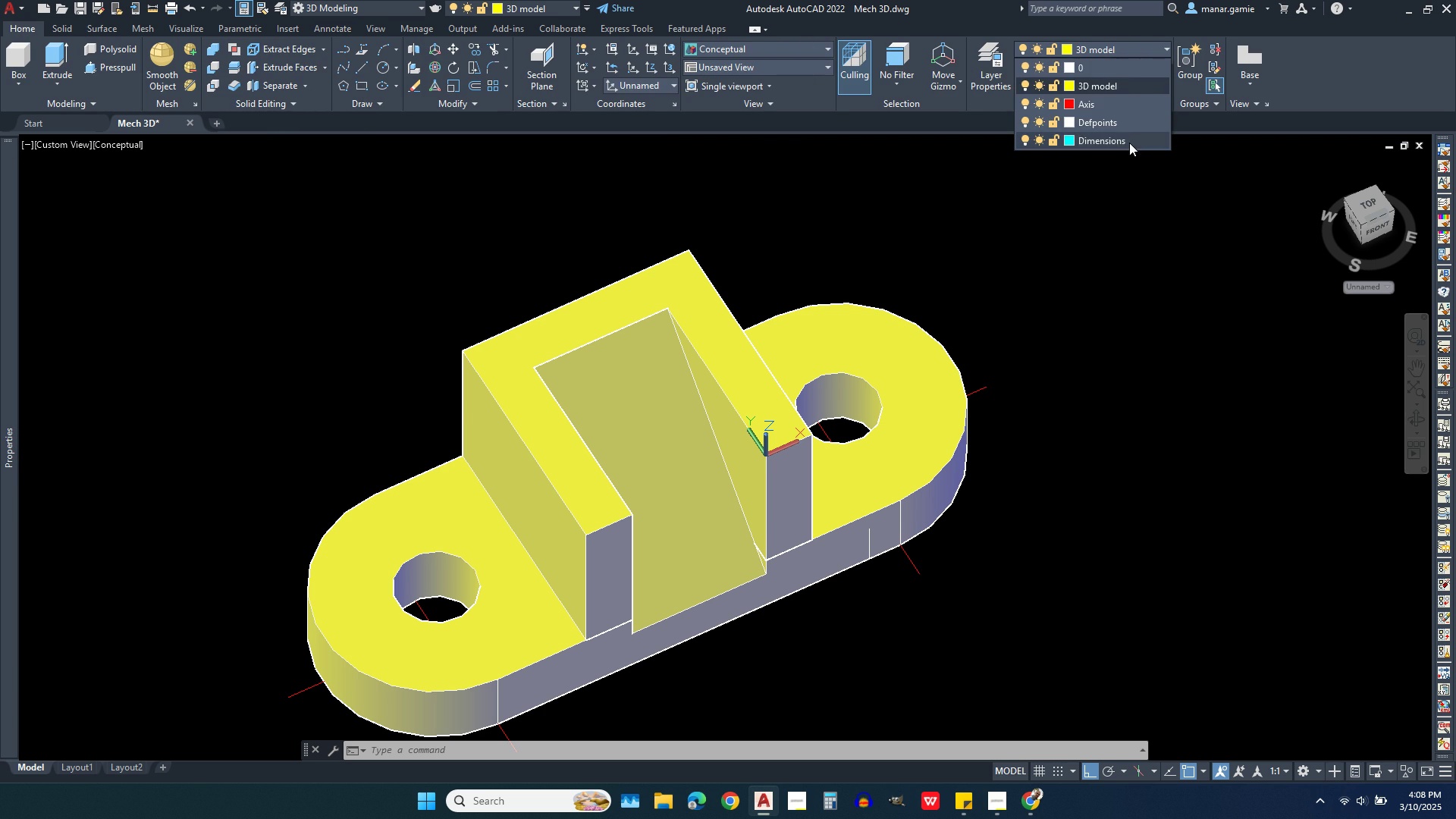 
left_click([1129, 143])
 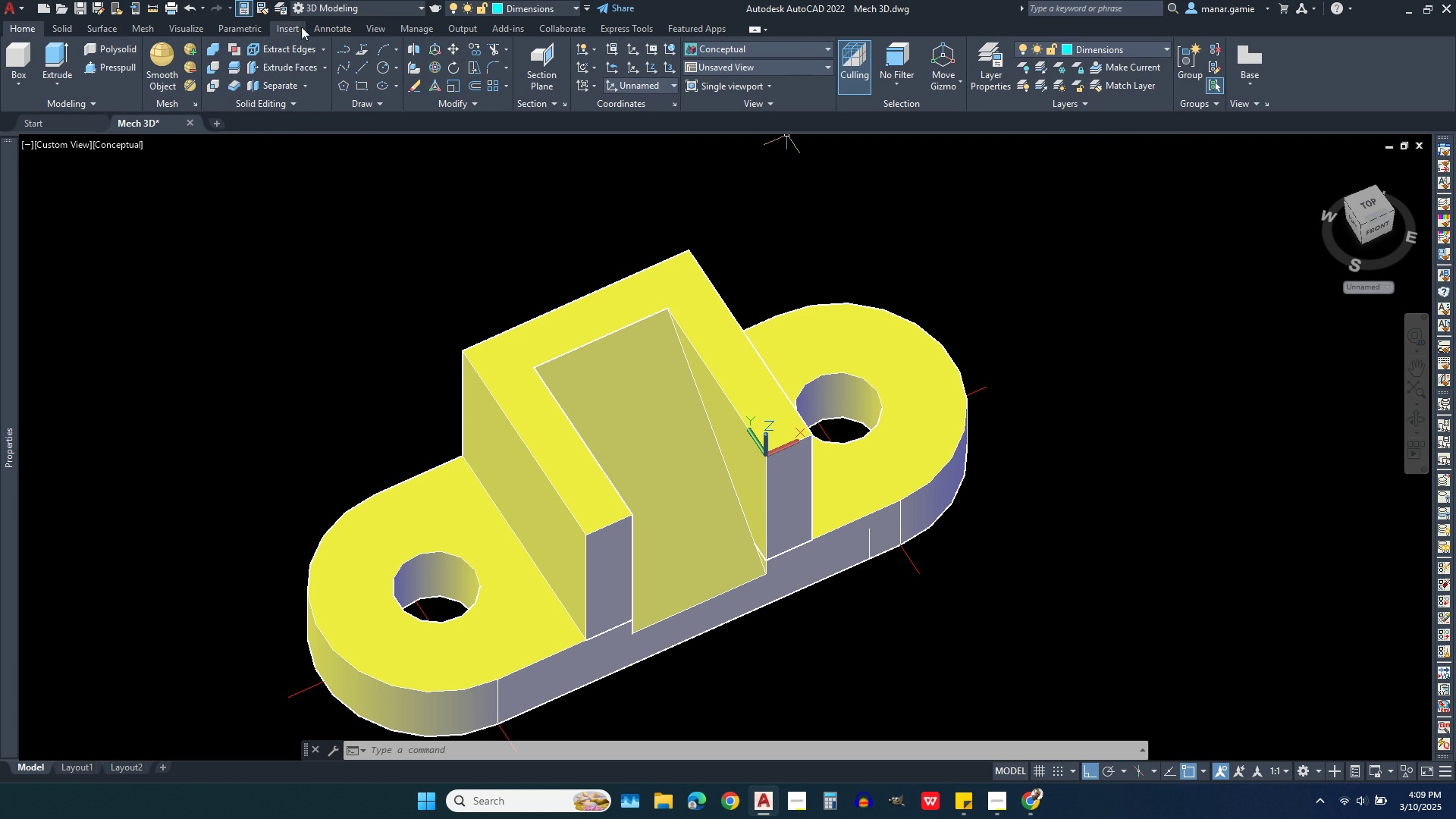 
left_click([319, 29])
 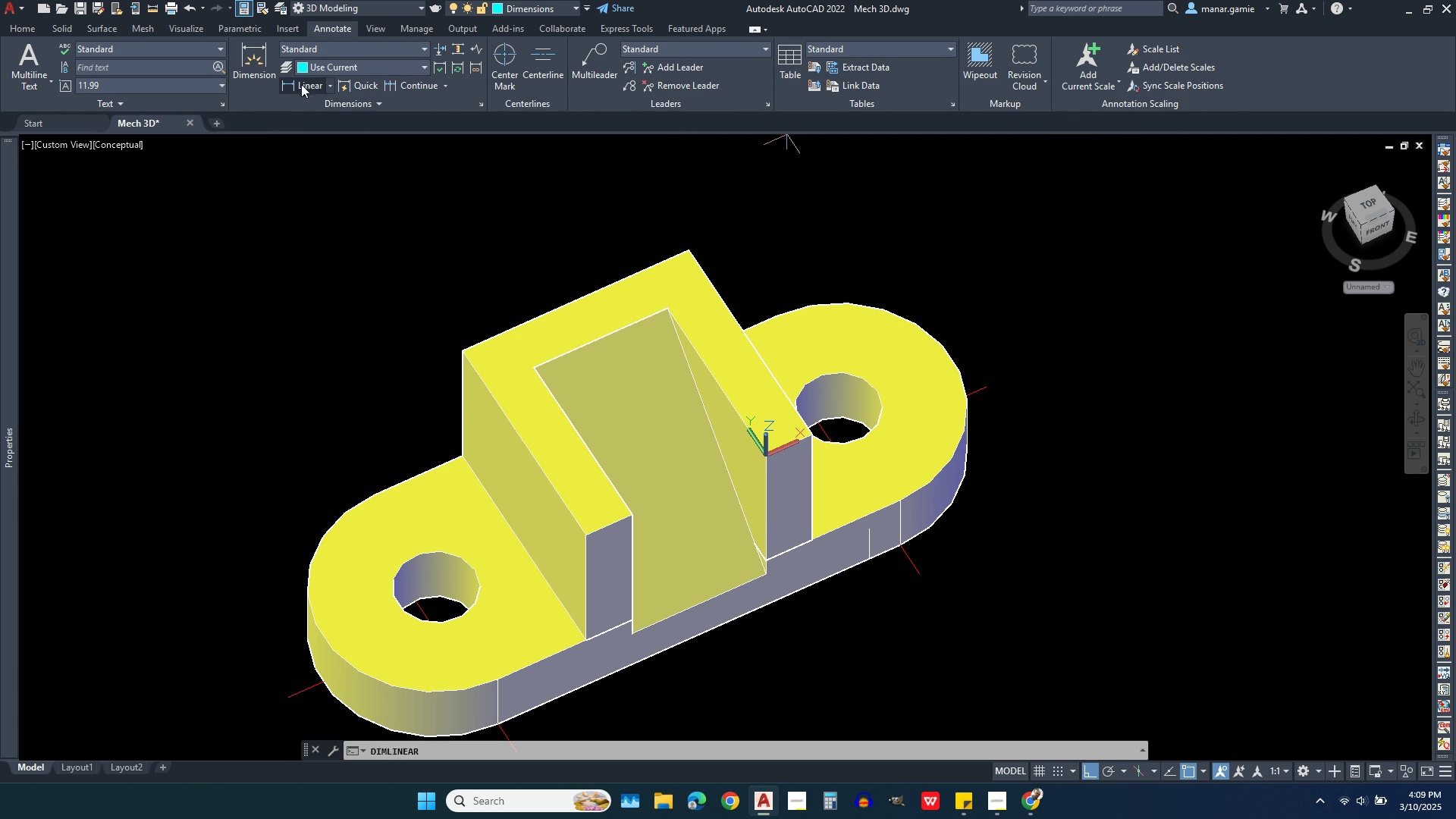 
left_click([299, 84])
 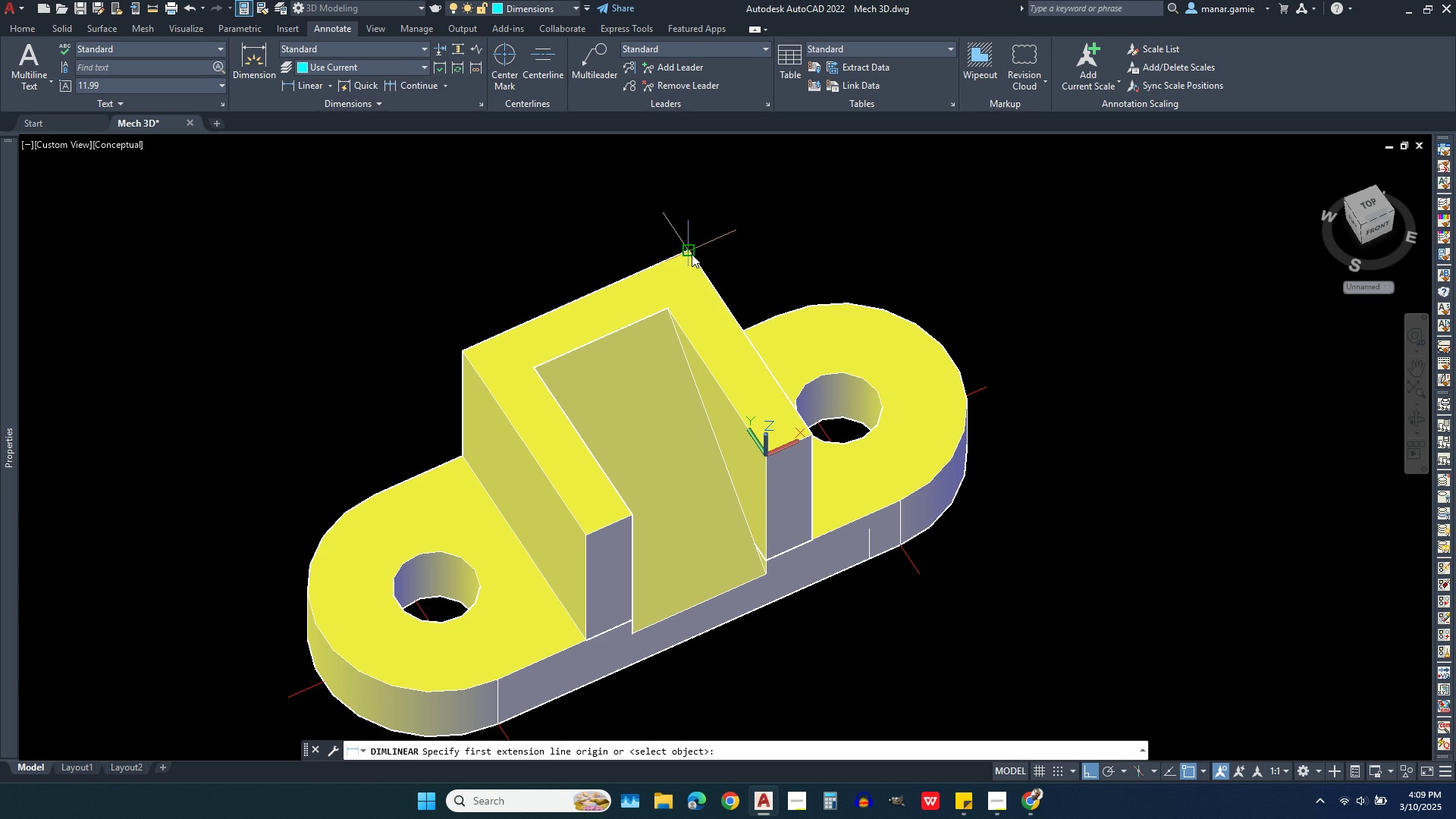 
left_click([689, 254])
 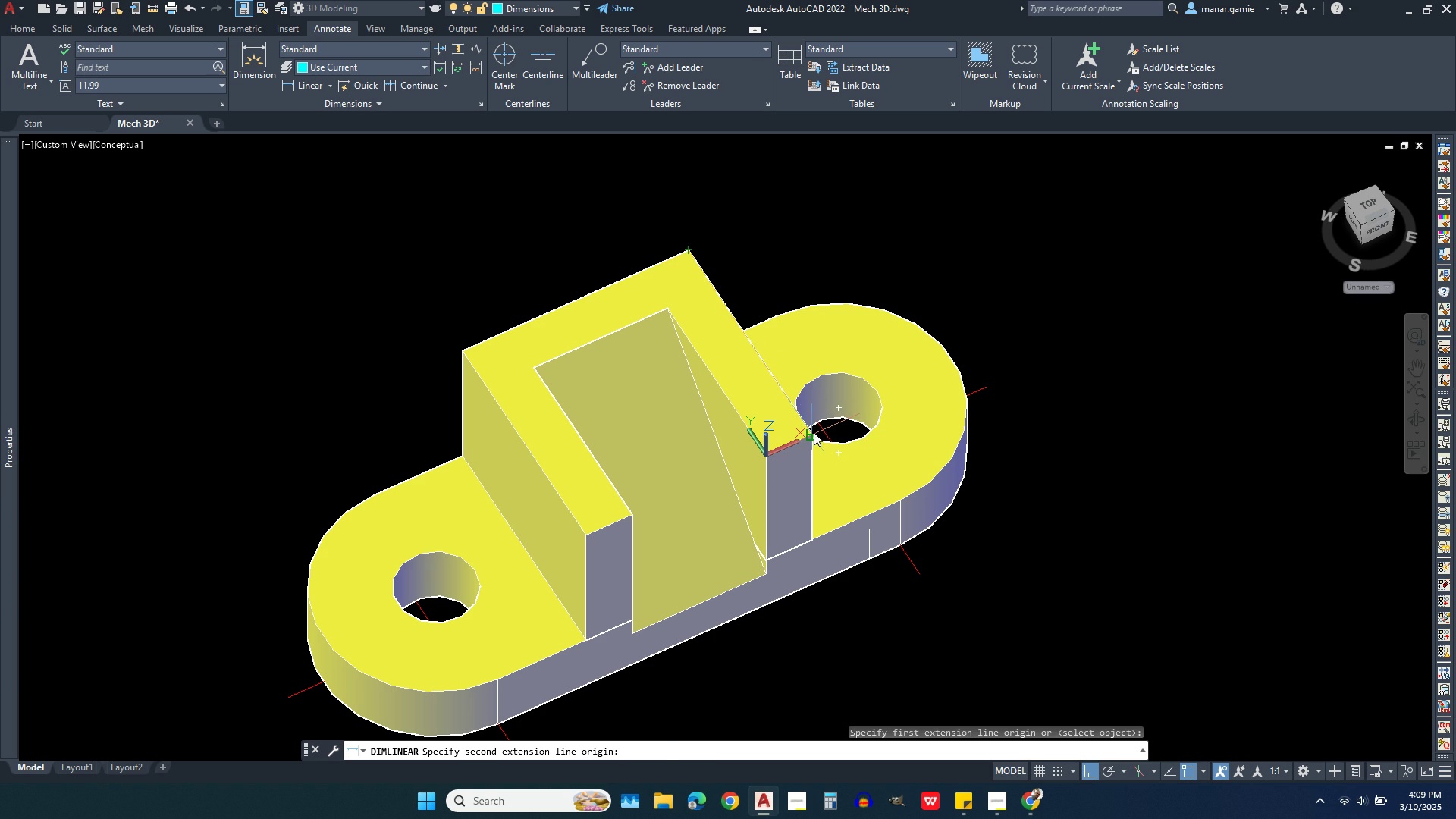 
left_click([811, 430])
 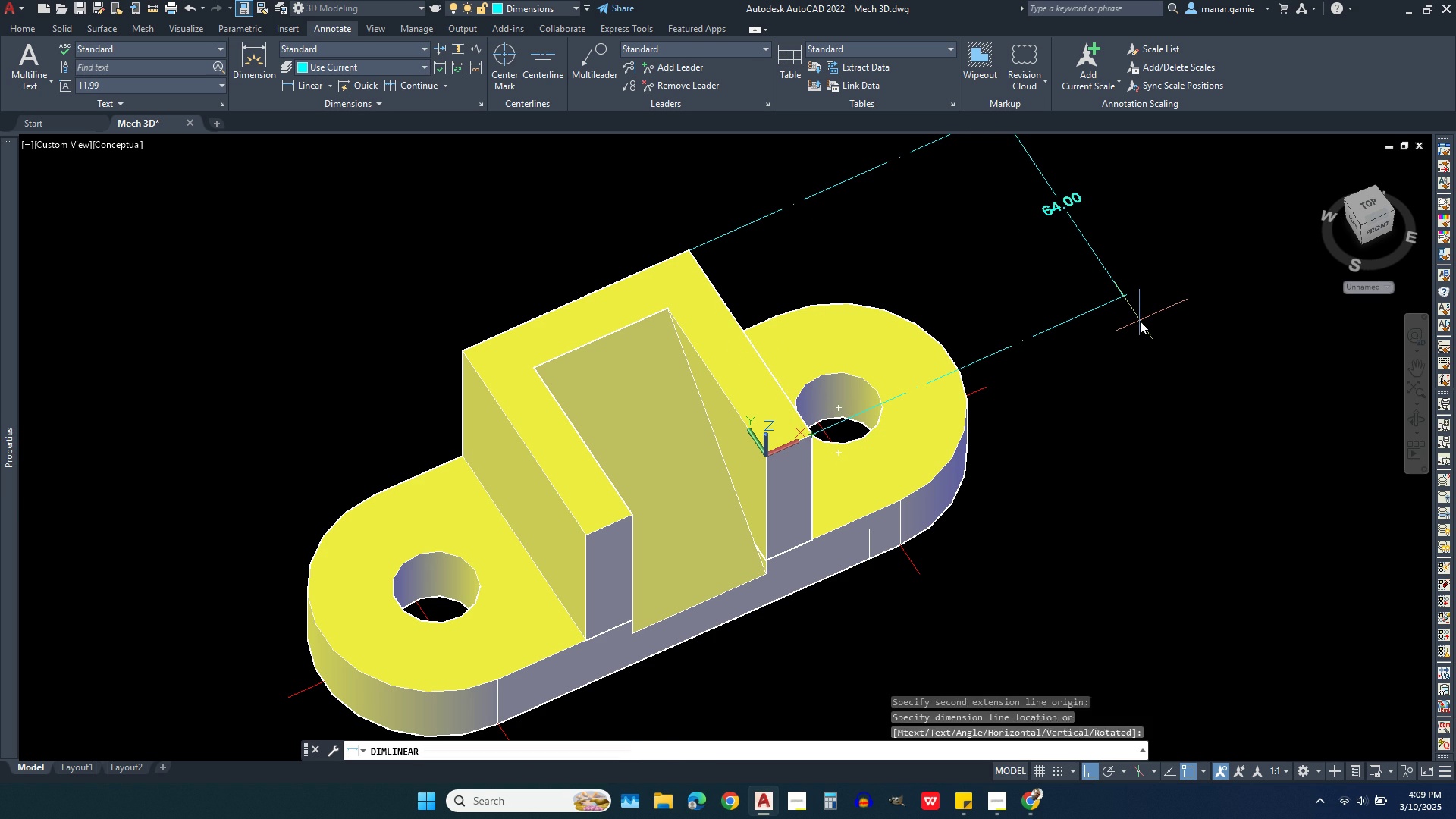 
left_click([1140, 321])
 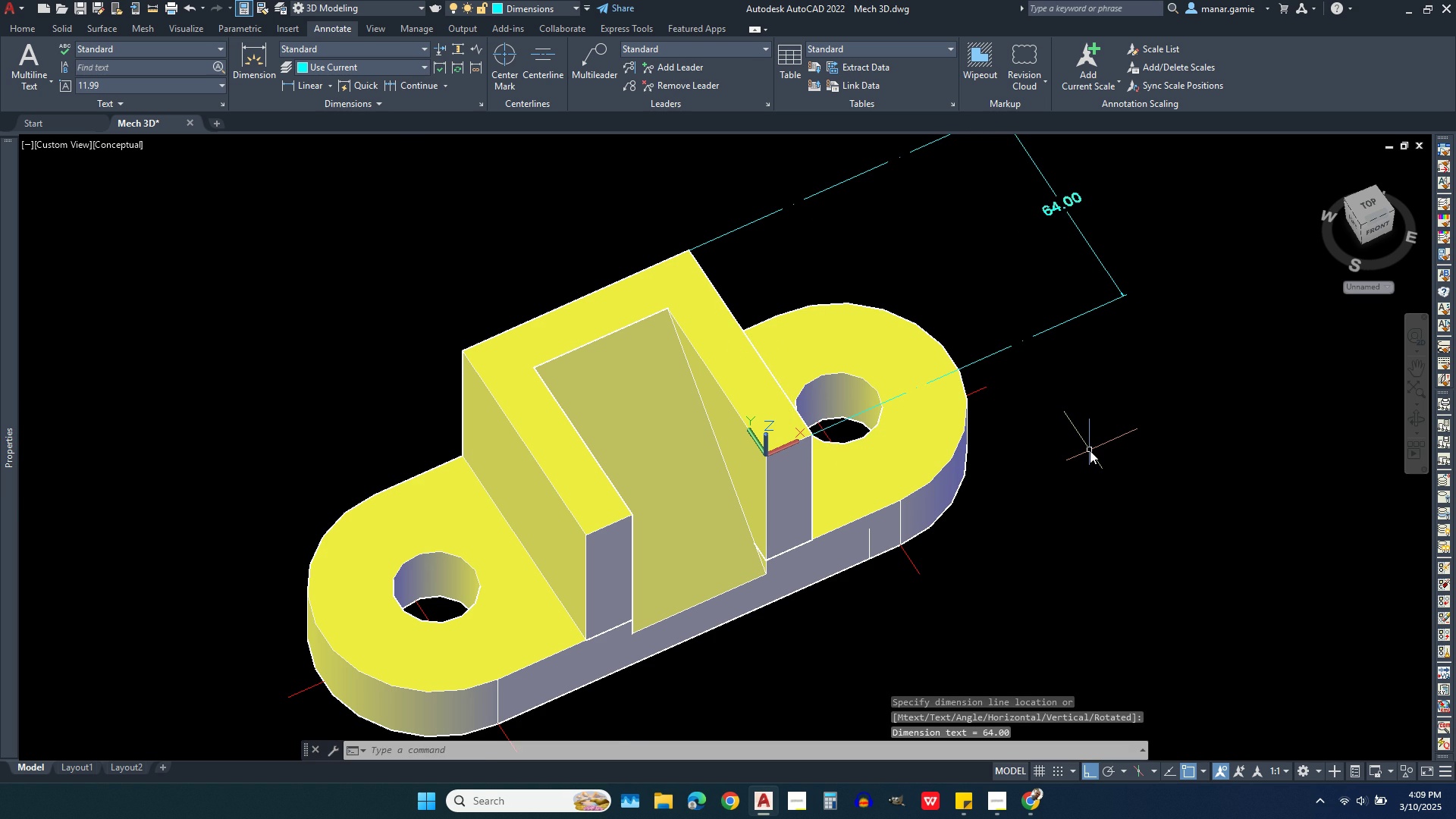 
scroll: coordinate [1090, 450], scroll_direction: down, amount: 1.0
 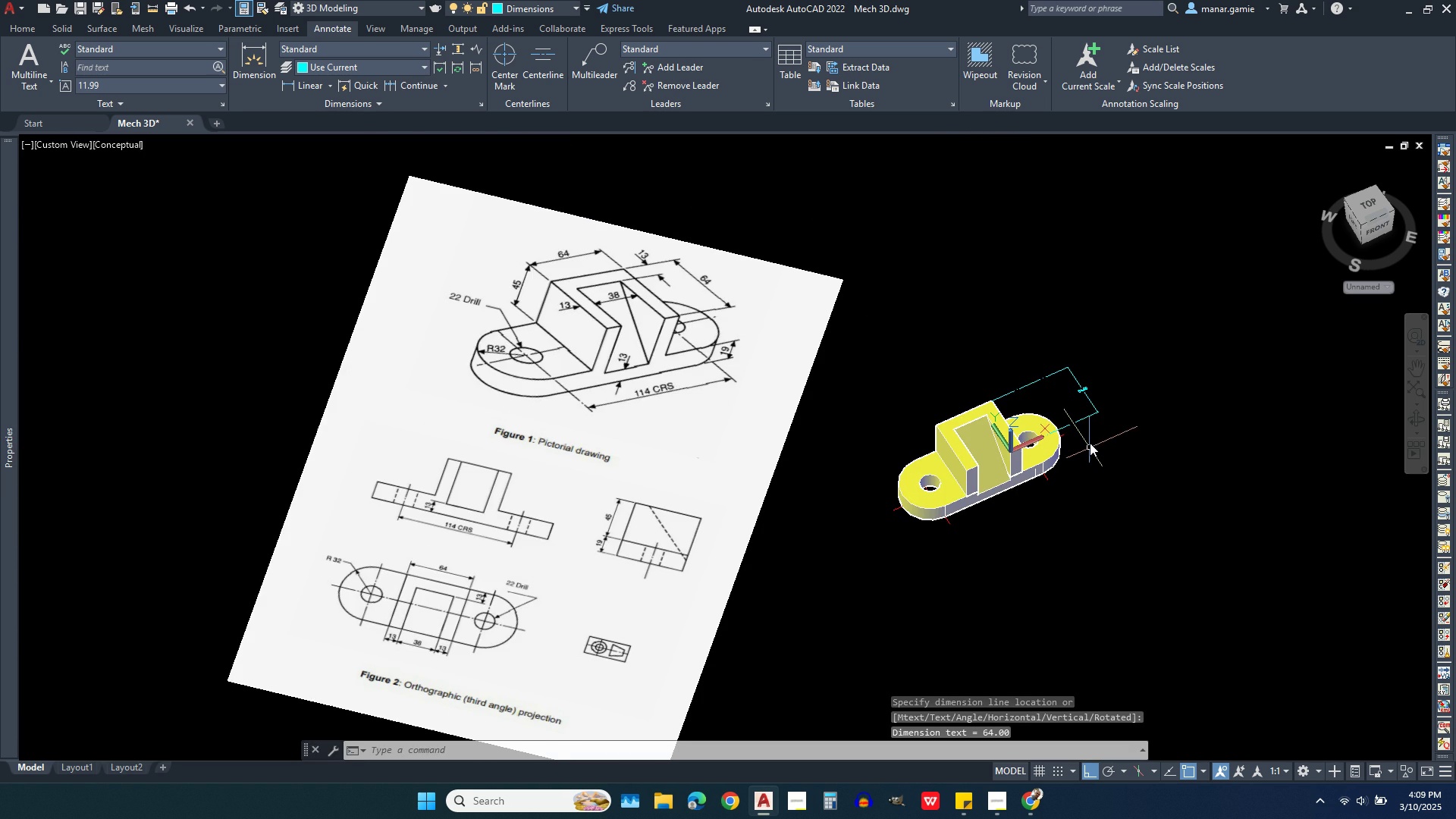 
scroll: coordinate [1090, 398], scroll_direction: up, amount: 1.0
 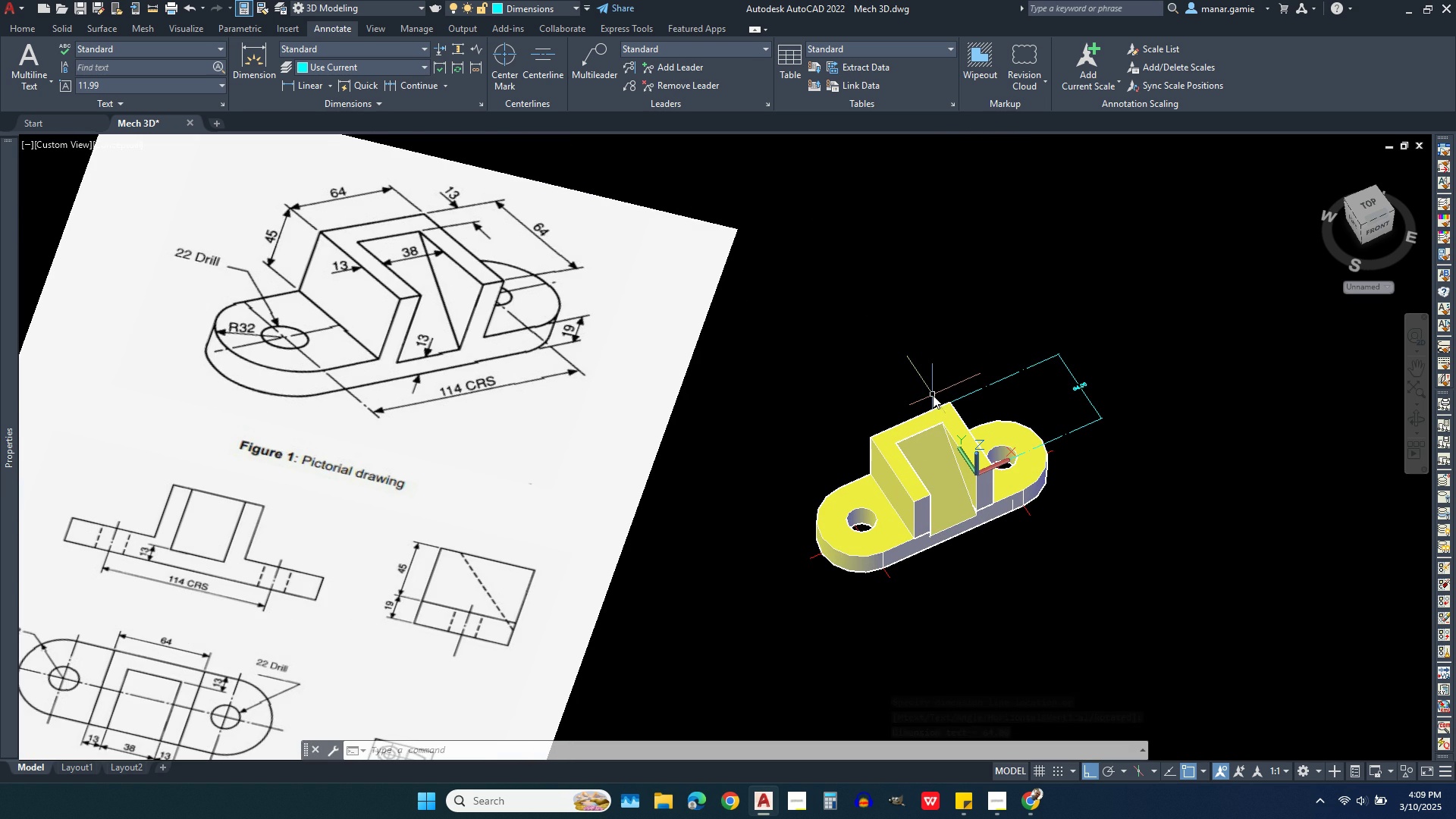 
right_click([935, 390])
 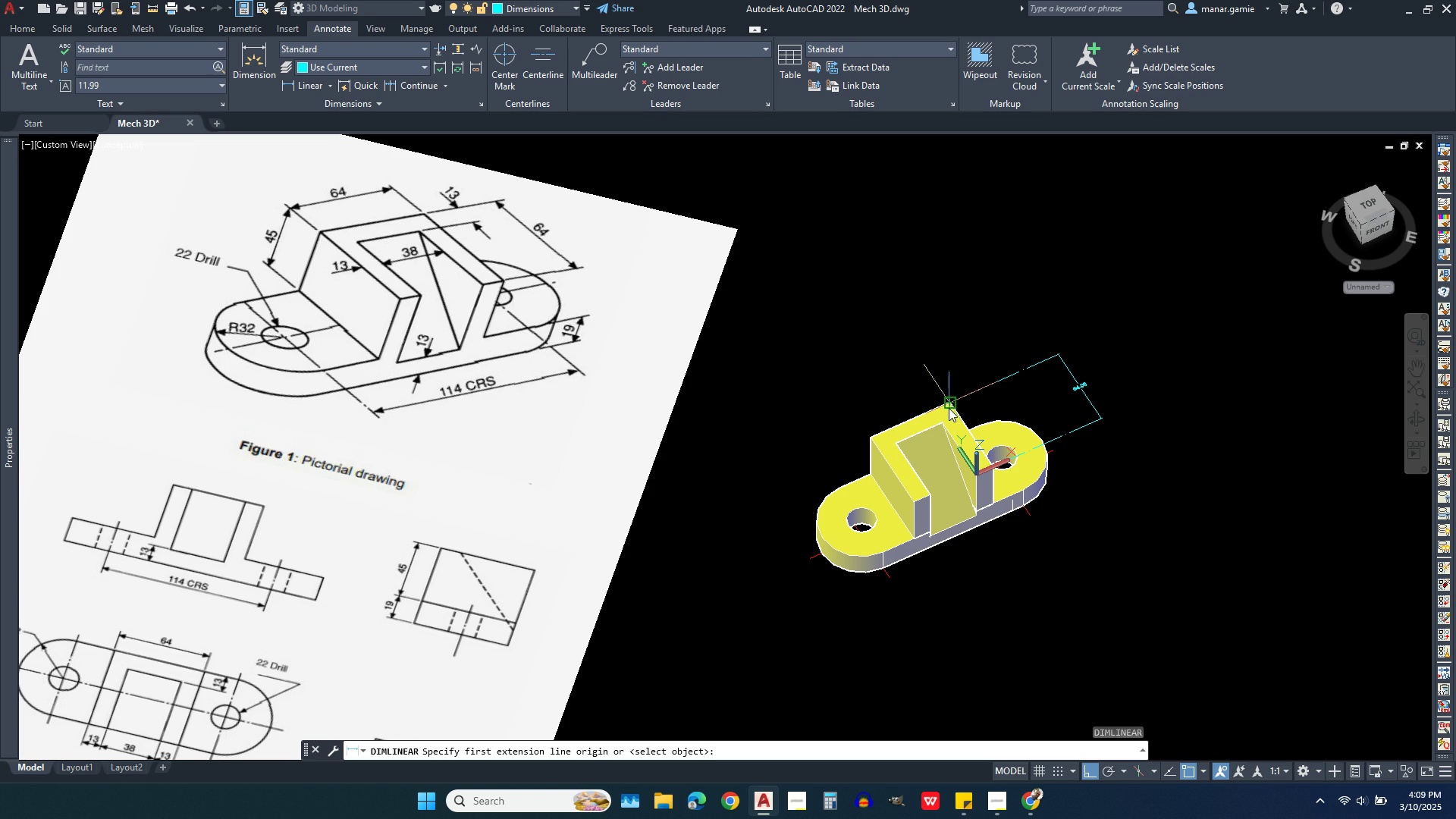 
left_click([949, 408])
 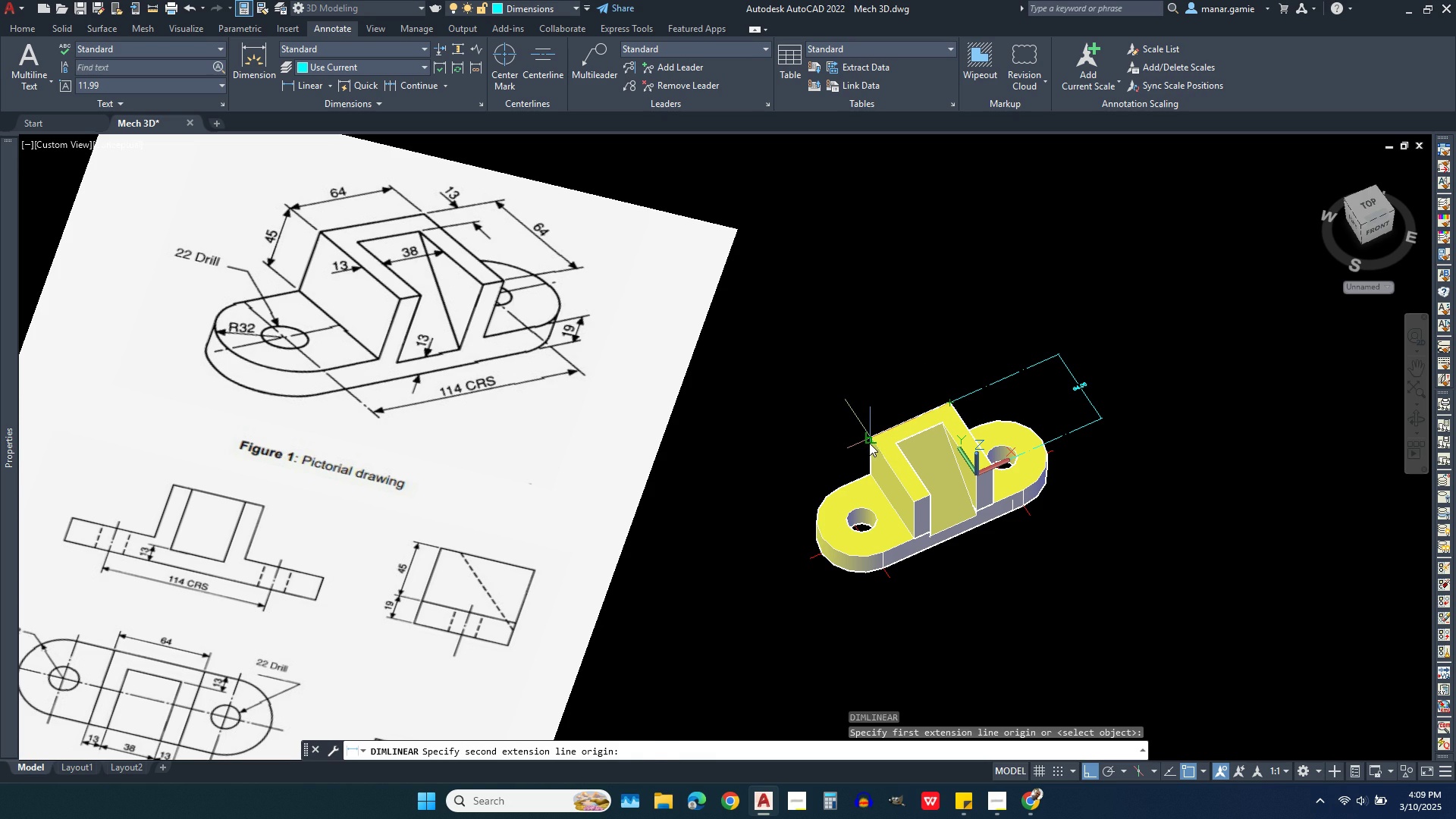 
left_click([869, 443])
 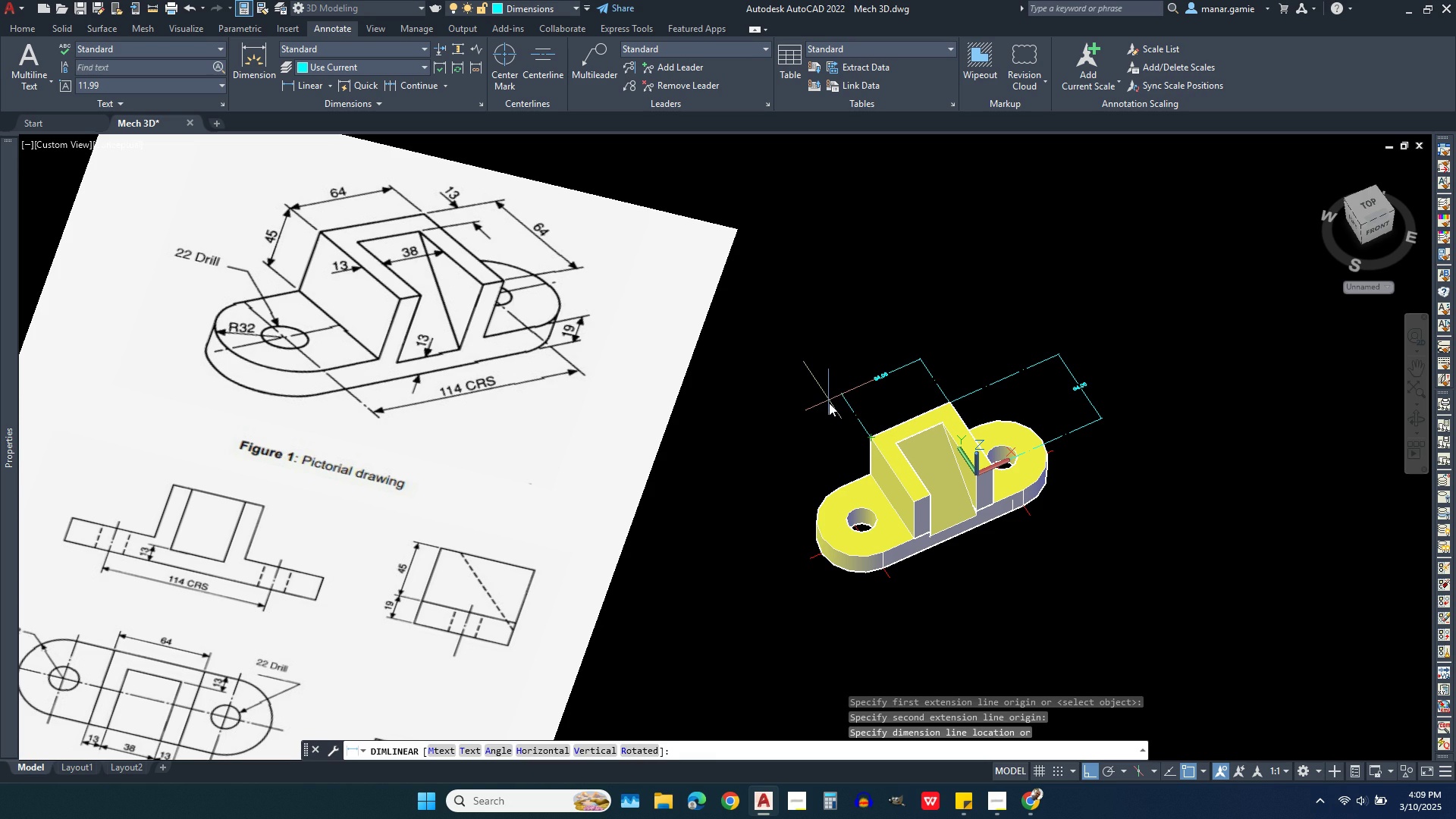 
left_click([829, 403])
 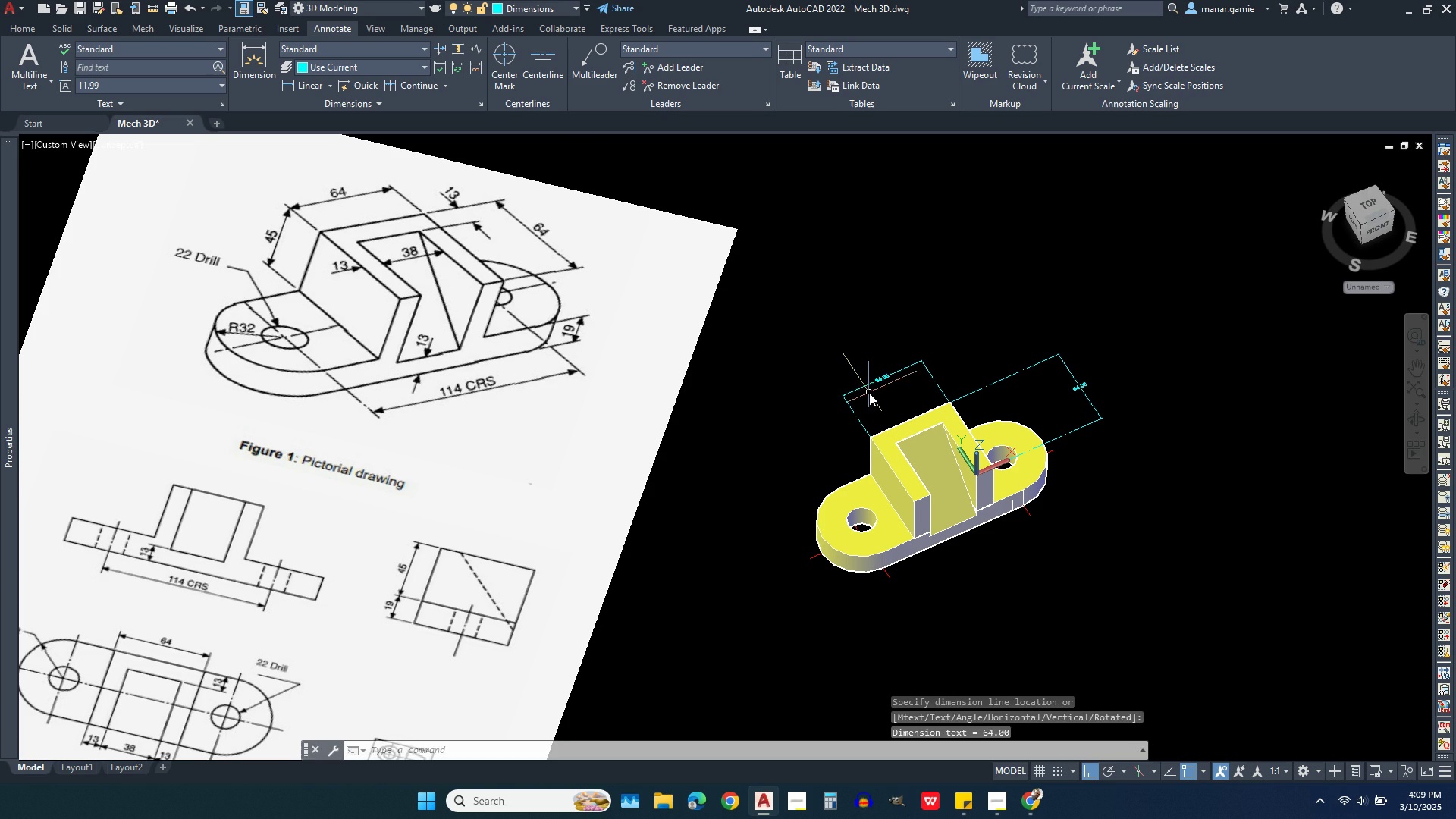 
scroll: coordinate [869, 393], scroll_direction: up, amount: 4.0
 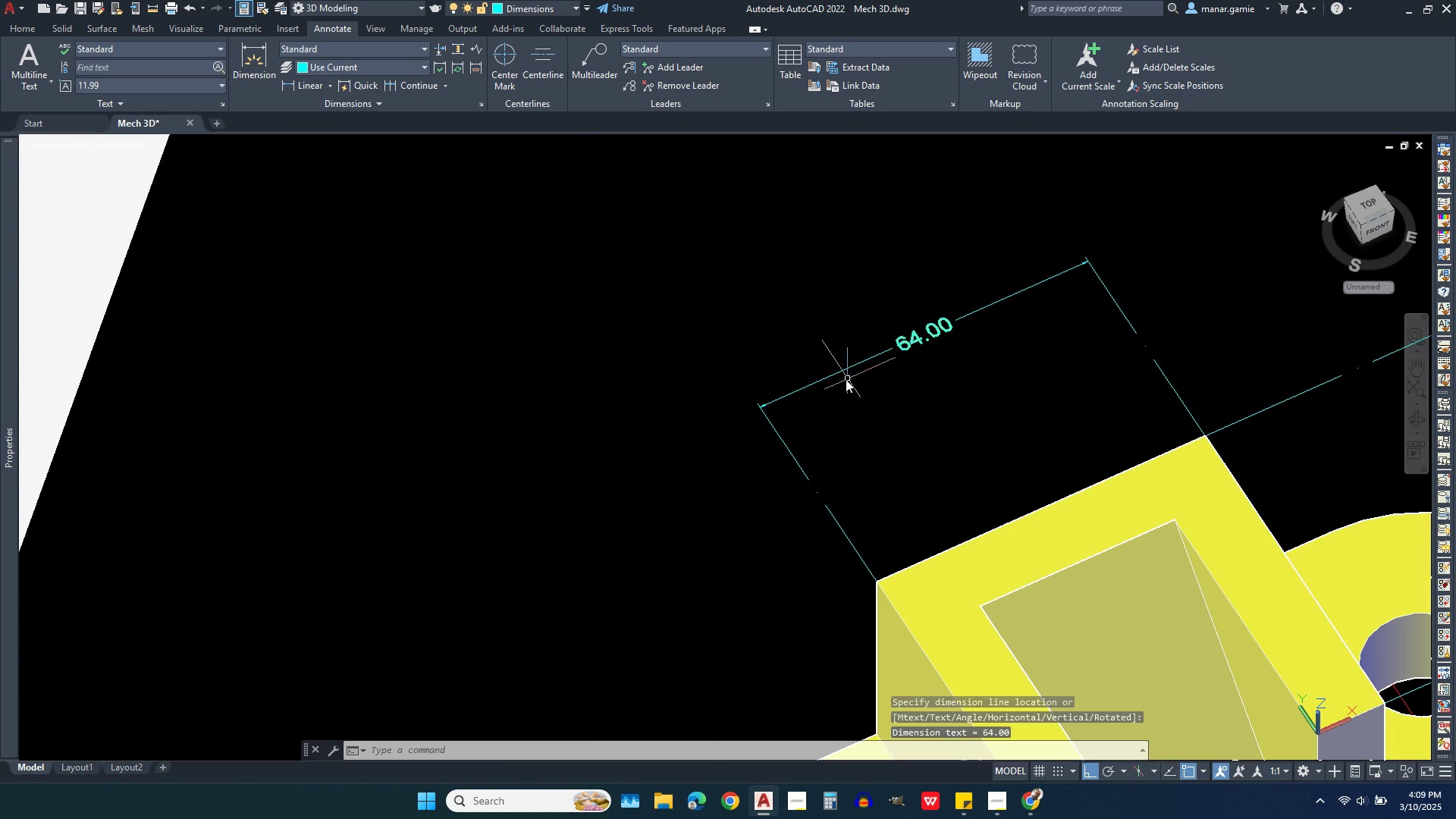 
scroll: coordinate [840, 377], scroll_direction: down, amount: 3.0
 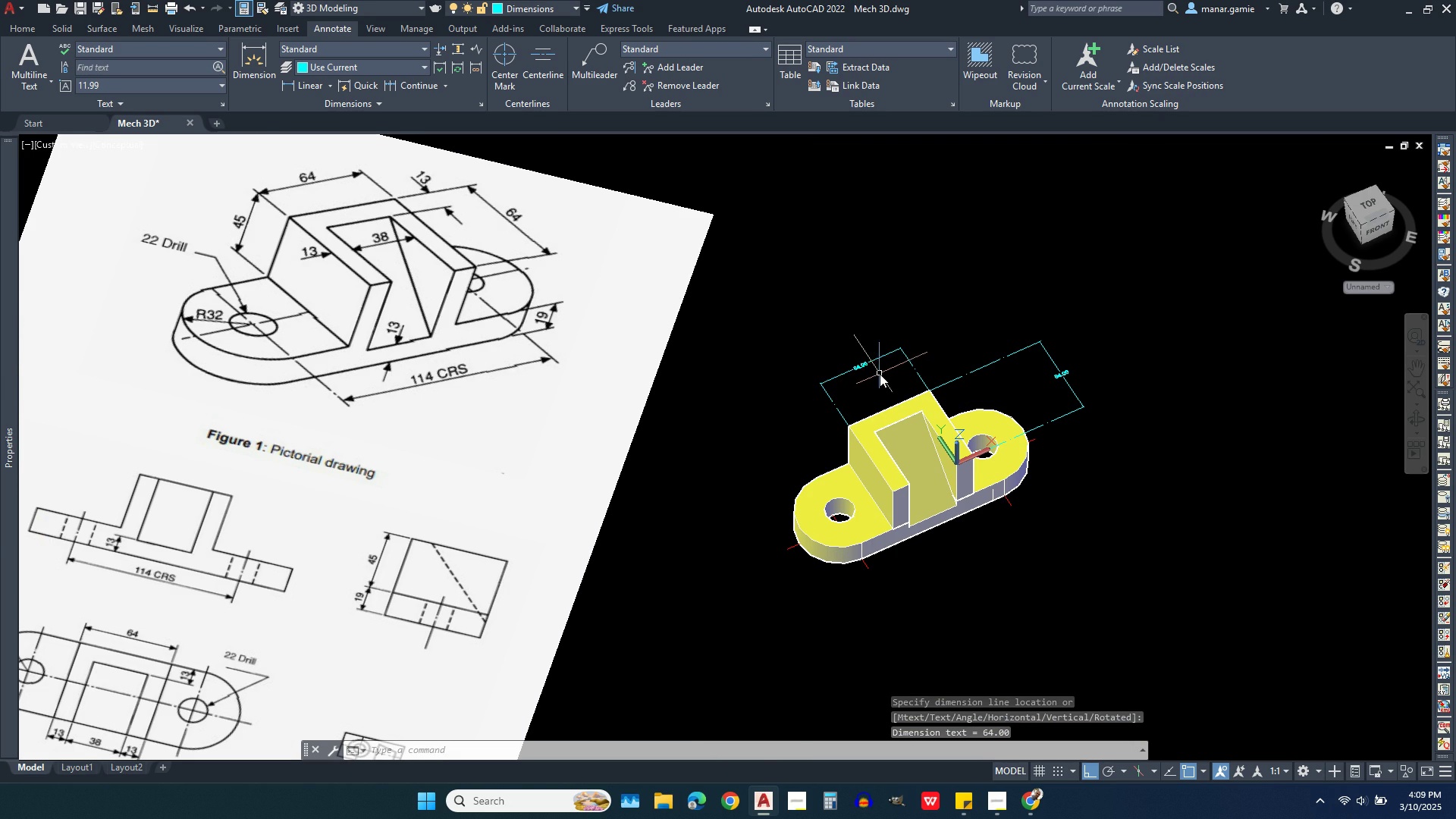 
scroll: coordinate [933, 379], scroll_direction: up, amount: 2.0
 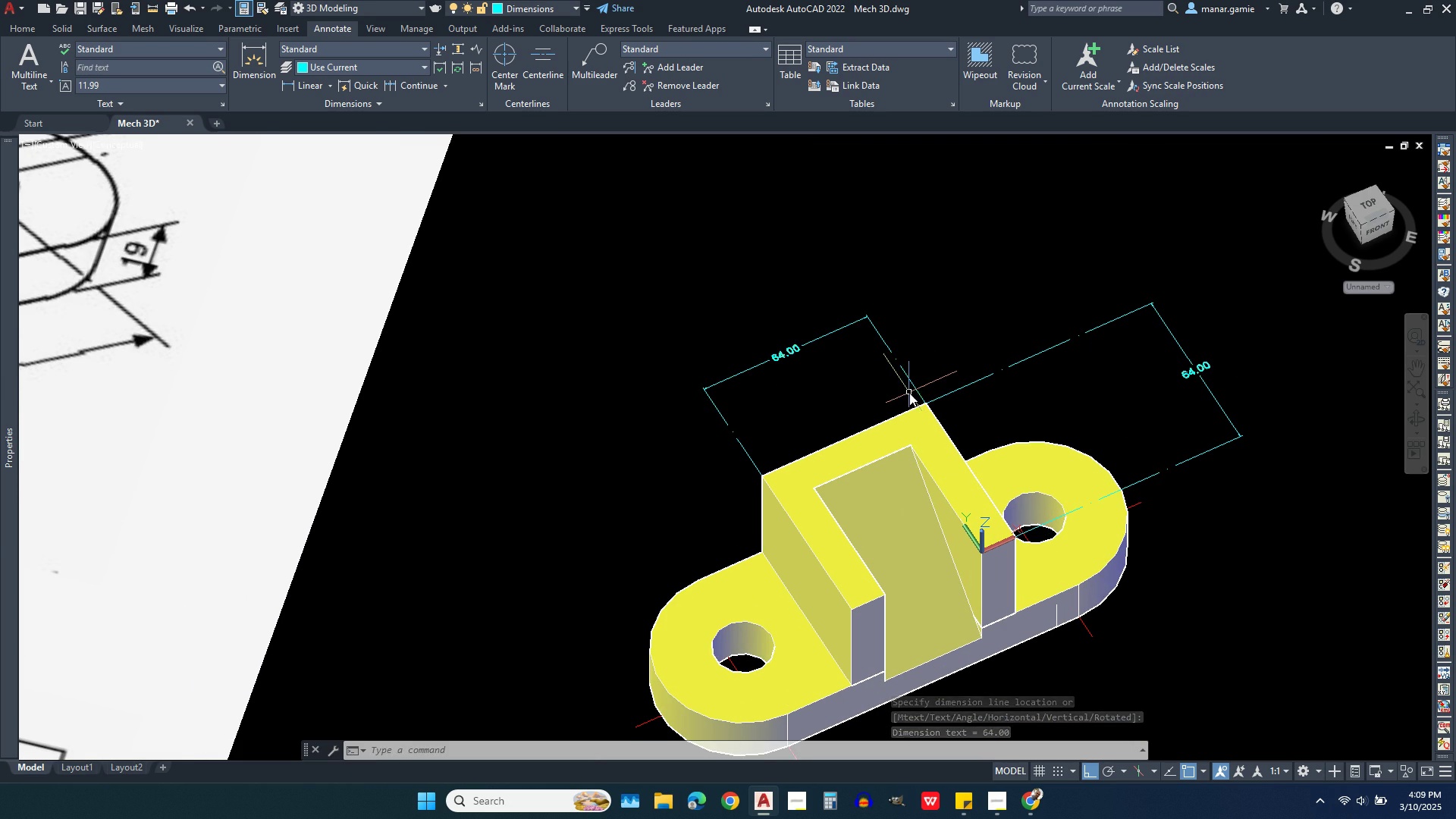 
right_click([909, 393])
 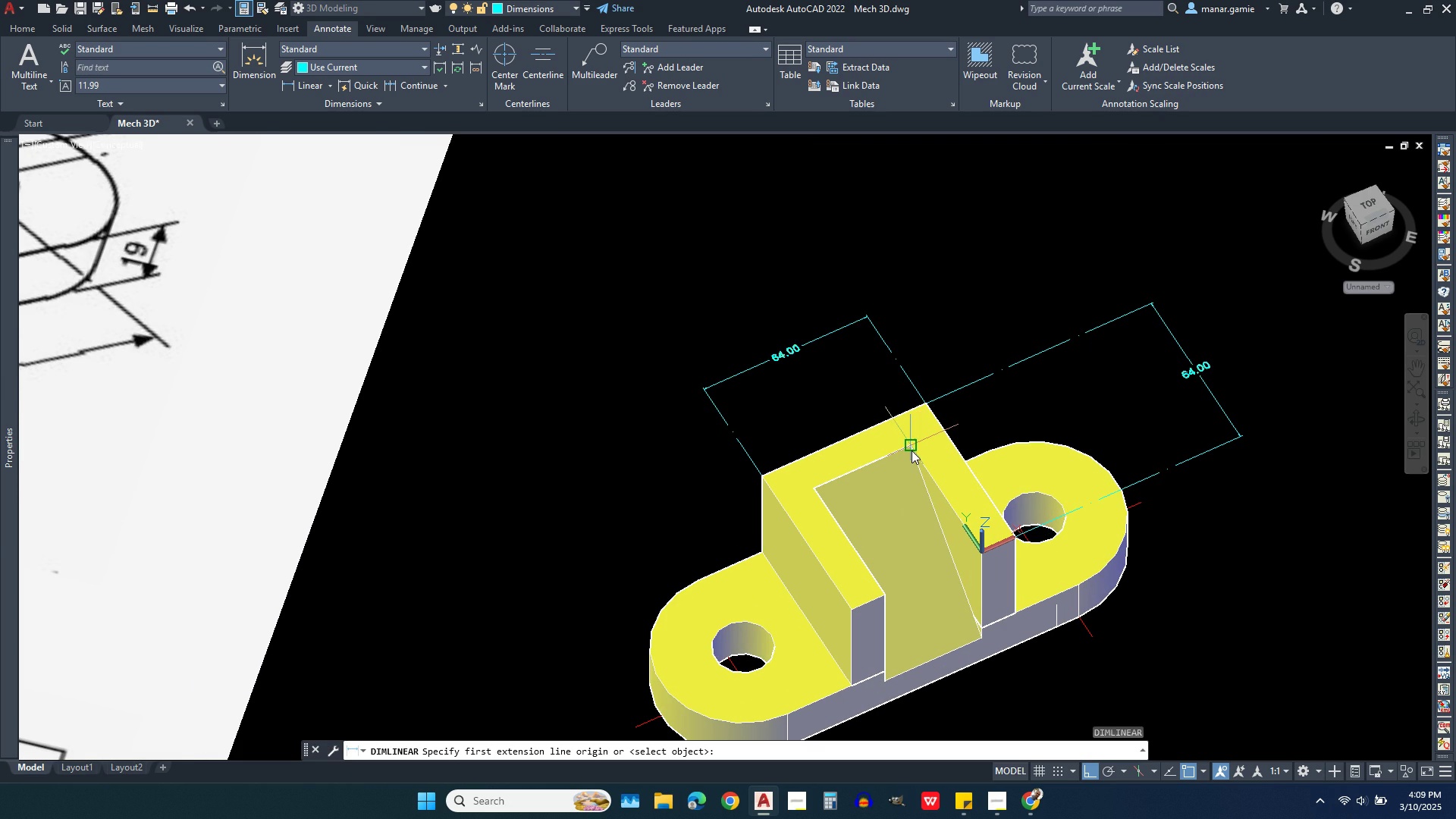 
left_click([912, 450])
 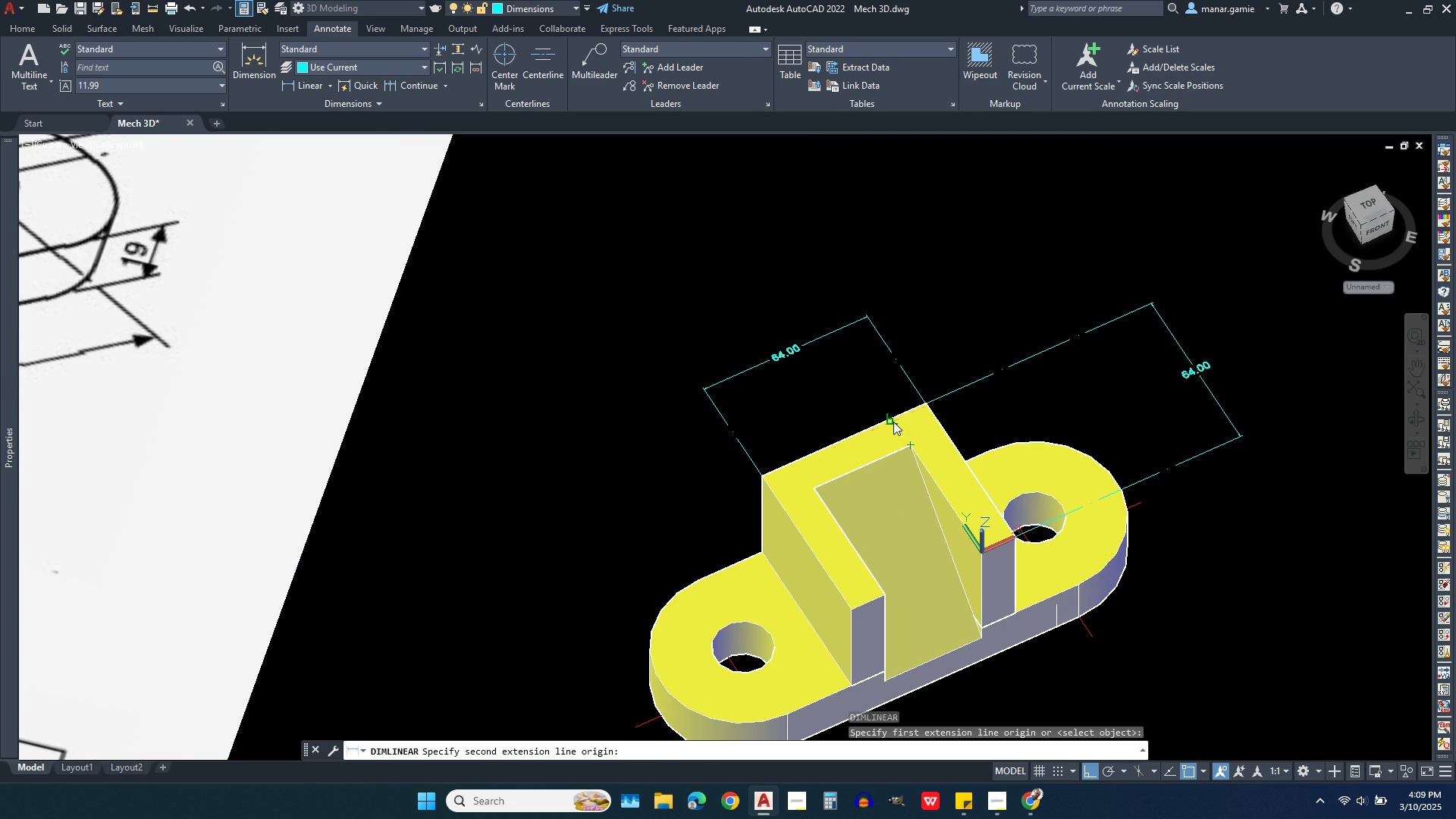 
left_click([893, 422])
 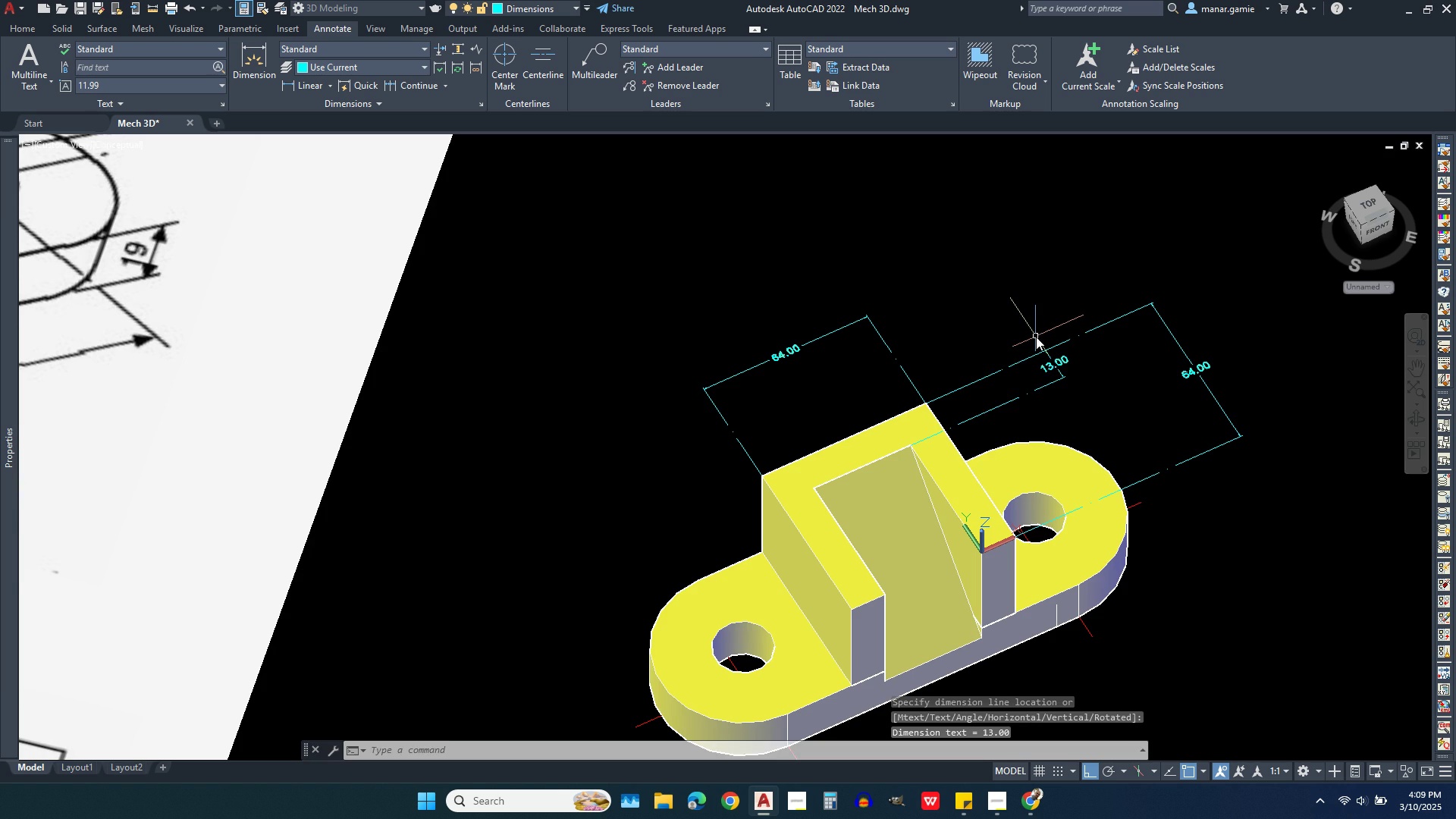 
left_click([1036, 337])
 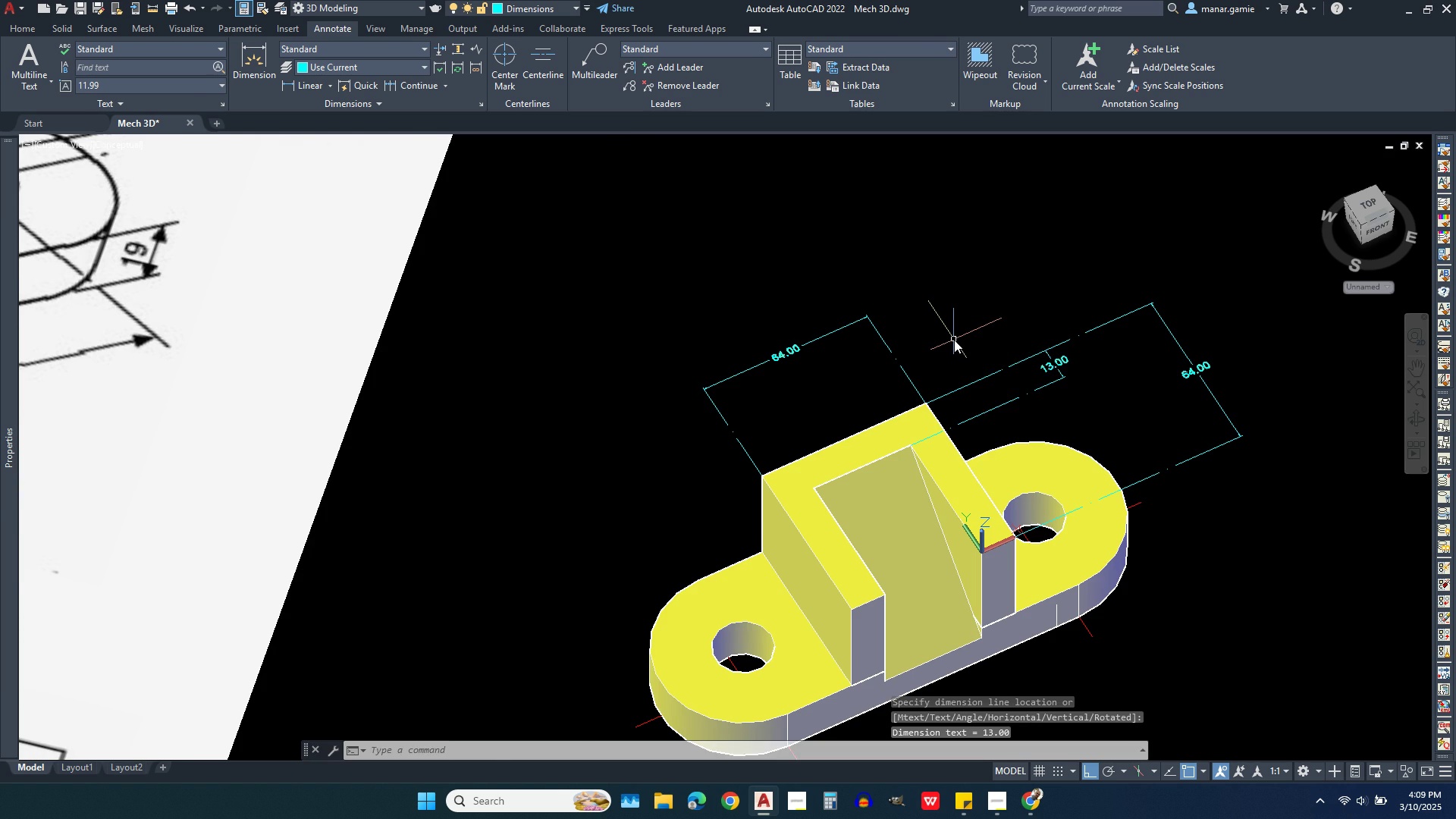 
scroll: coordinate [954, 340], scroll_direction: down, amount: 1.0
 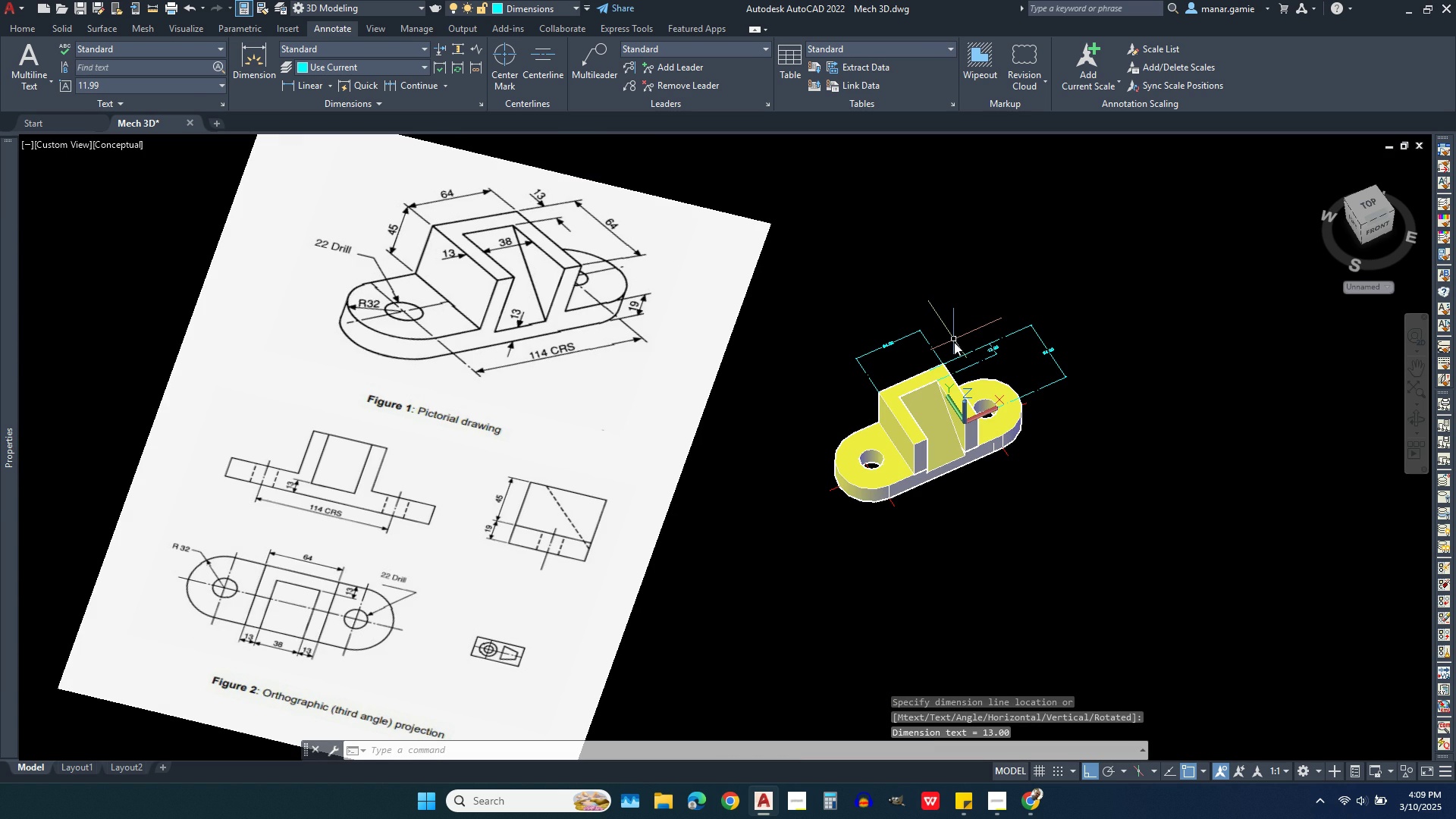 
scroll: coordinate [952, 416], scroll_direction: up, amount: 3.0
 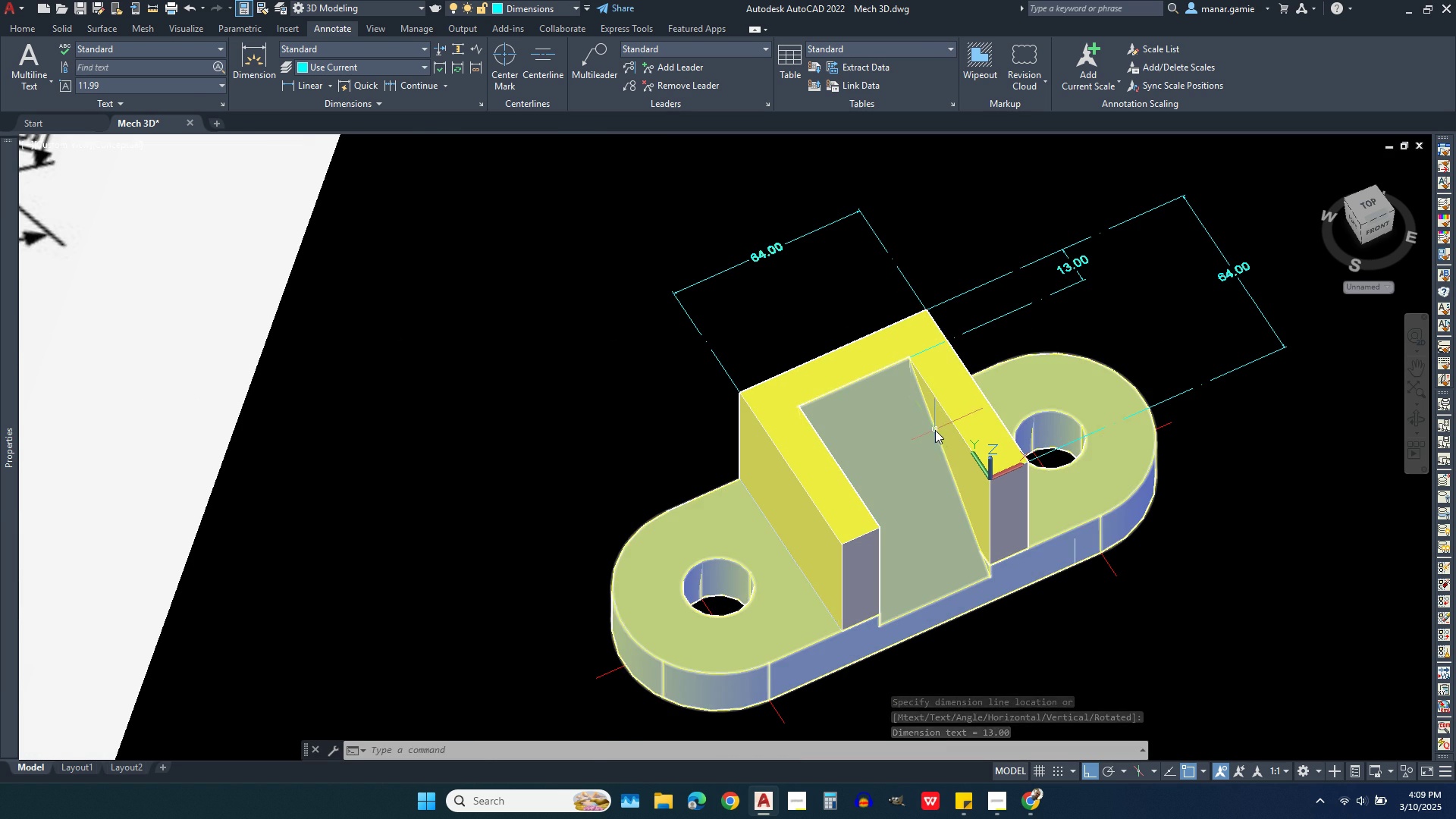 
right_click([935, 430])
 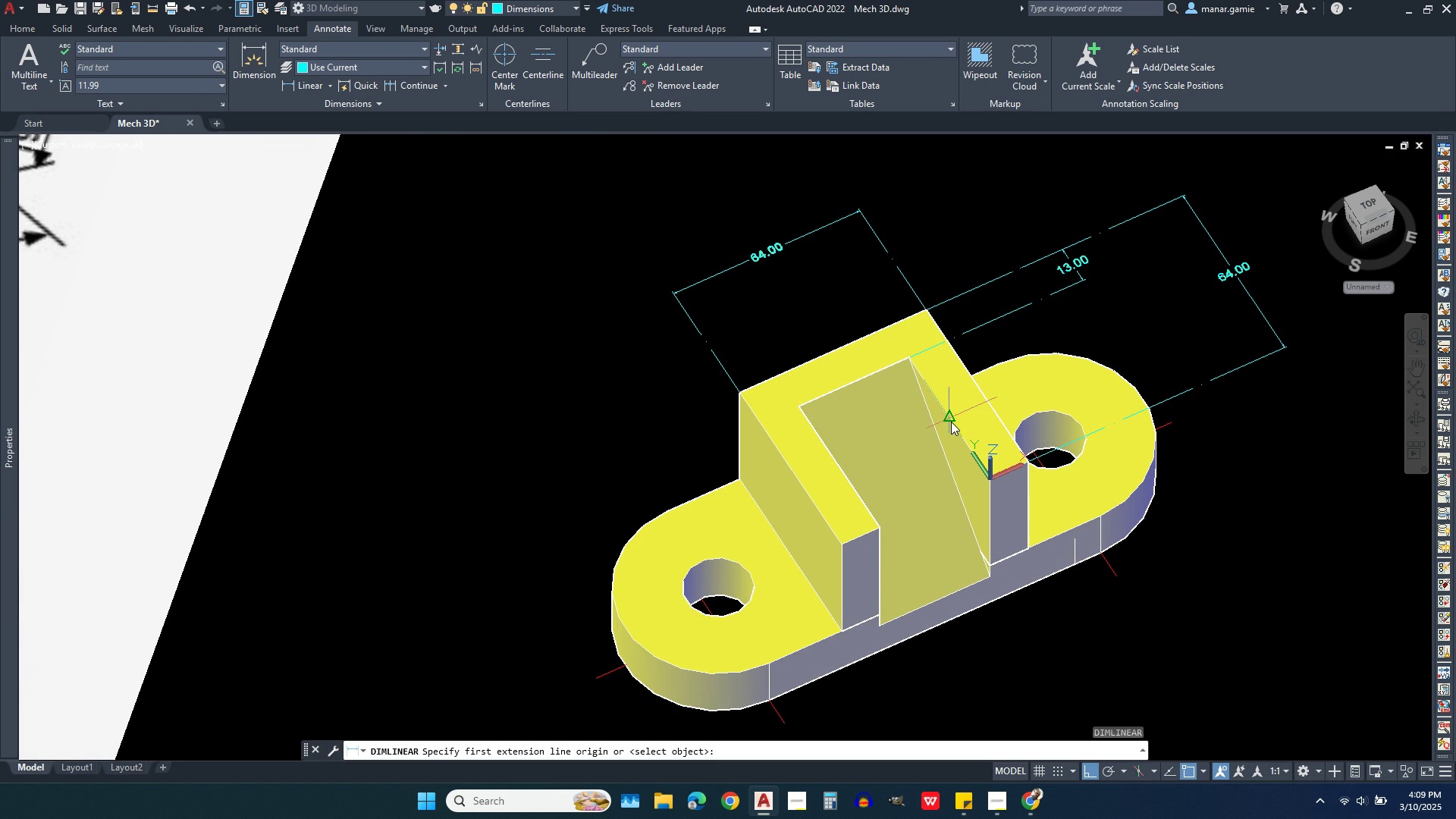 
left_click([951, 422])
 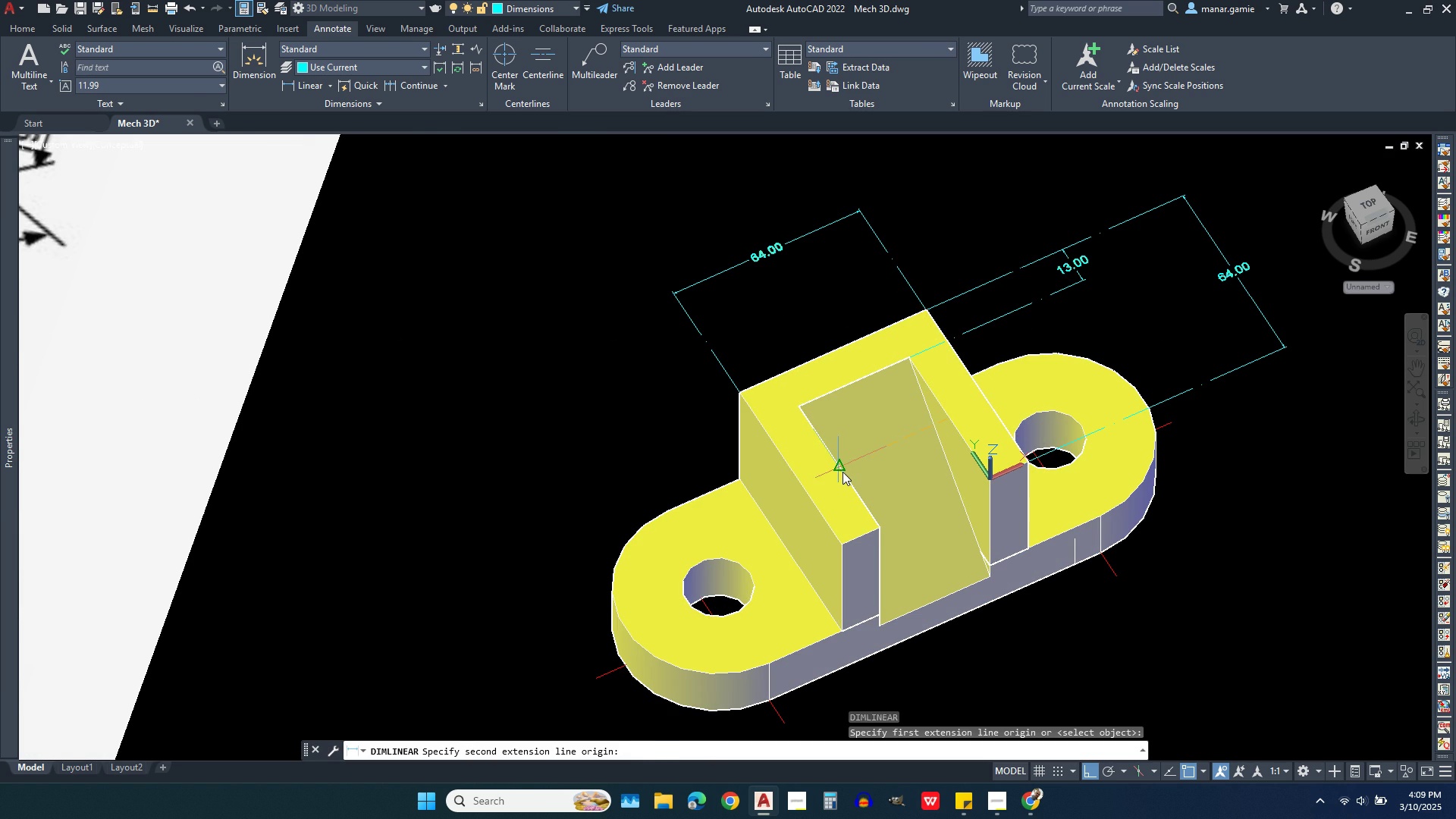 
left_click([843, 472])
 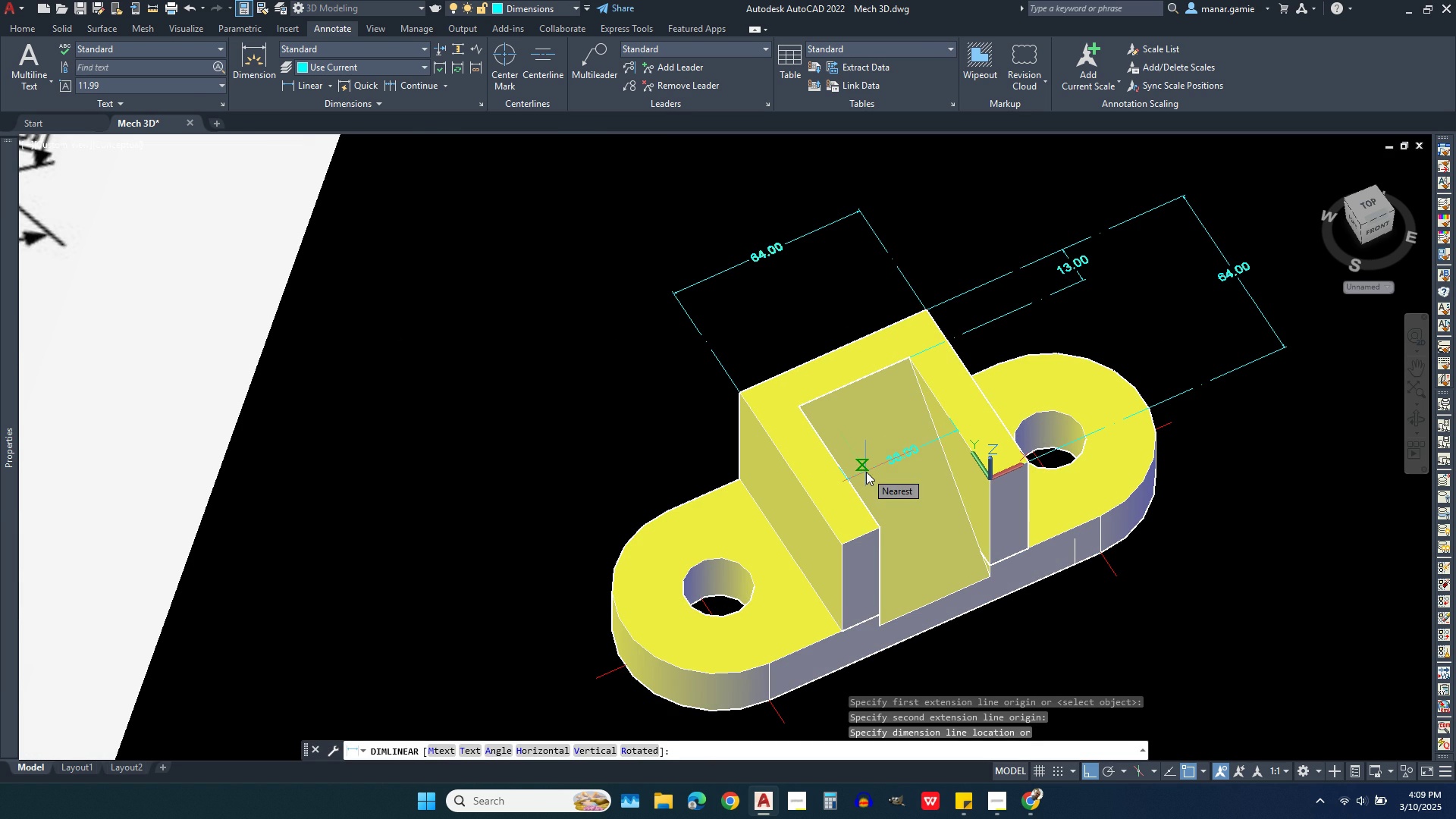 
left_click([866, 472])
 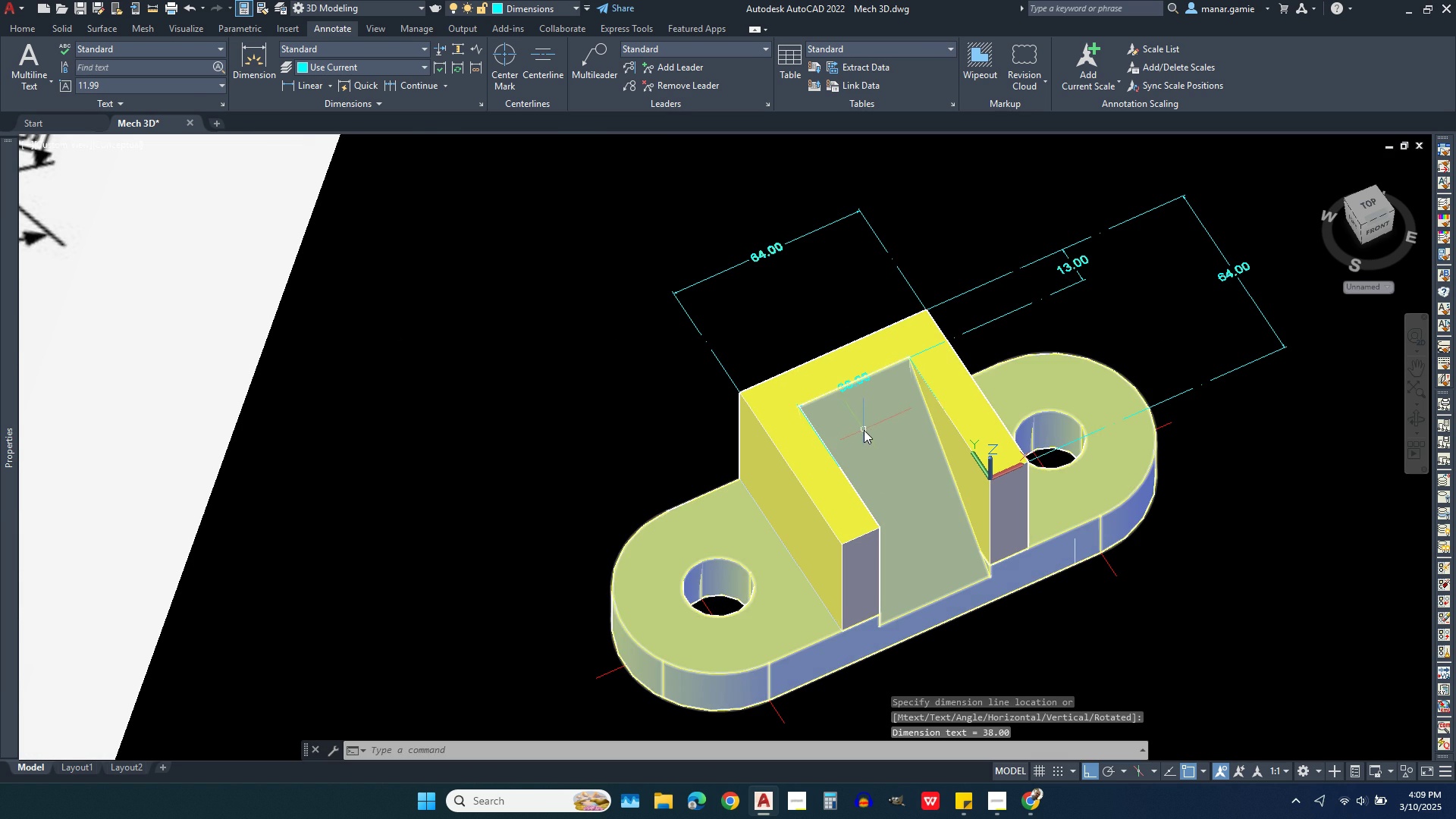 
scroll: coordinate [864, 400], scroll_direction: up, amount: 4.0
 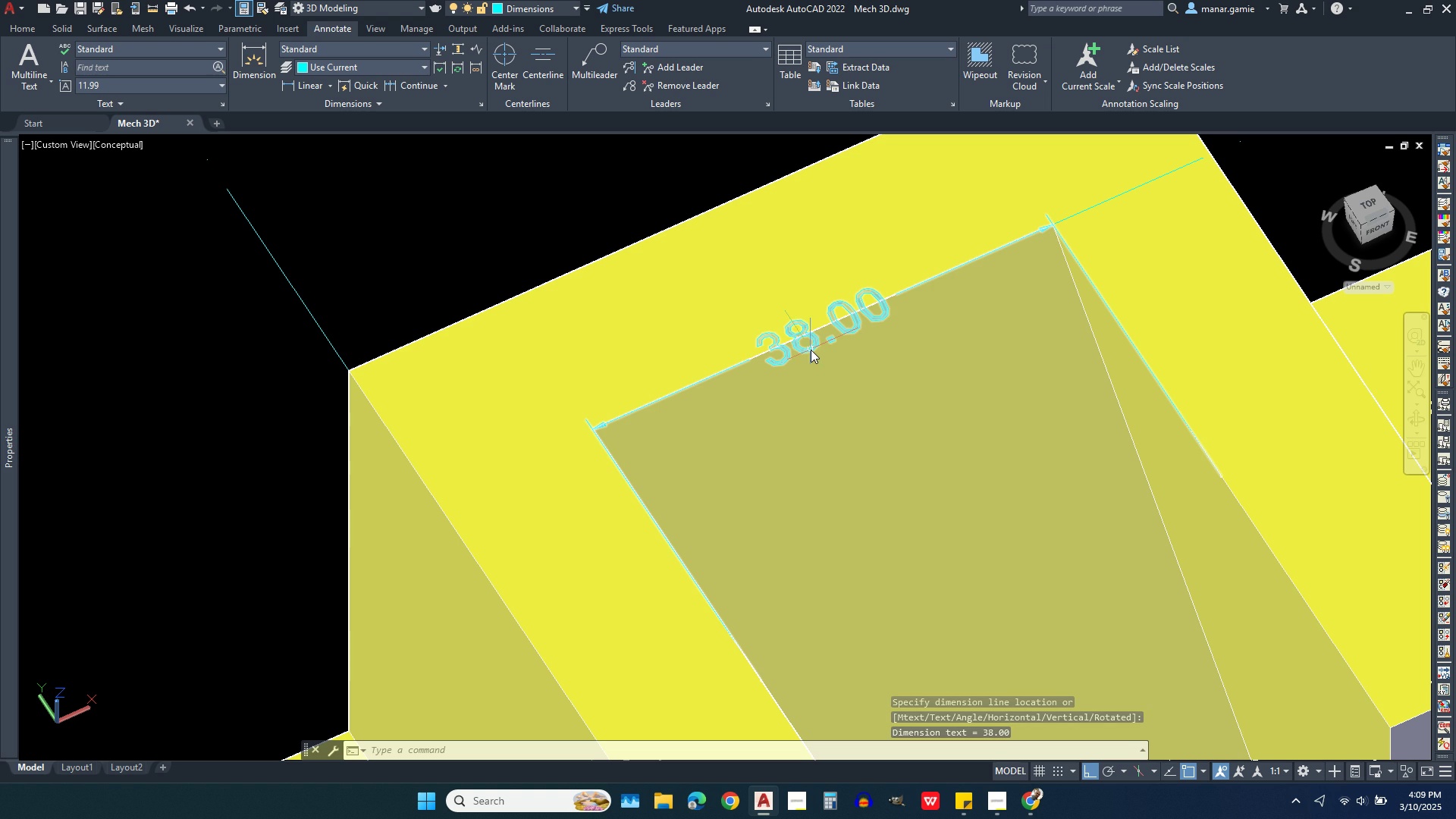 
left_click([811, 350])
 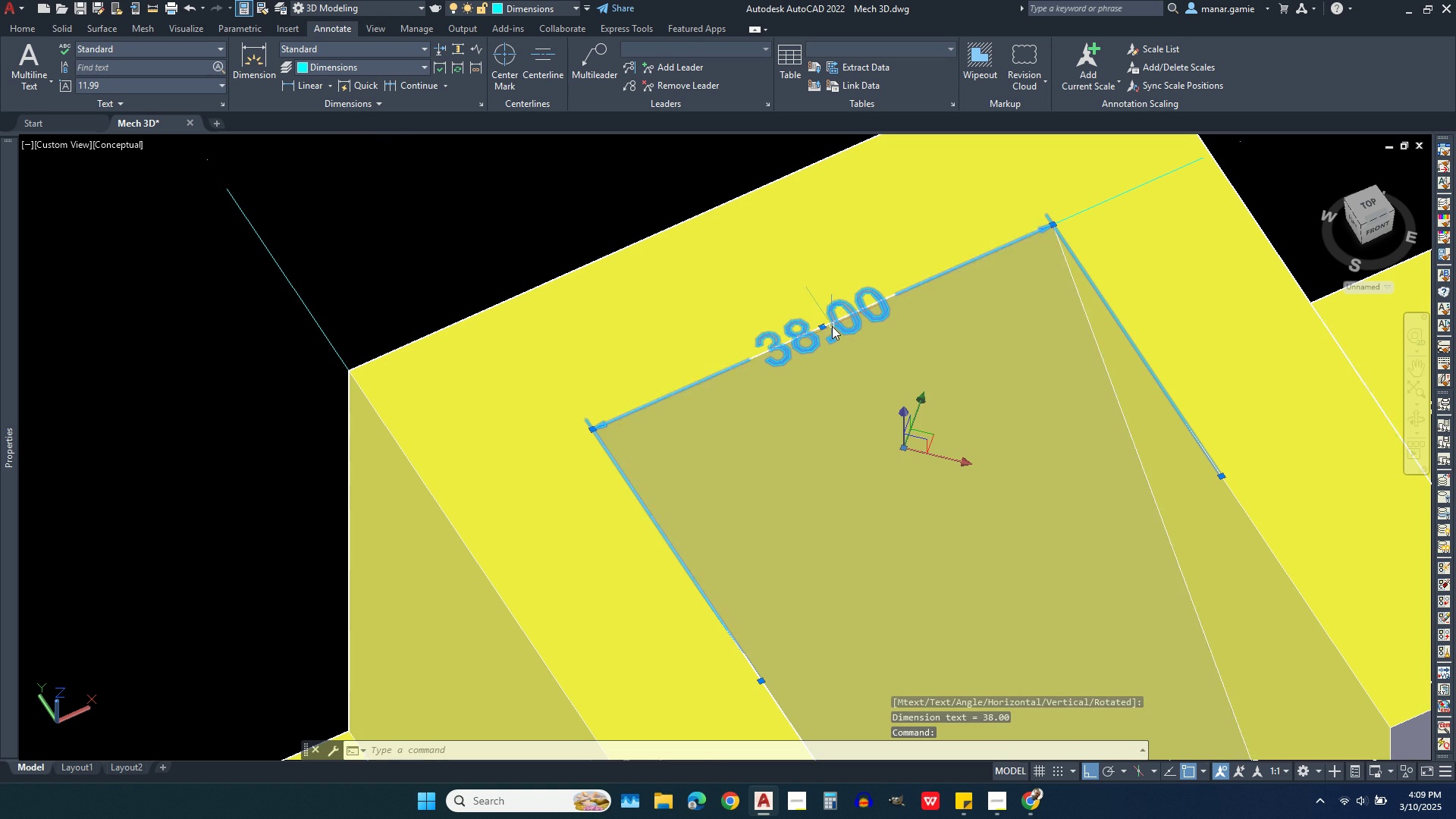 
left_click([824, 328])
 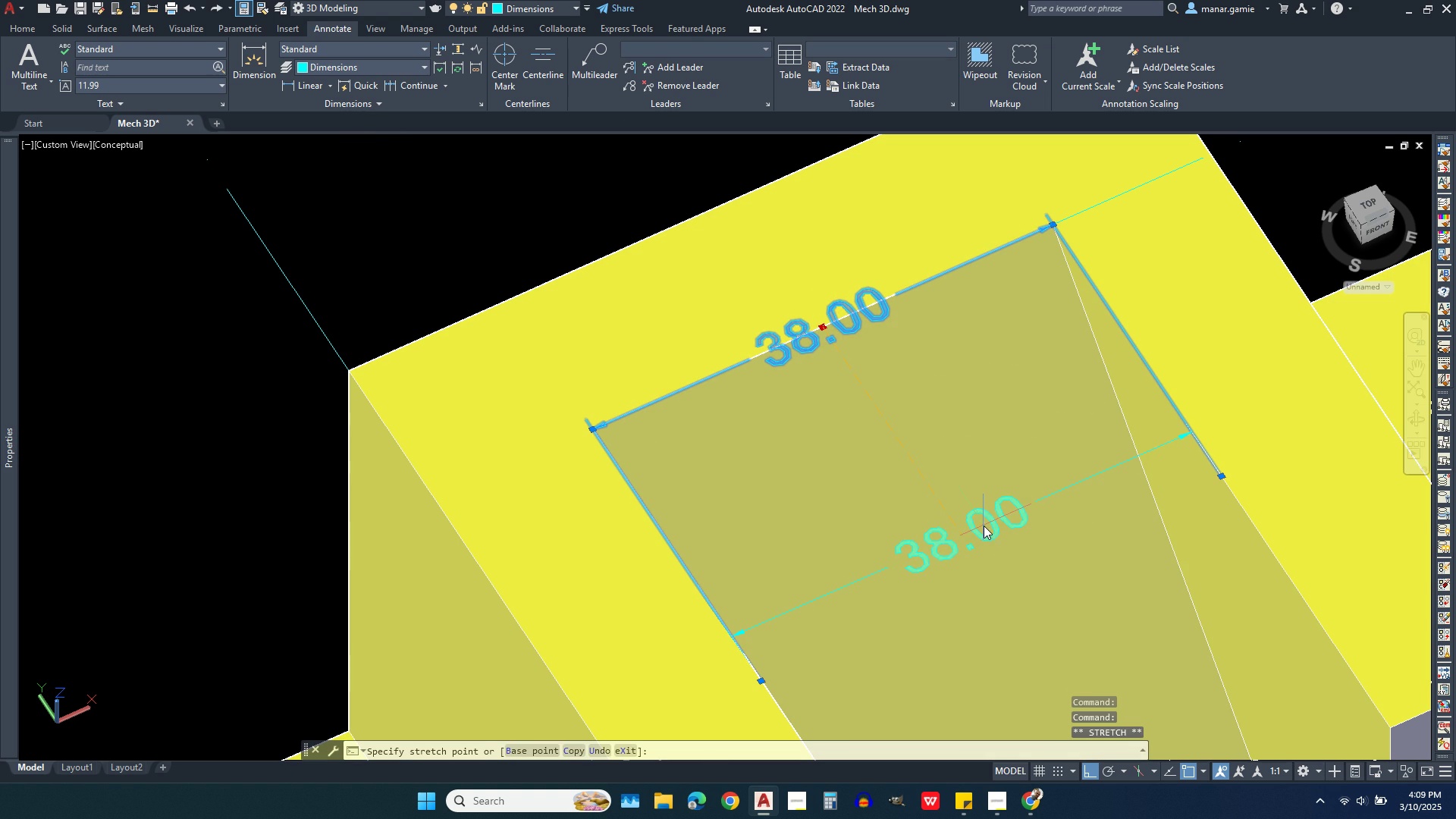 
left_click([984, 526])
 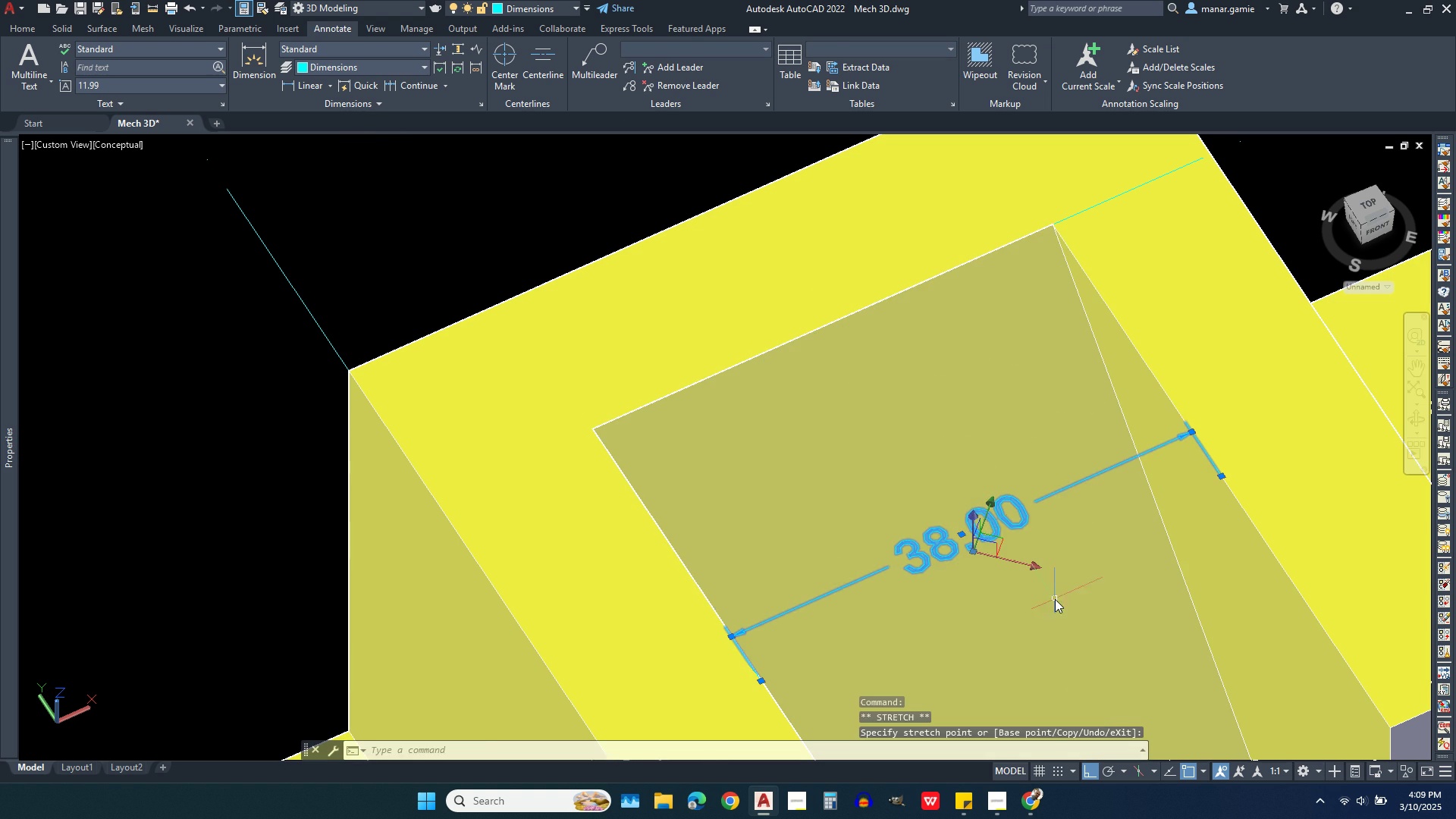 
key(Escape)
 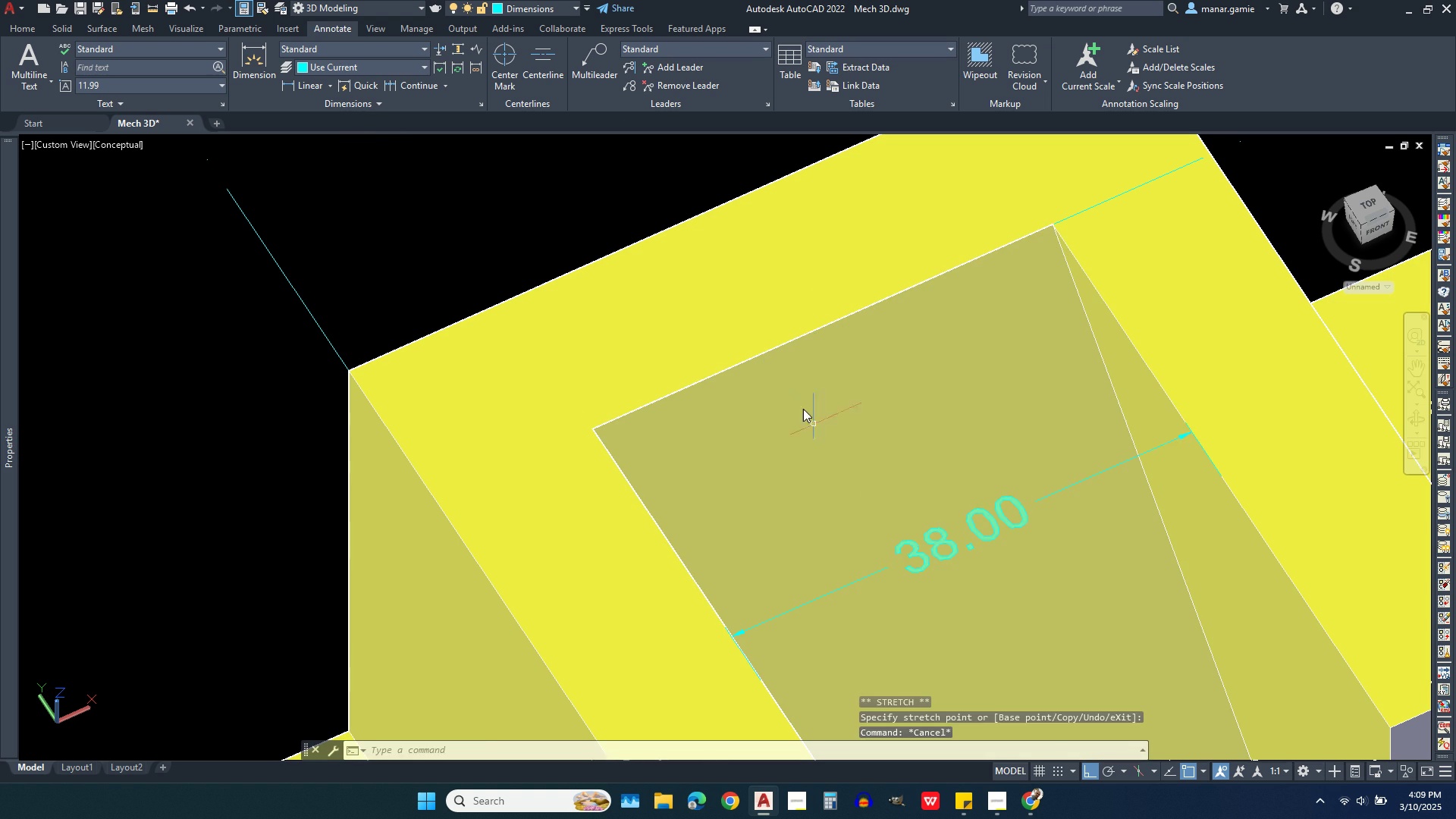 
scroll: coordinate [696, 480], scroll_direction: down, amount: 4.0
 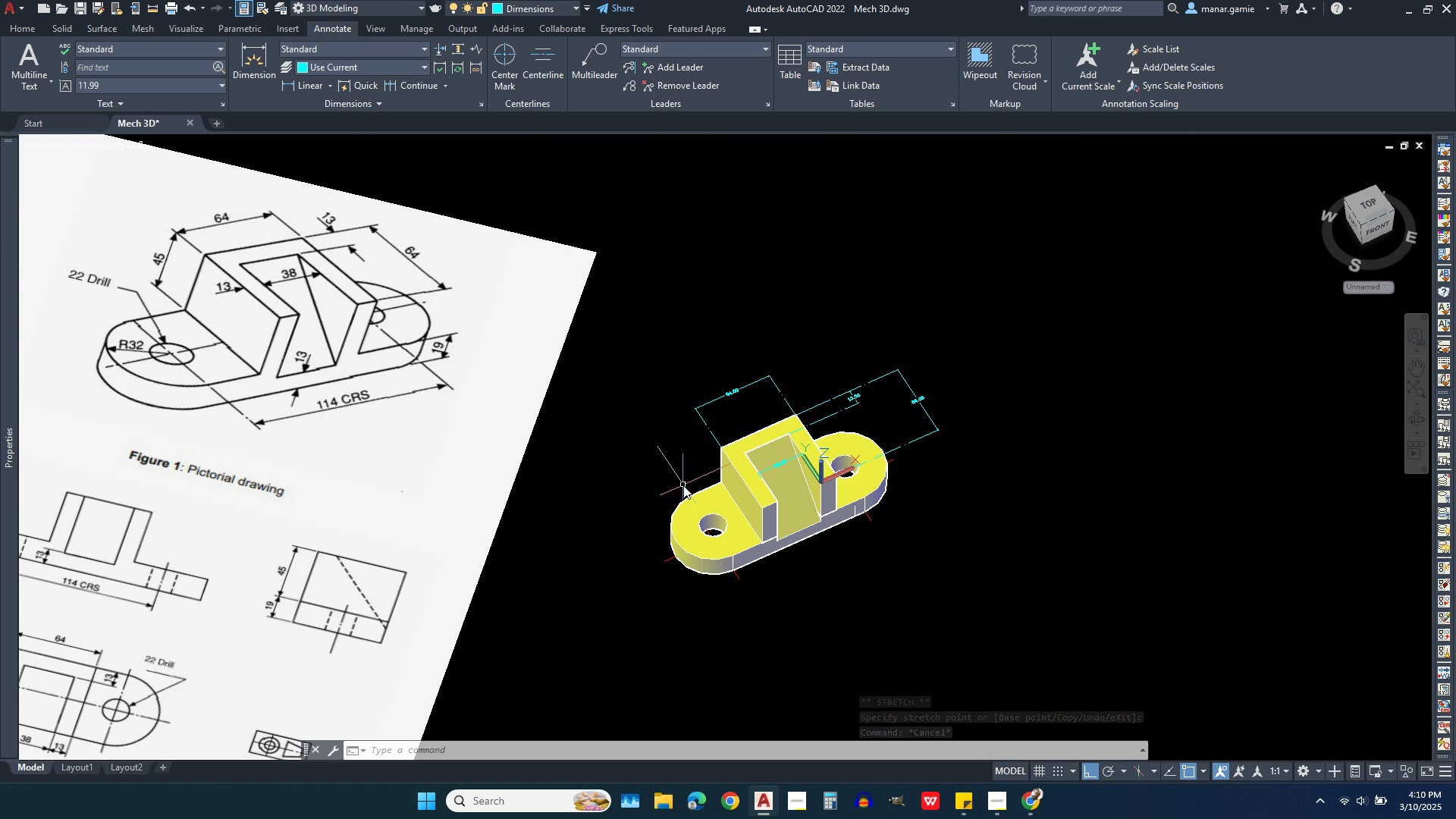 
scroll: coordinate [683, 485], scroll_direction: up, amount: 1.0
 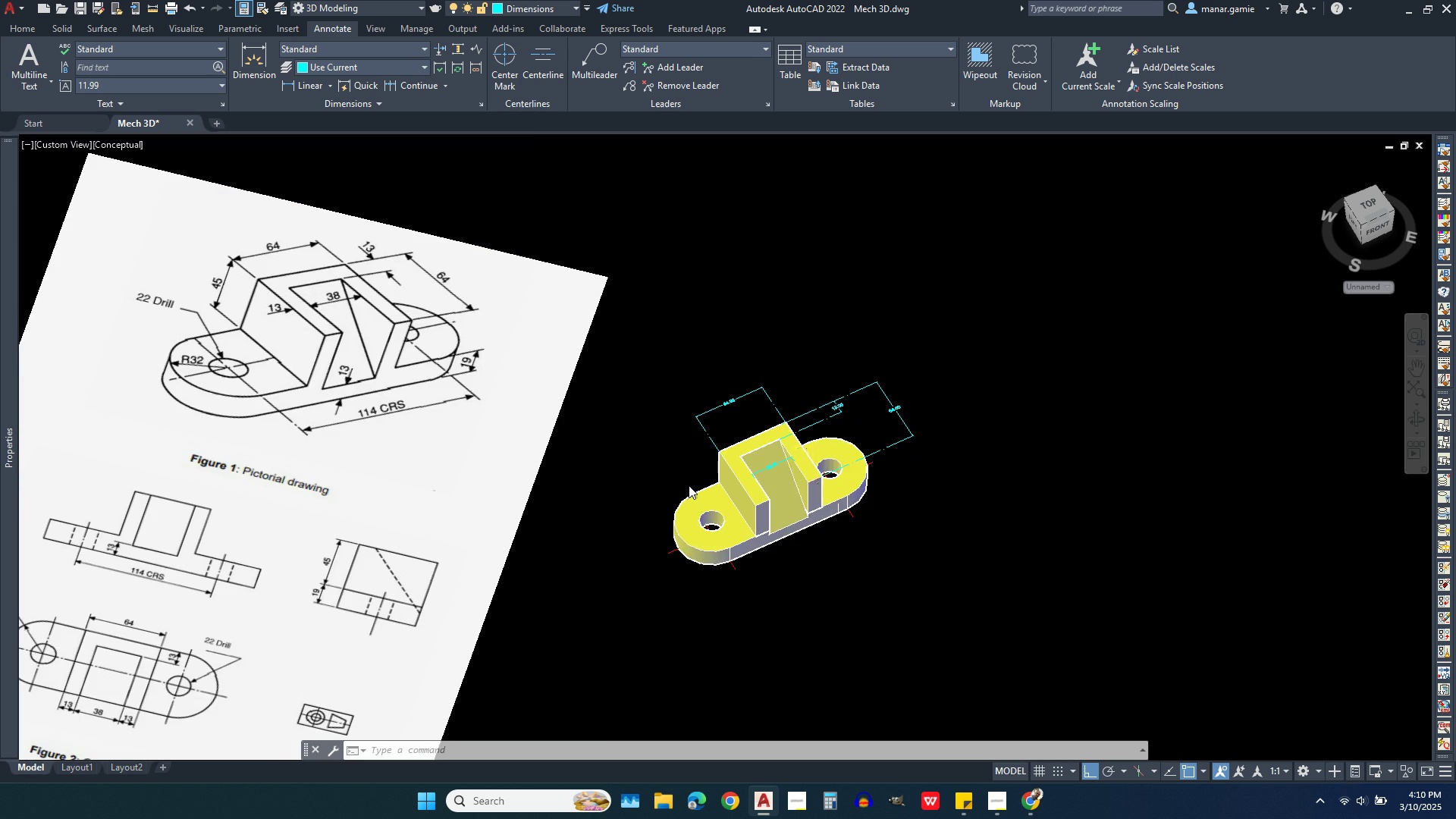 
scroll: coordinate [689, 485], scroll_direction: down, amount: 1.0
 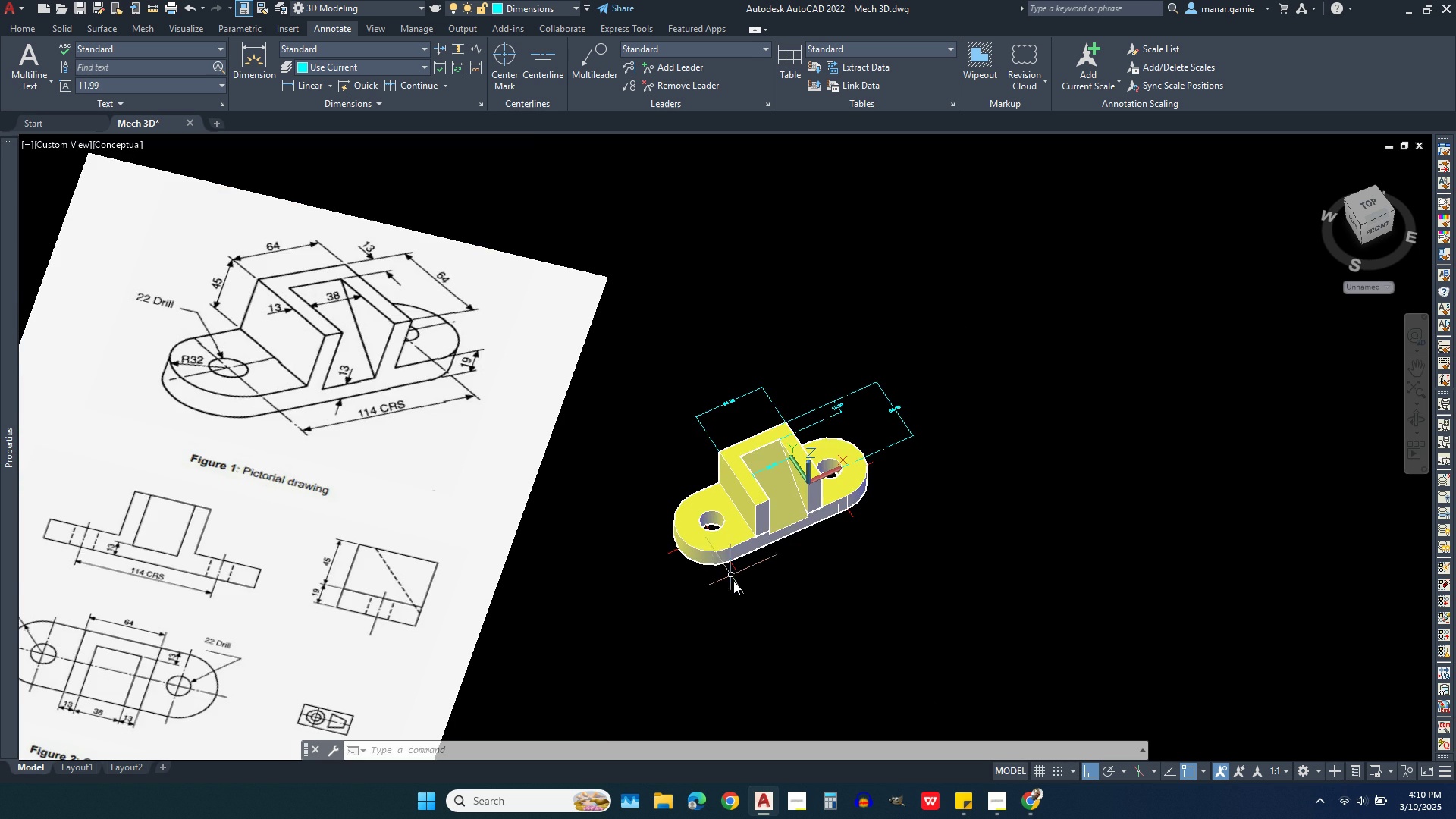 
scroll: coordinate [813, 538], scroll_direction: up, amount: 3.0
 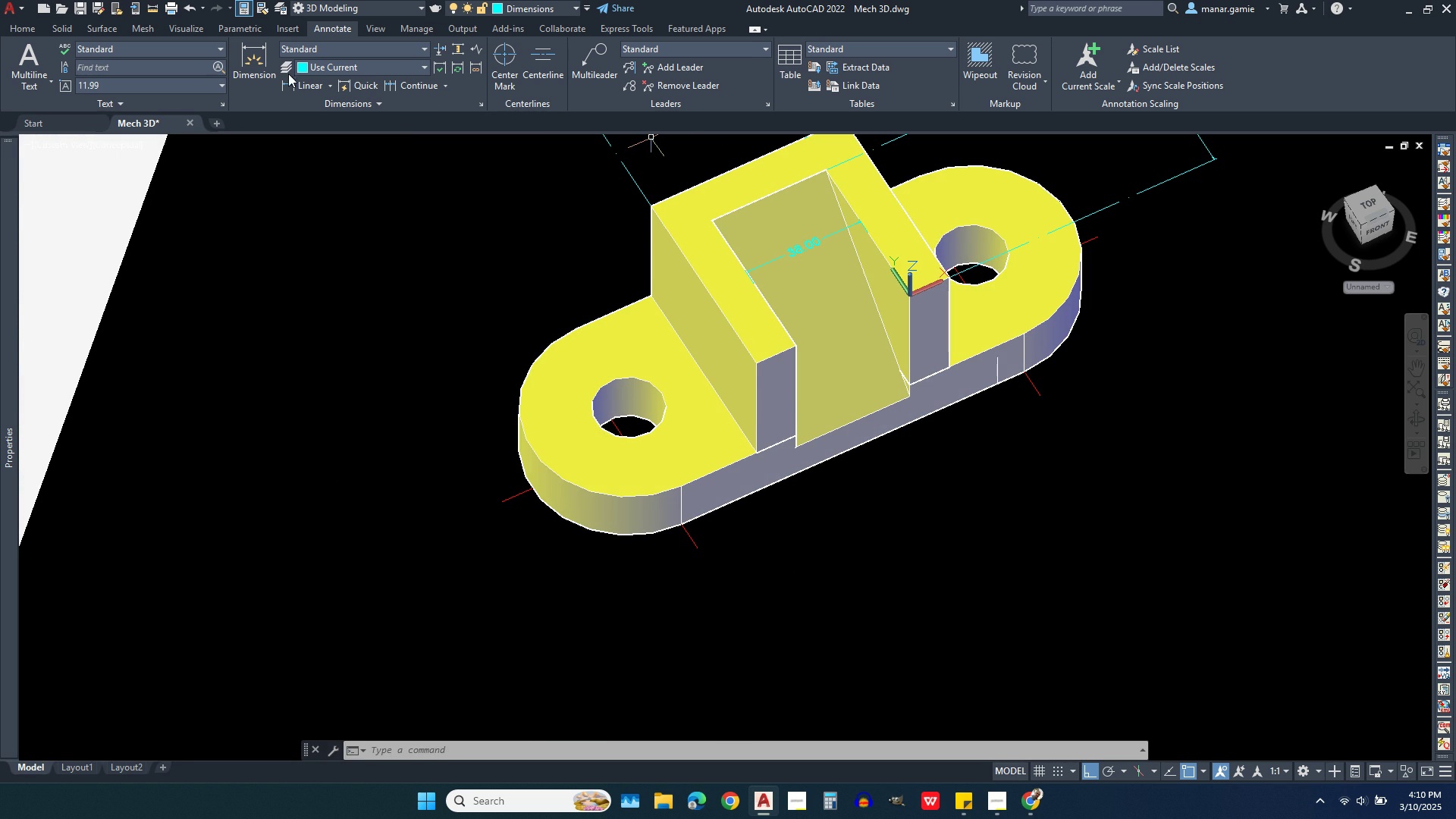 
left_click([290, 84])
 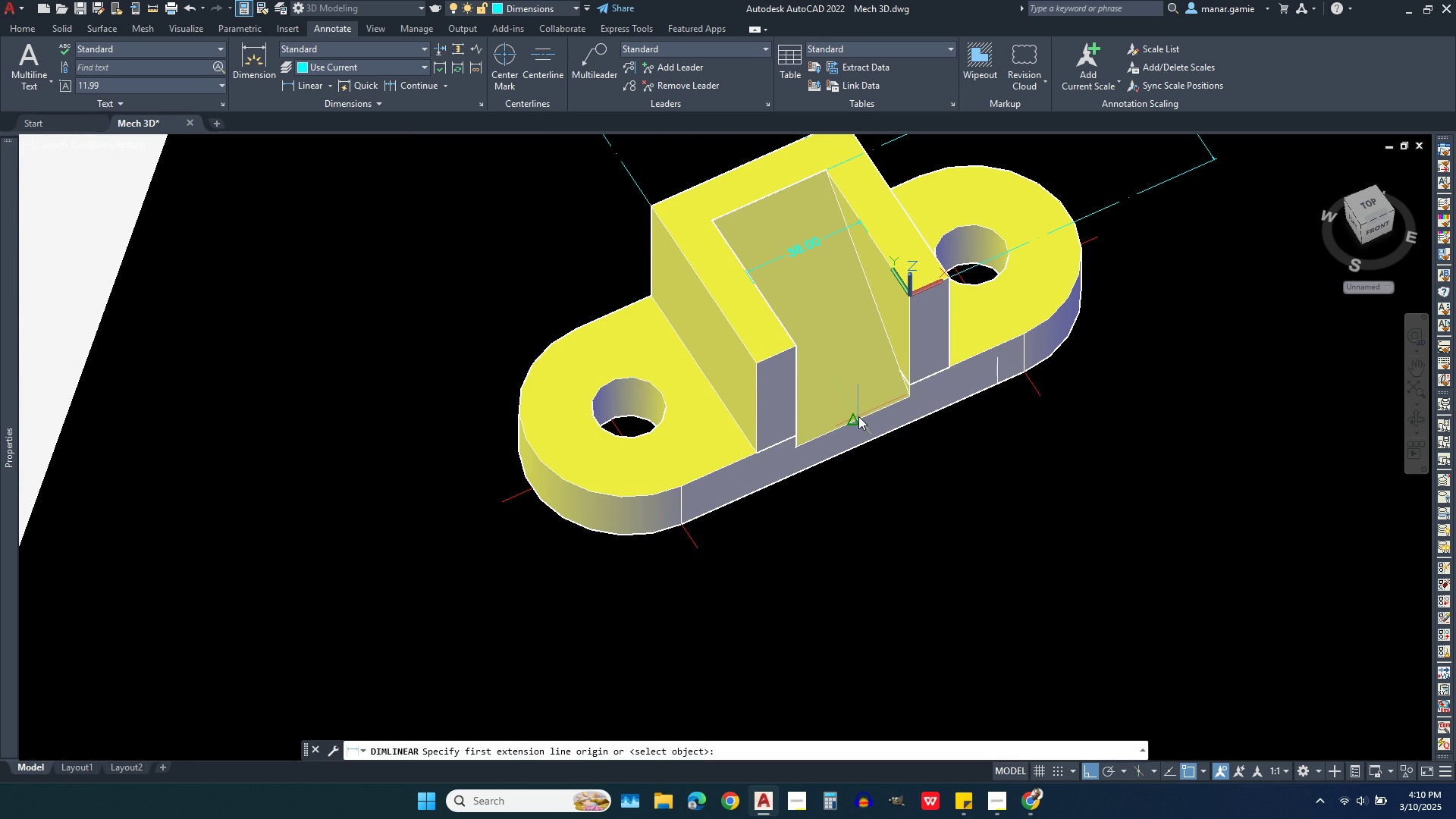 
left_click([858, 416])
 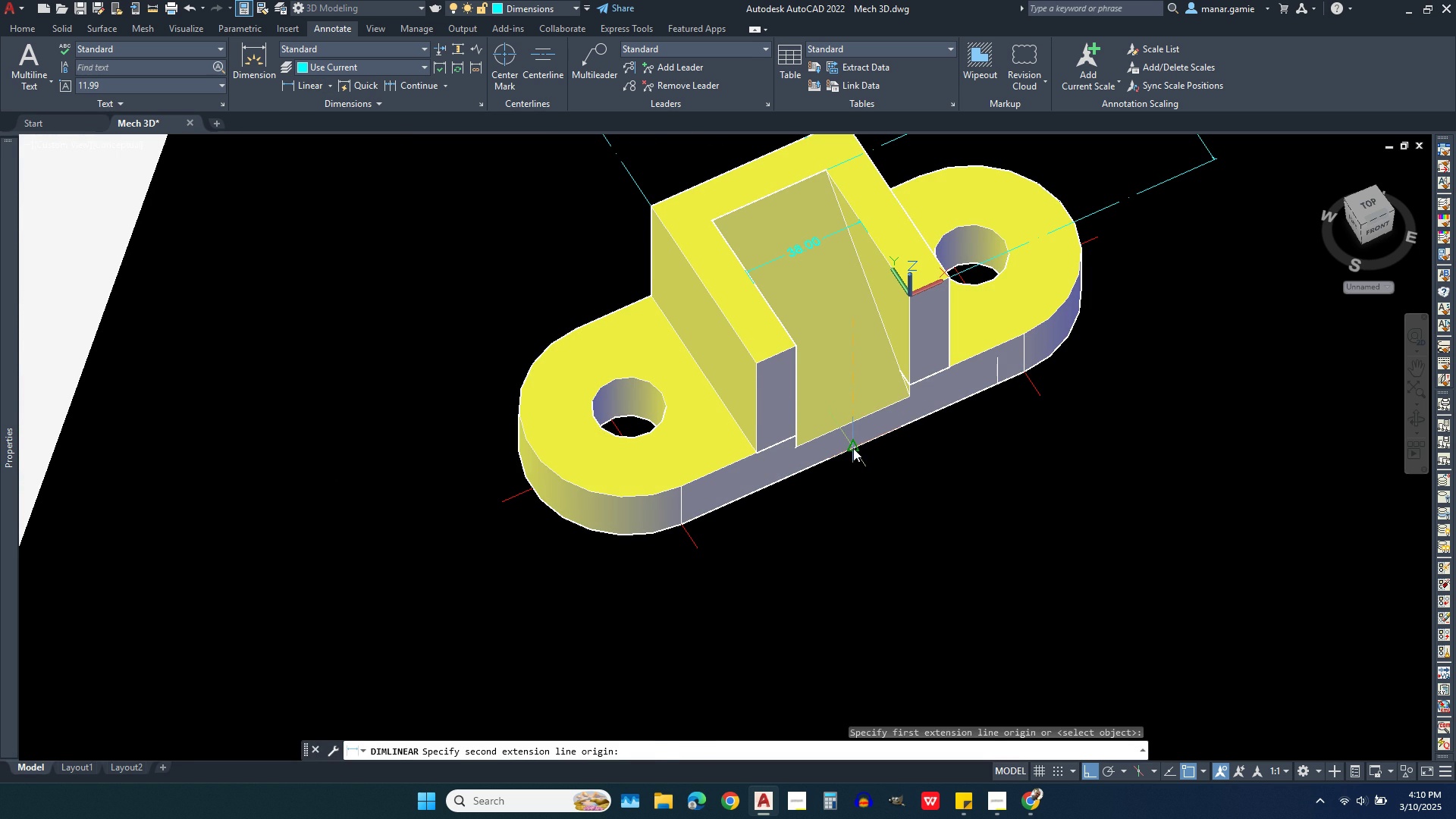 
left_click([853, 448])
 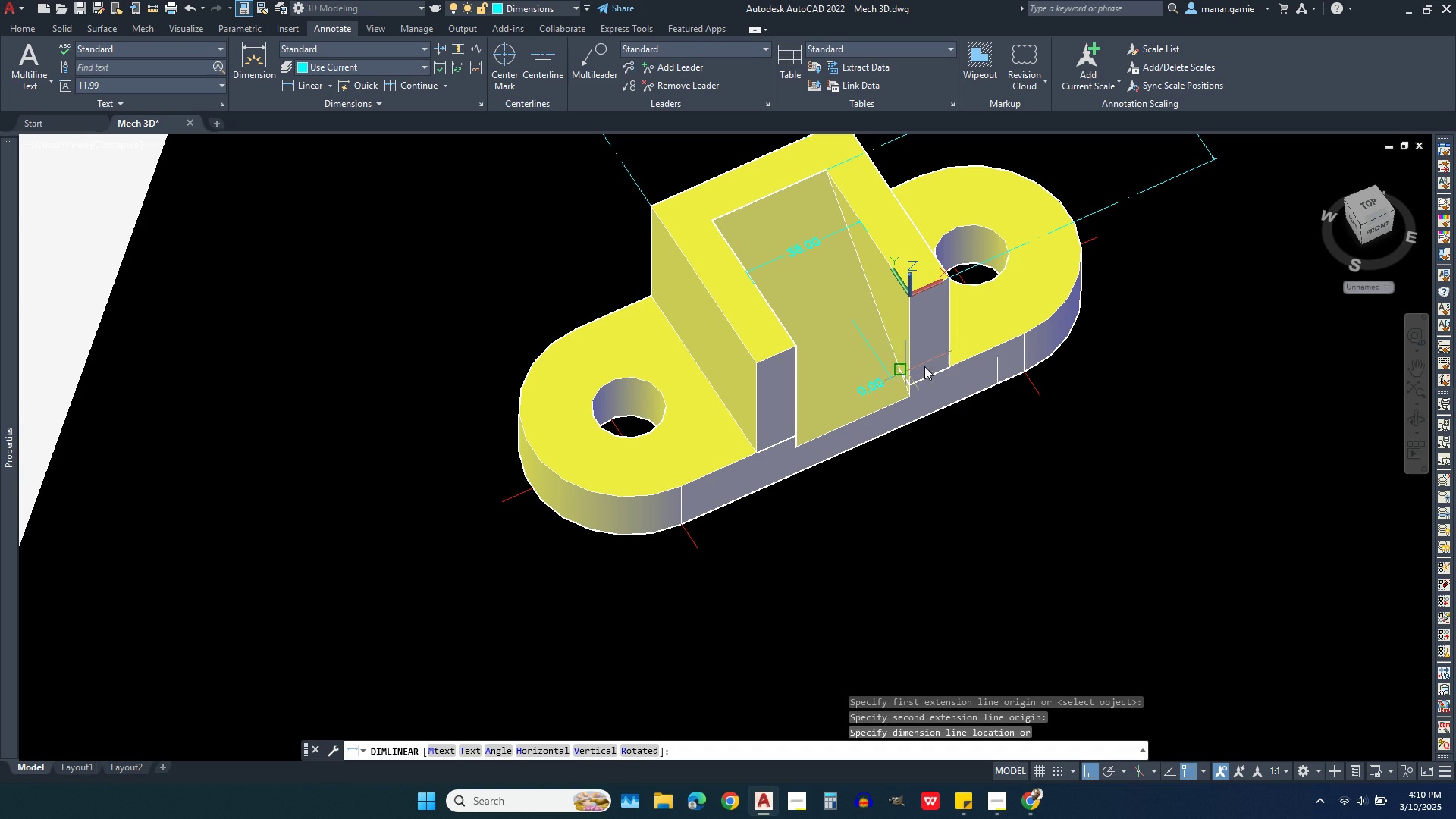 
key(Escape)
 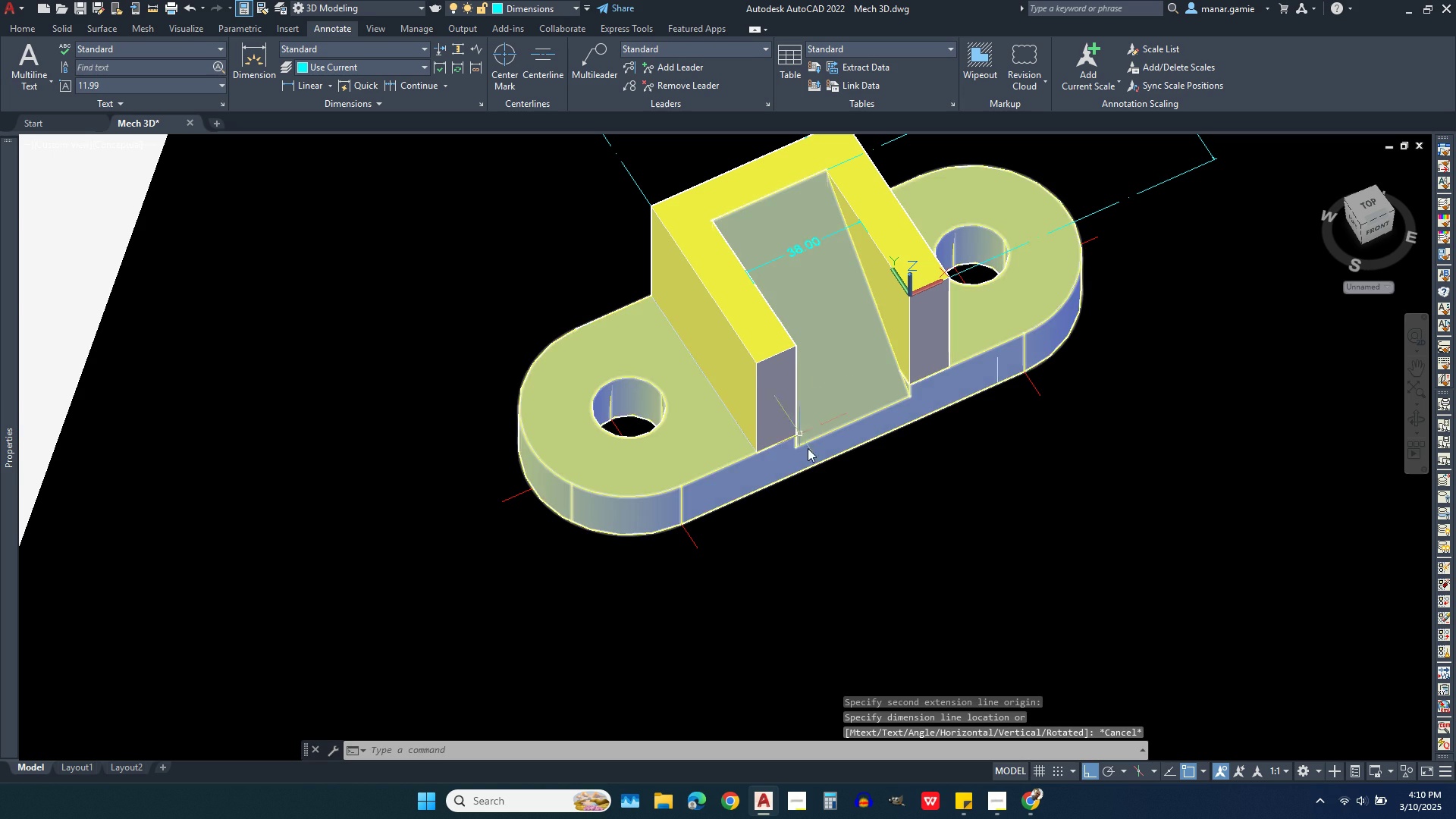 
scroll: coordinate [829, 488], scroll_direction: down, amount: 2.0
 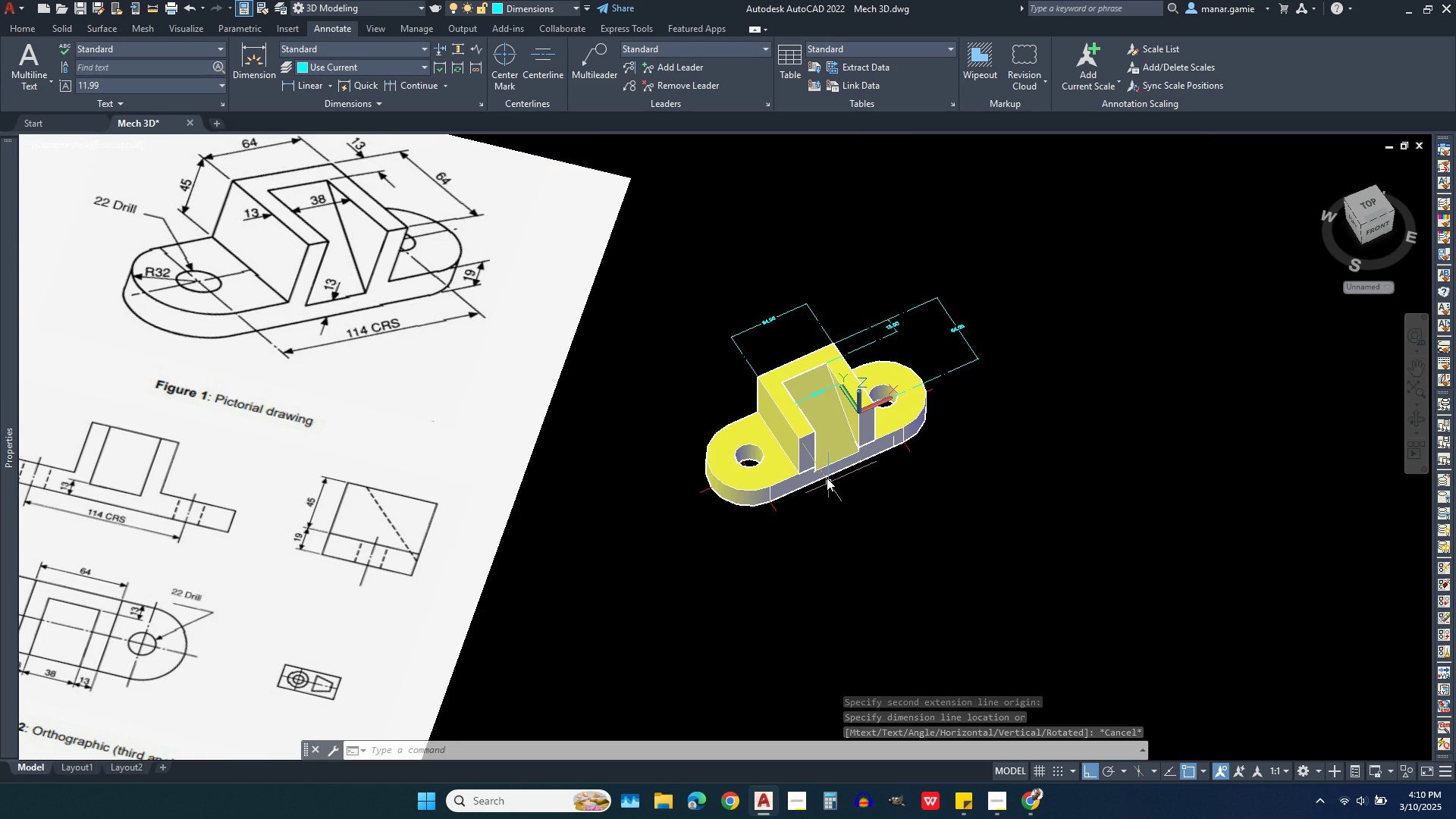 
scroll: coordinate [814, 441], scroll_direction: up, amount: 2.0
 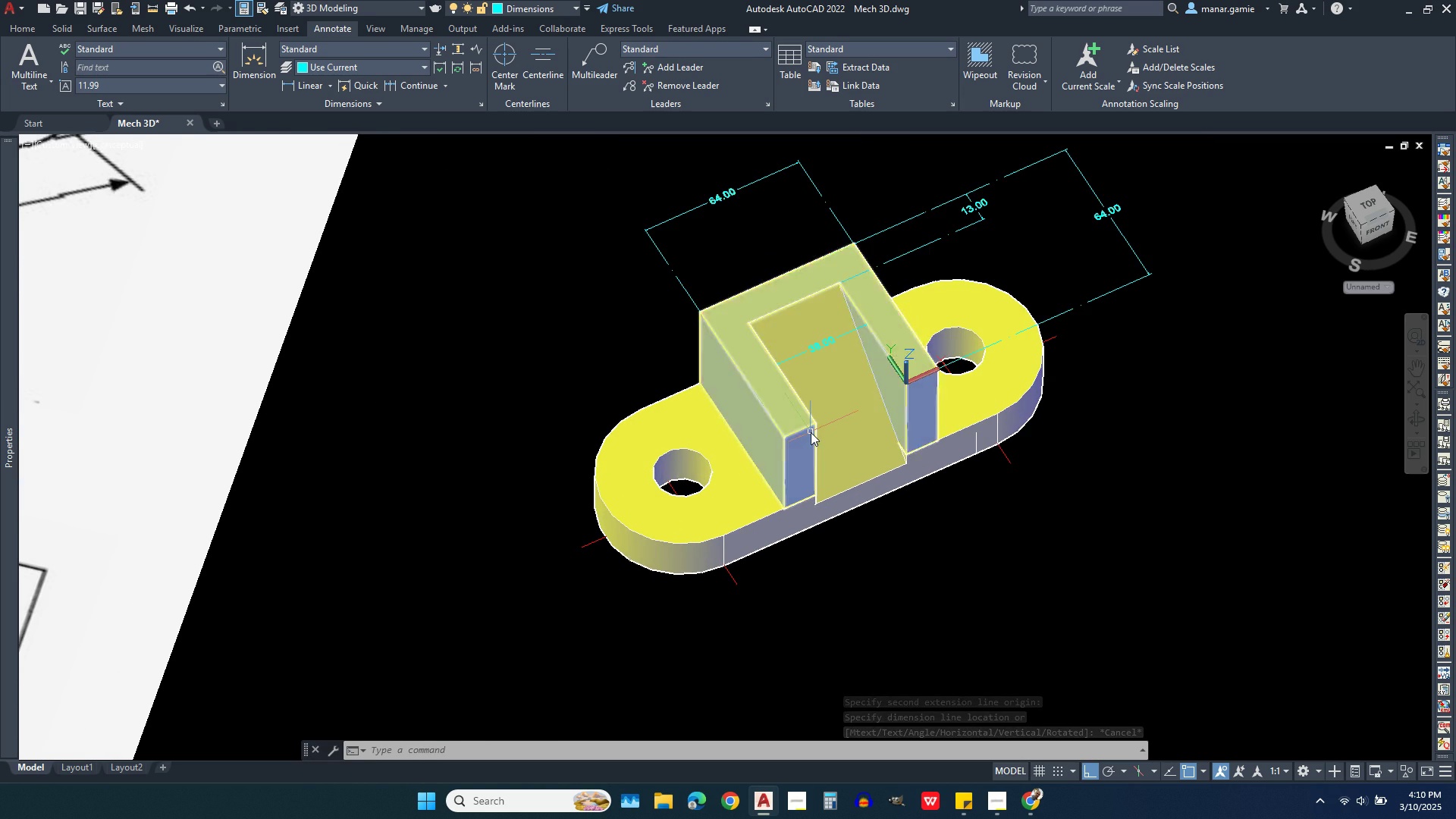 
scroll: coordinate [811, 432], scroll_direction: down, amount: 1.0
 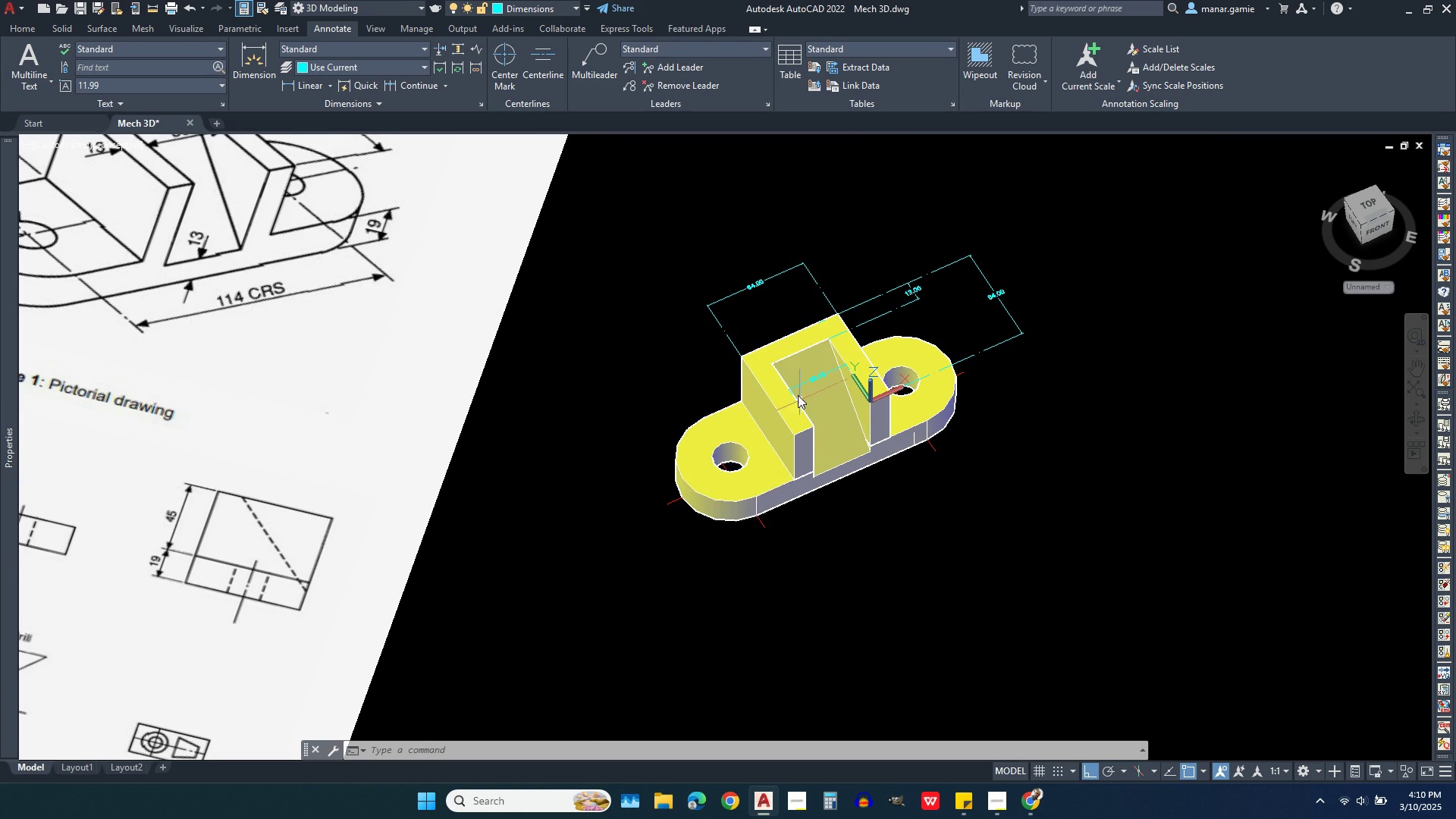 
scroll: coordinate [787, 374], scroll_direction: up, amount: 3.0
 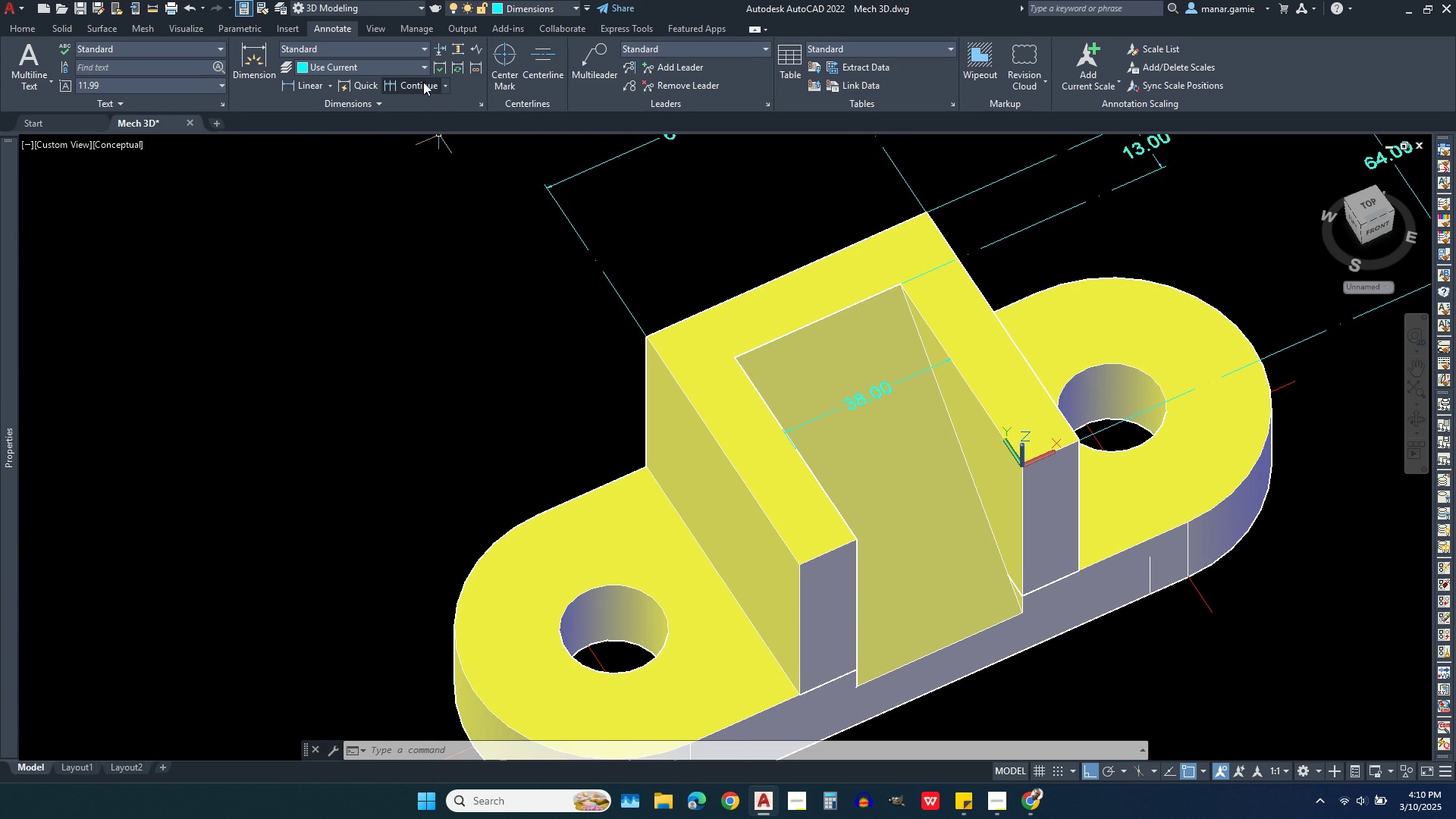 
left_click([423, 82])
 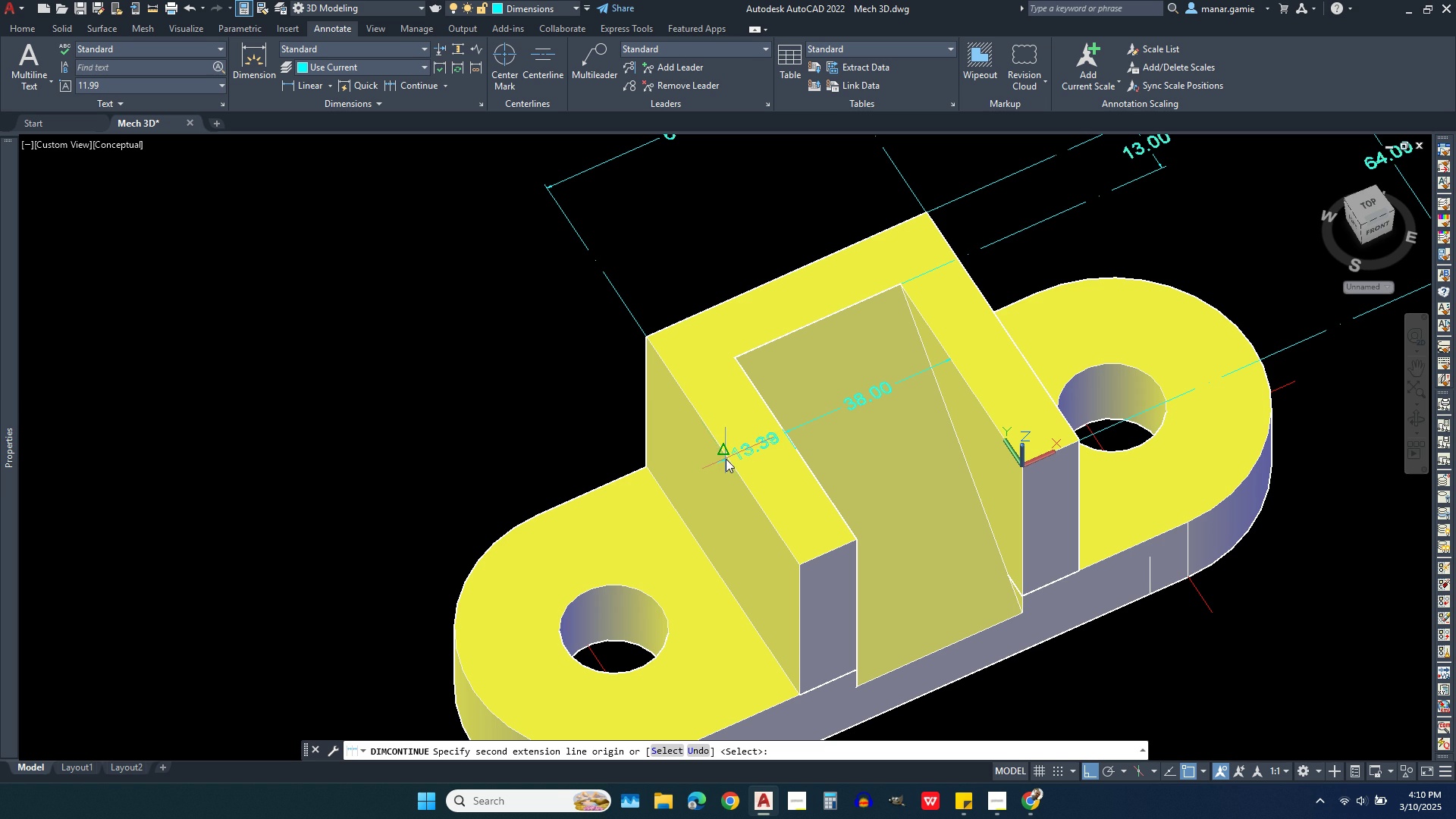 
scroll: coordinate [728, 464], scroll_direction: up, amount: 4.0
 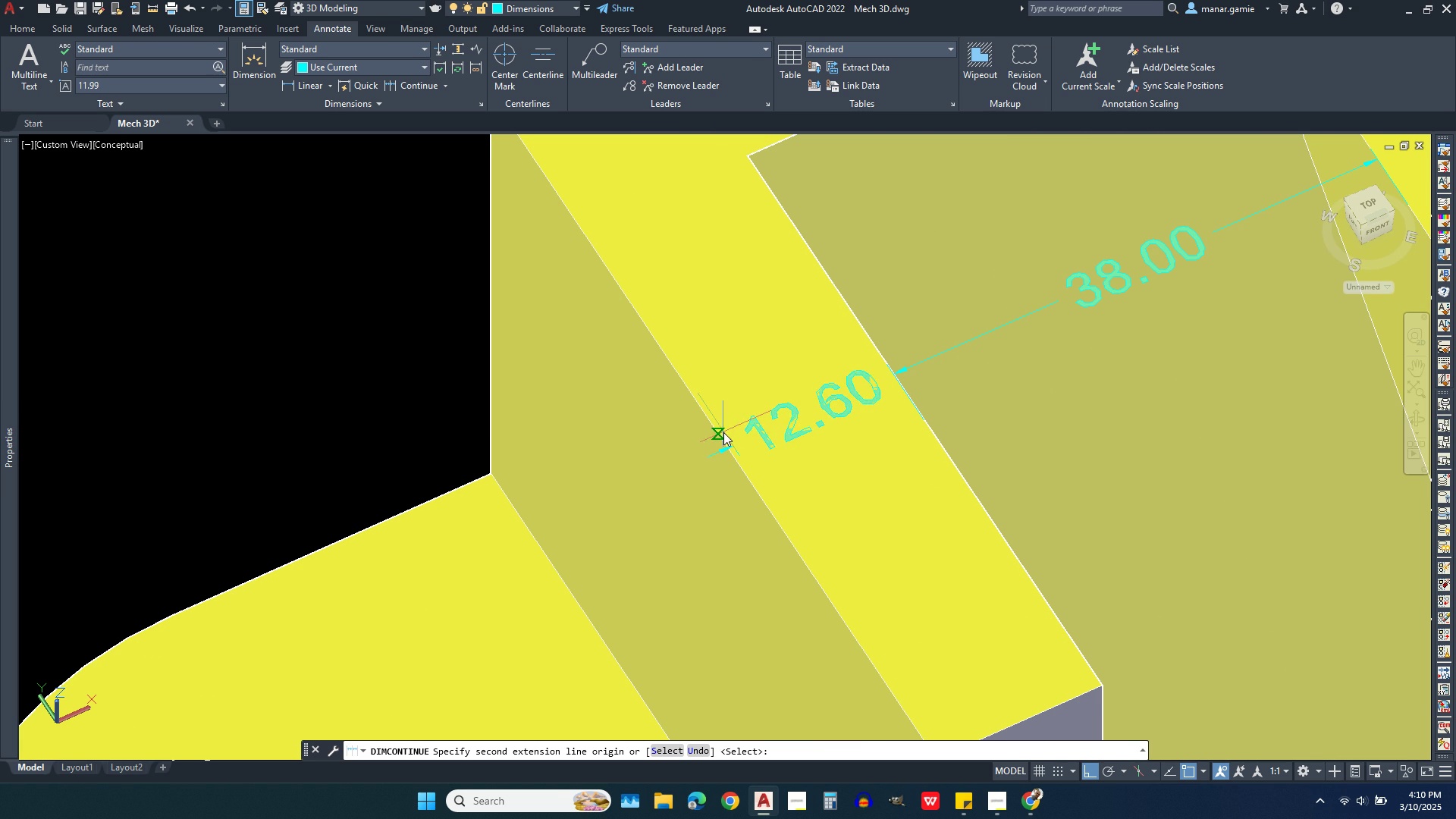 
wait(11.54)
 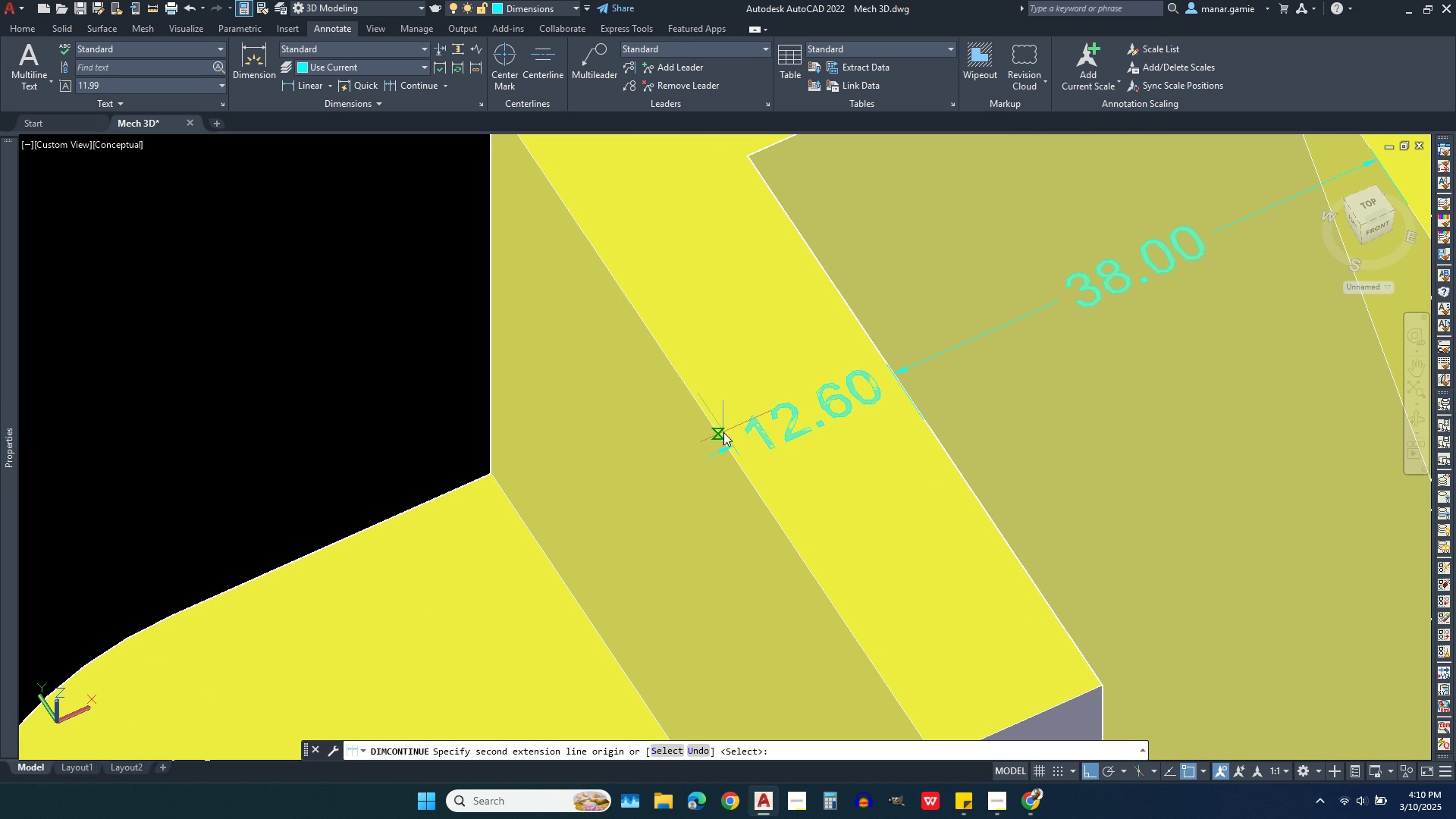 
scroll: coordinate [758, 432], scroll_direction: up, amount: 4.0
 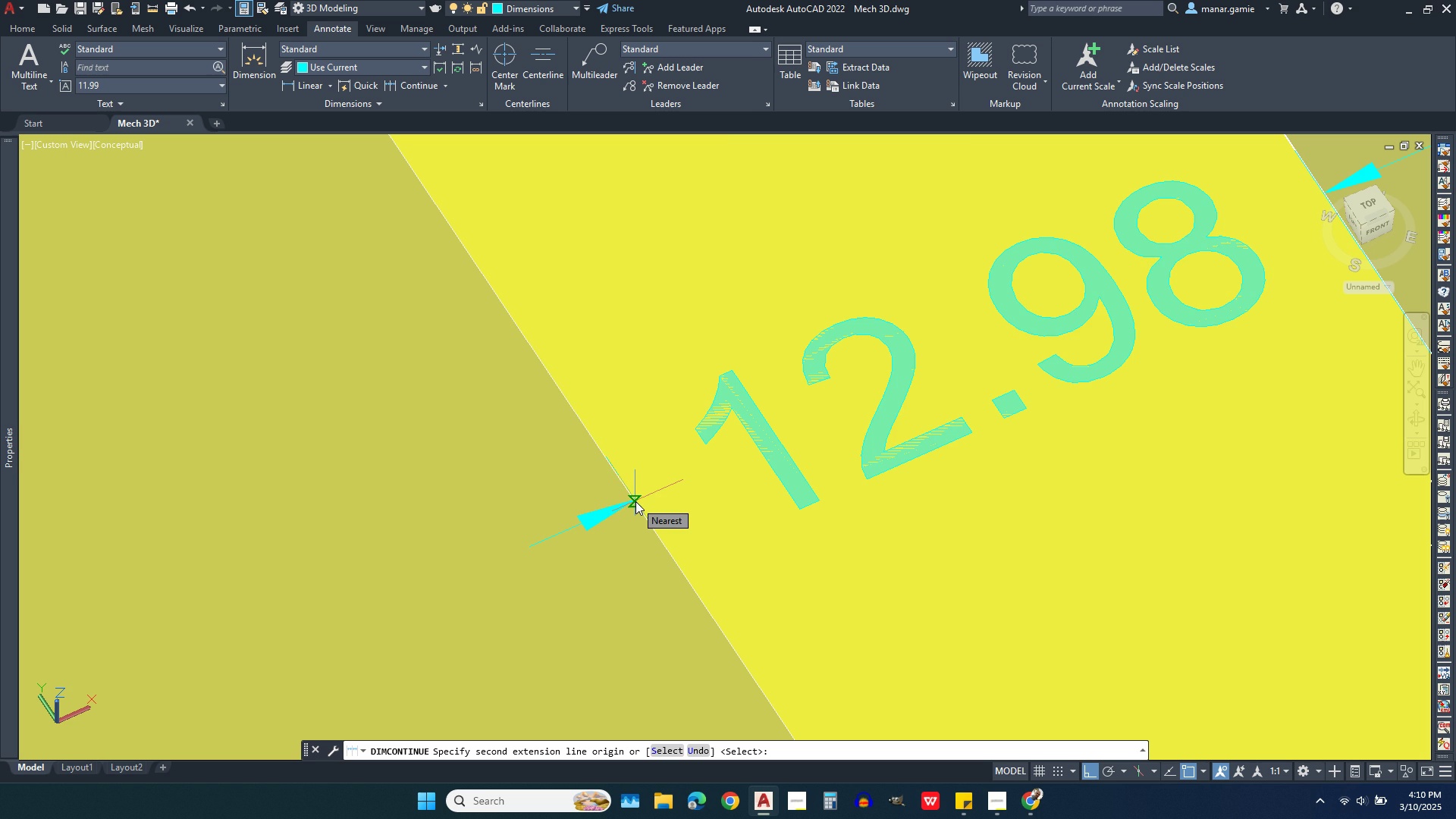 
left_click([635, 501])
 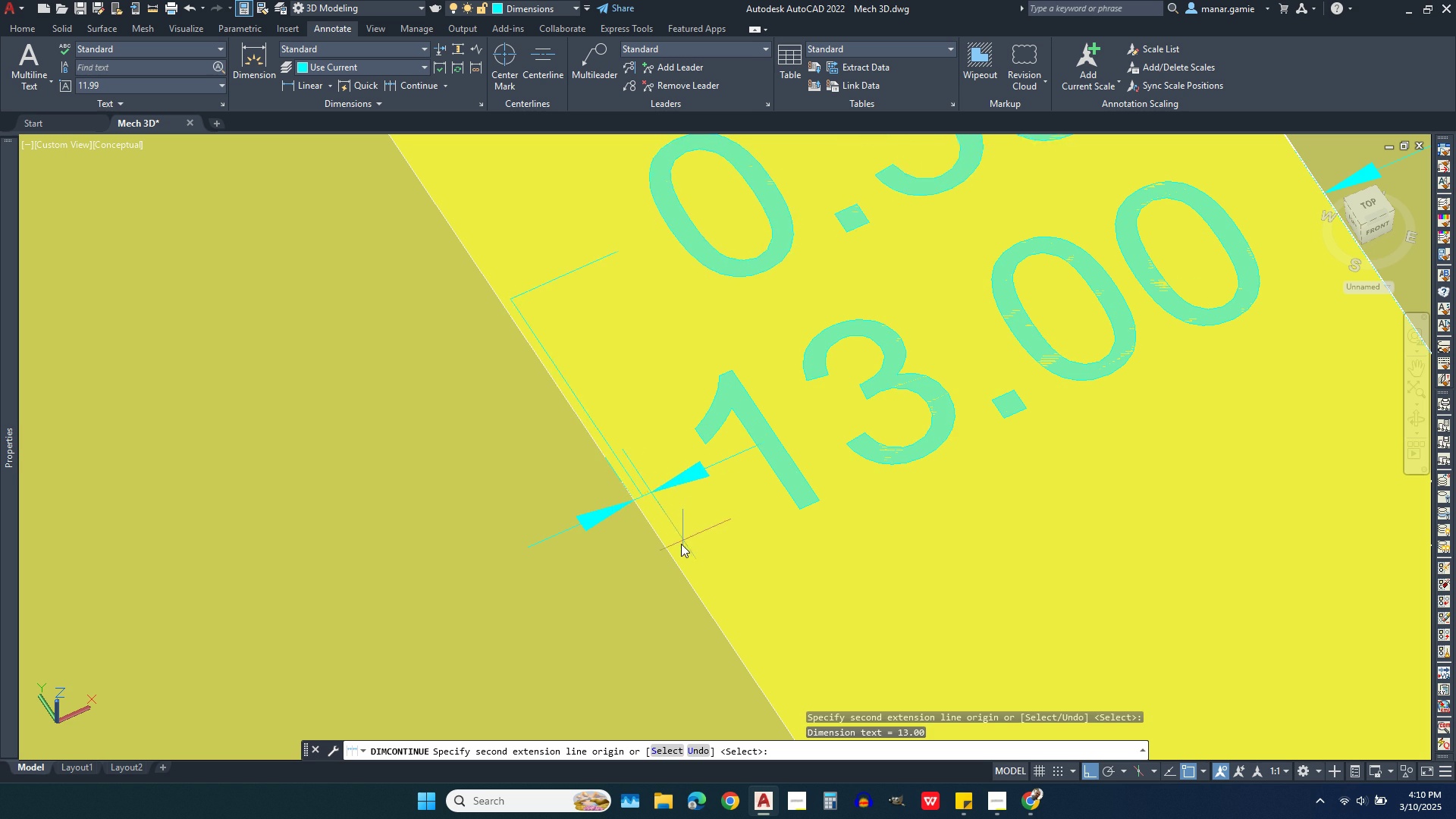 
key(Escape)
 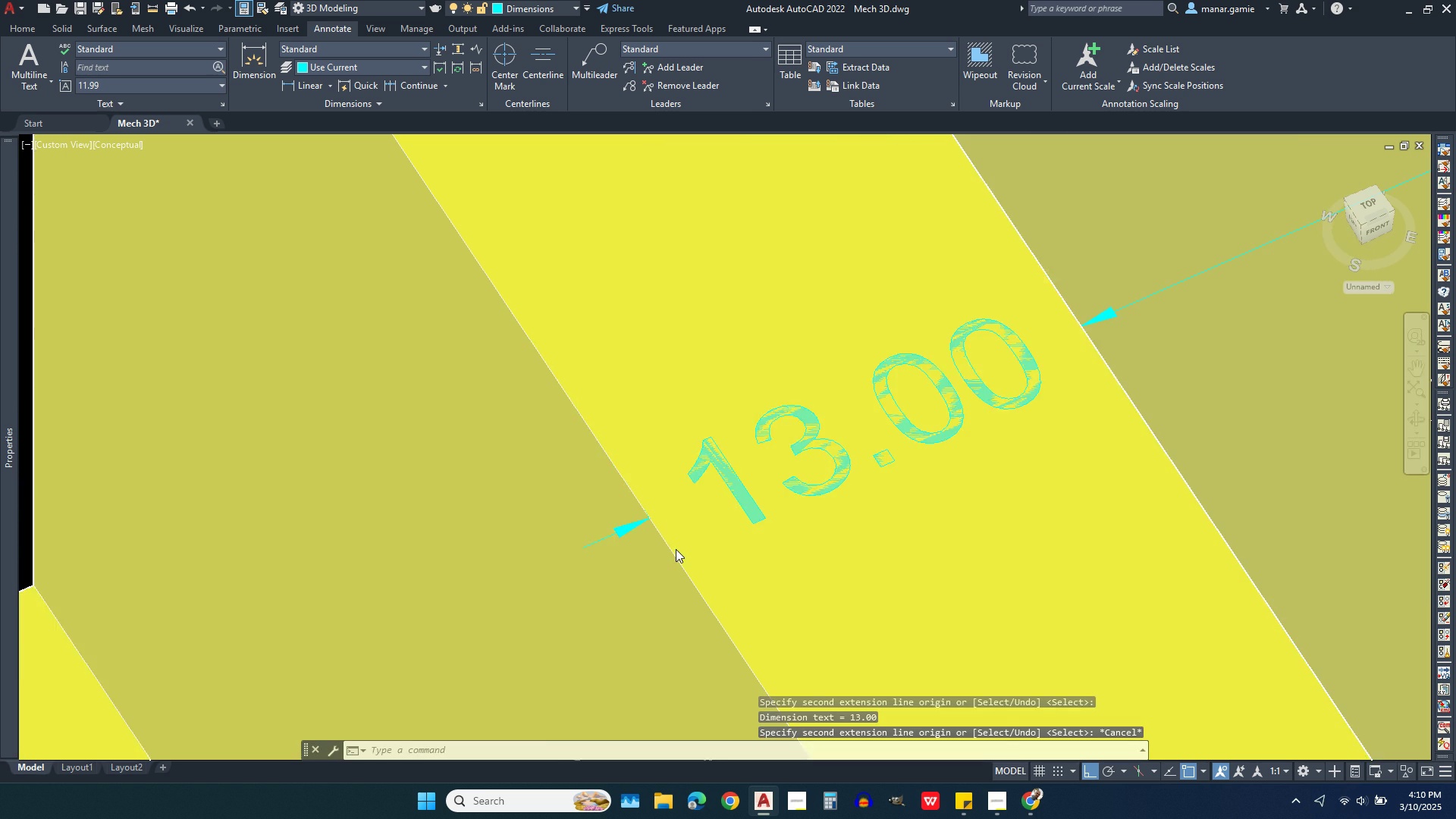 
scroll: coordinate [676, 549], scroll_direction: down, amount: 3.0
 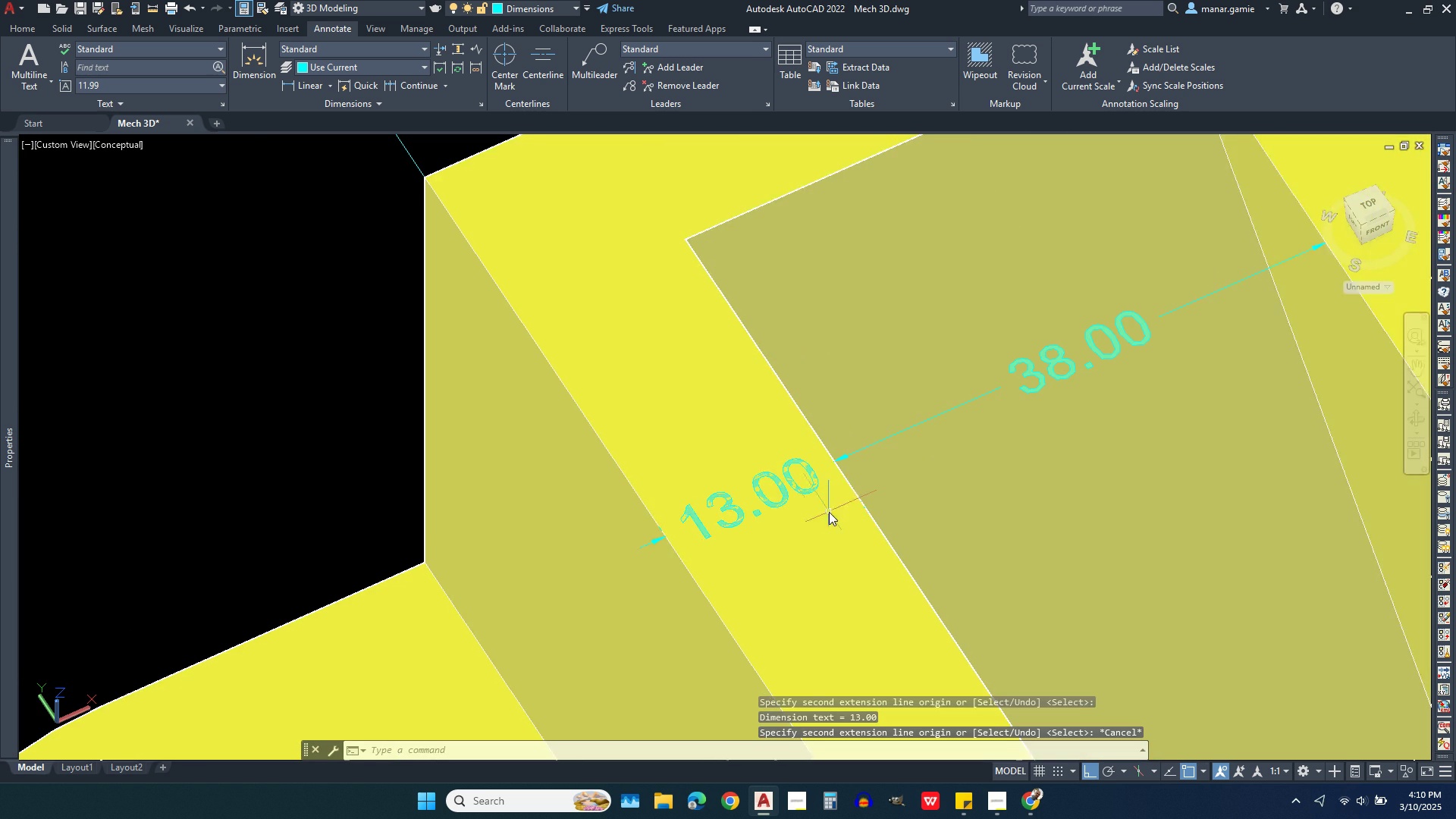 
key(Escape)
 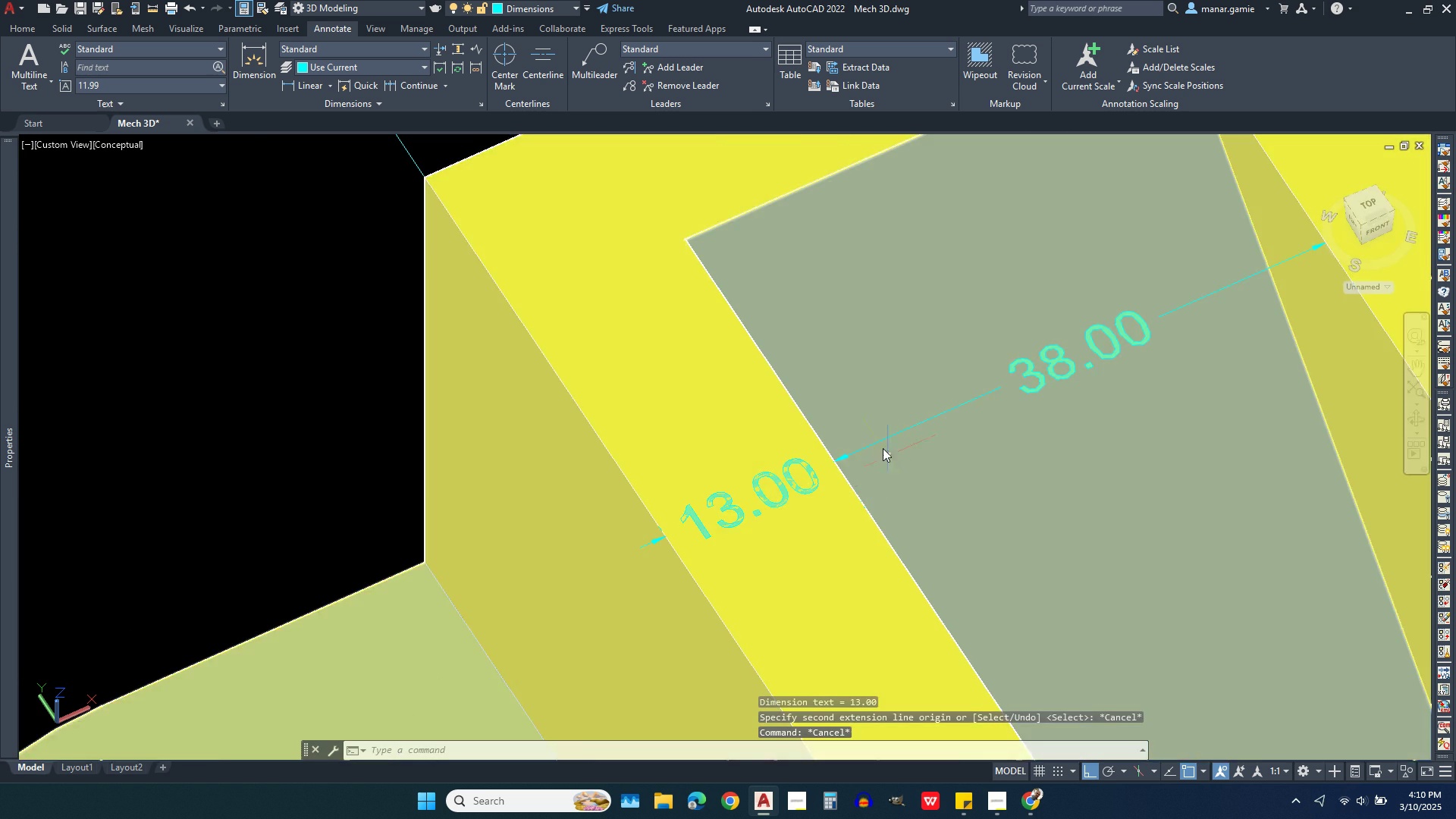 
scroll: coordinate [800, 382], scroll_direction: down, amount: 2.0
 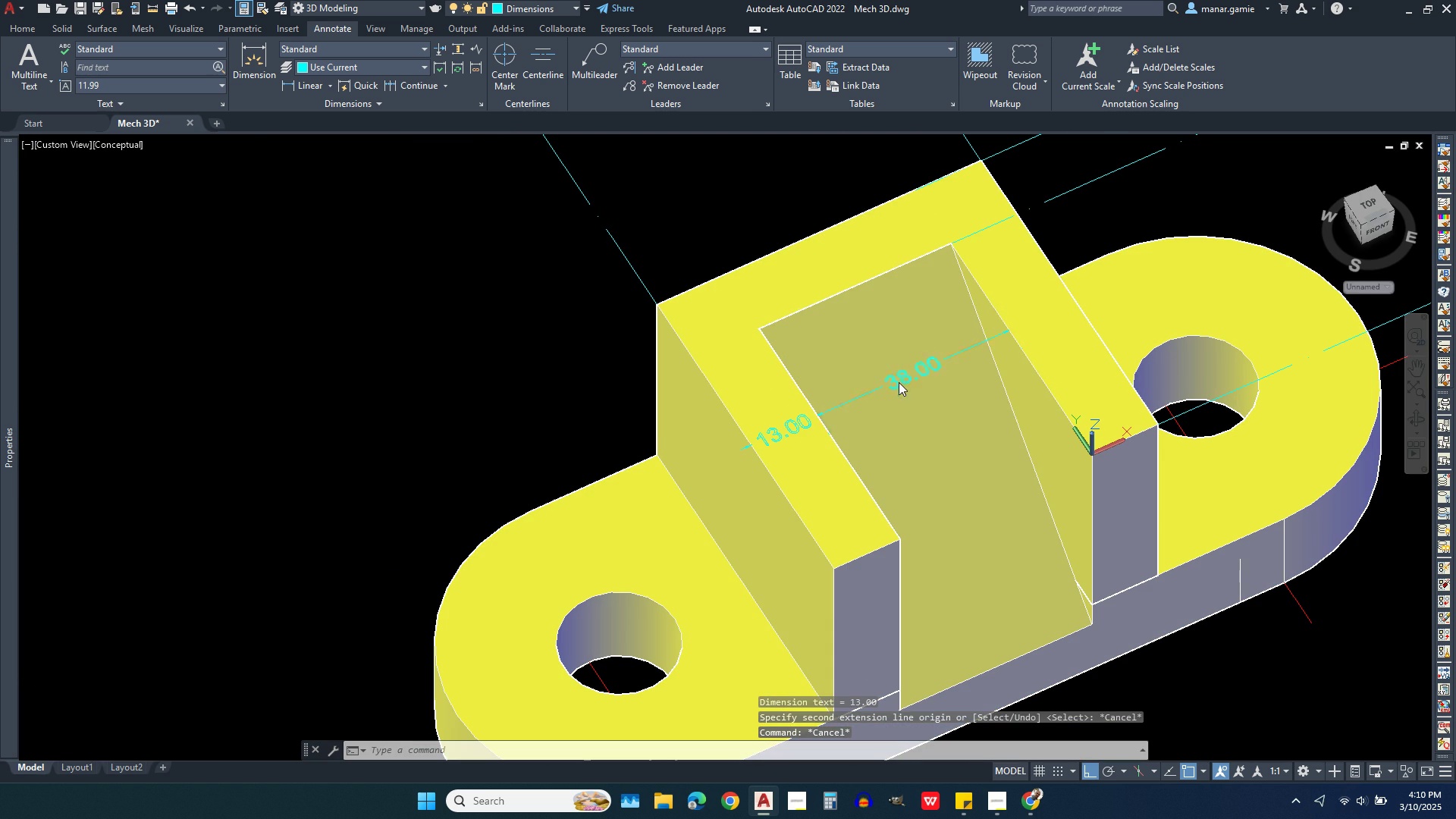 
left_click([899, 382])
 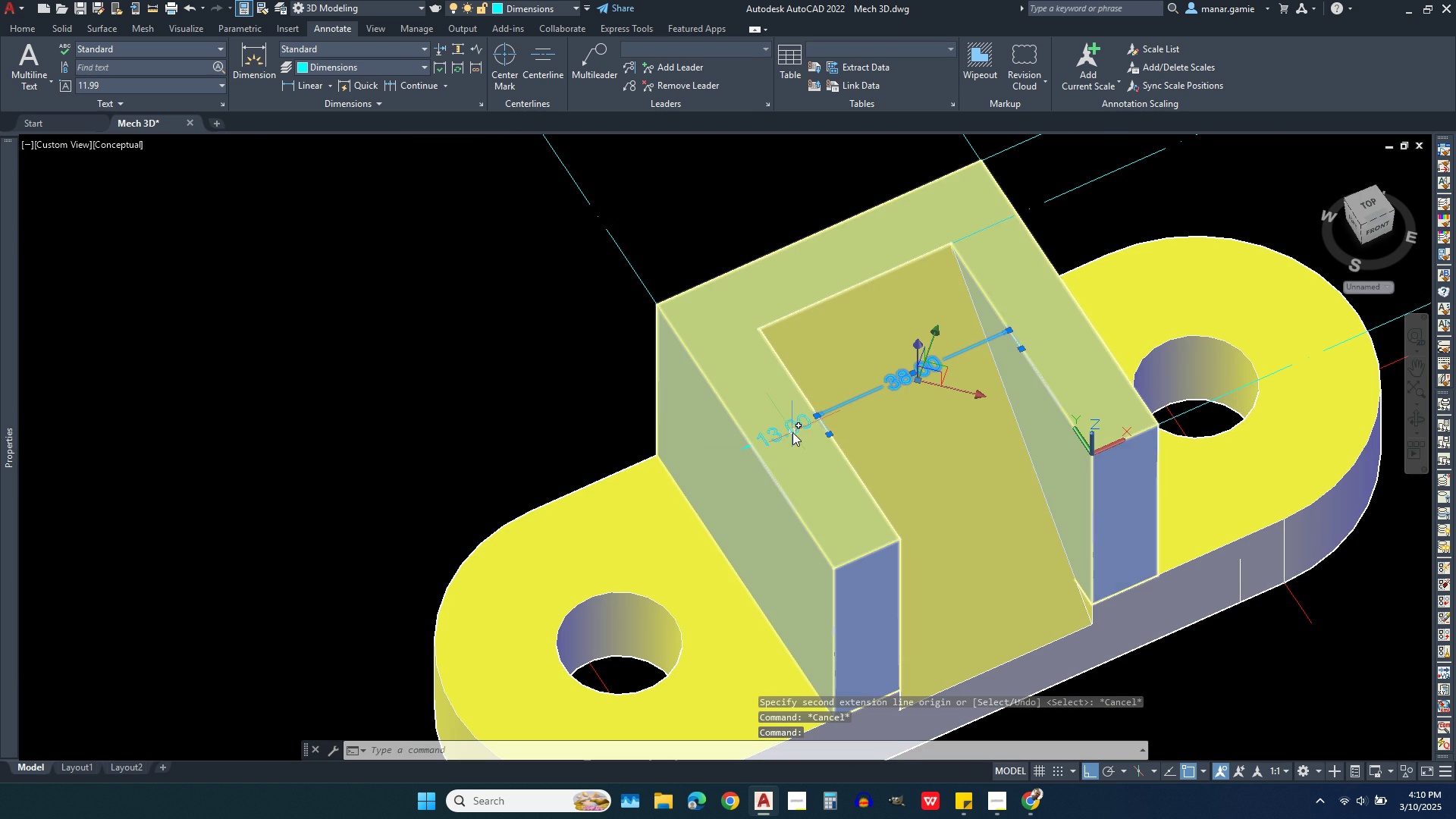 
left_click([792, 432])
 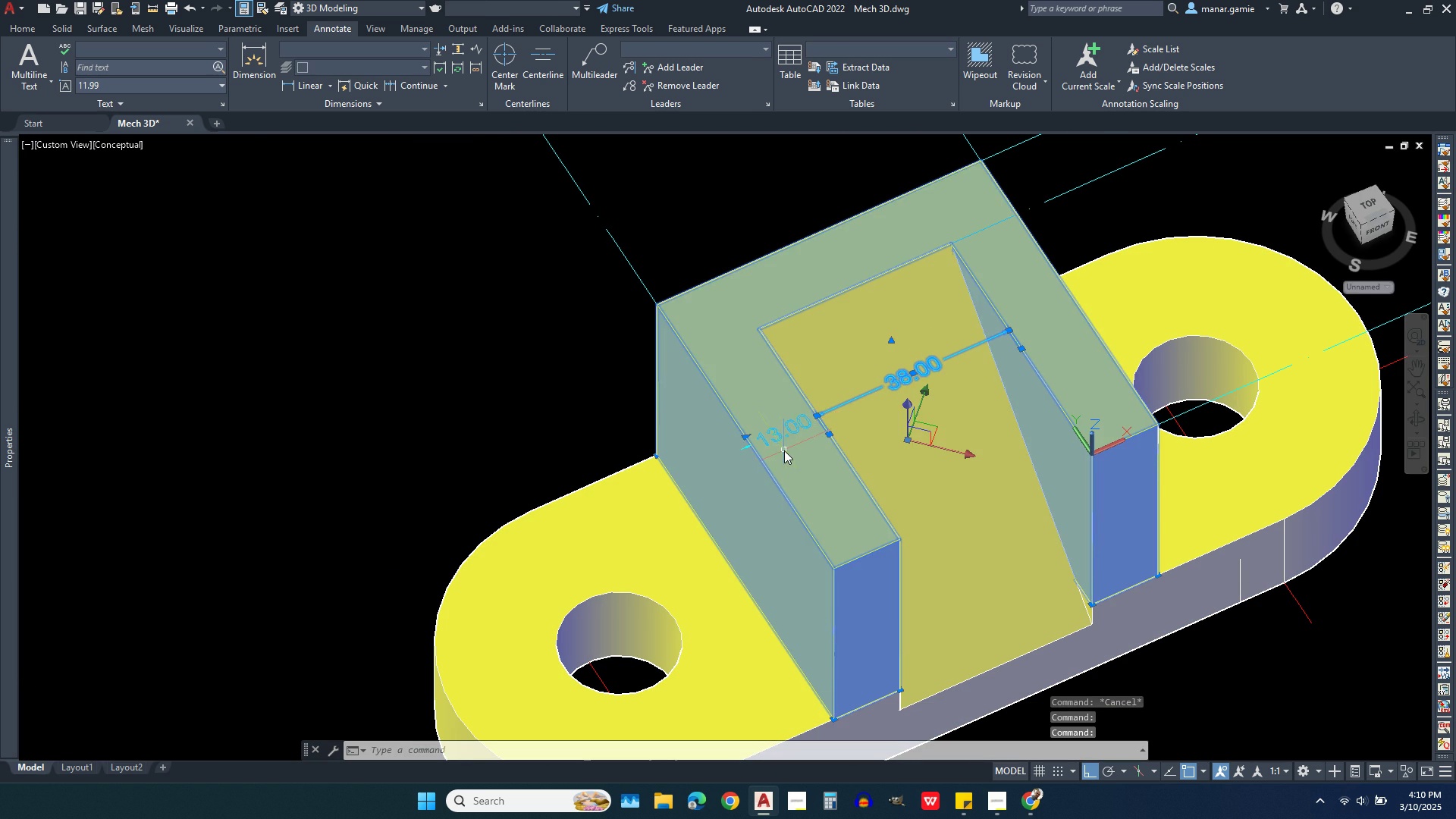 
key(Escape)
 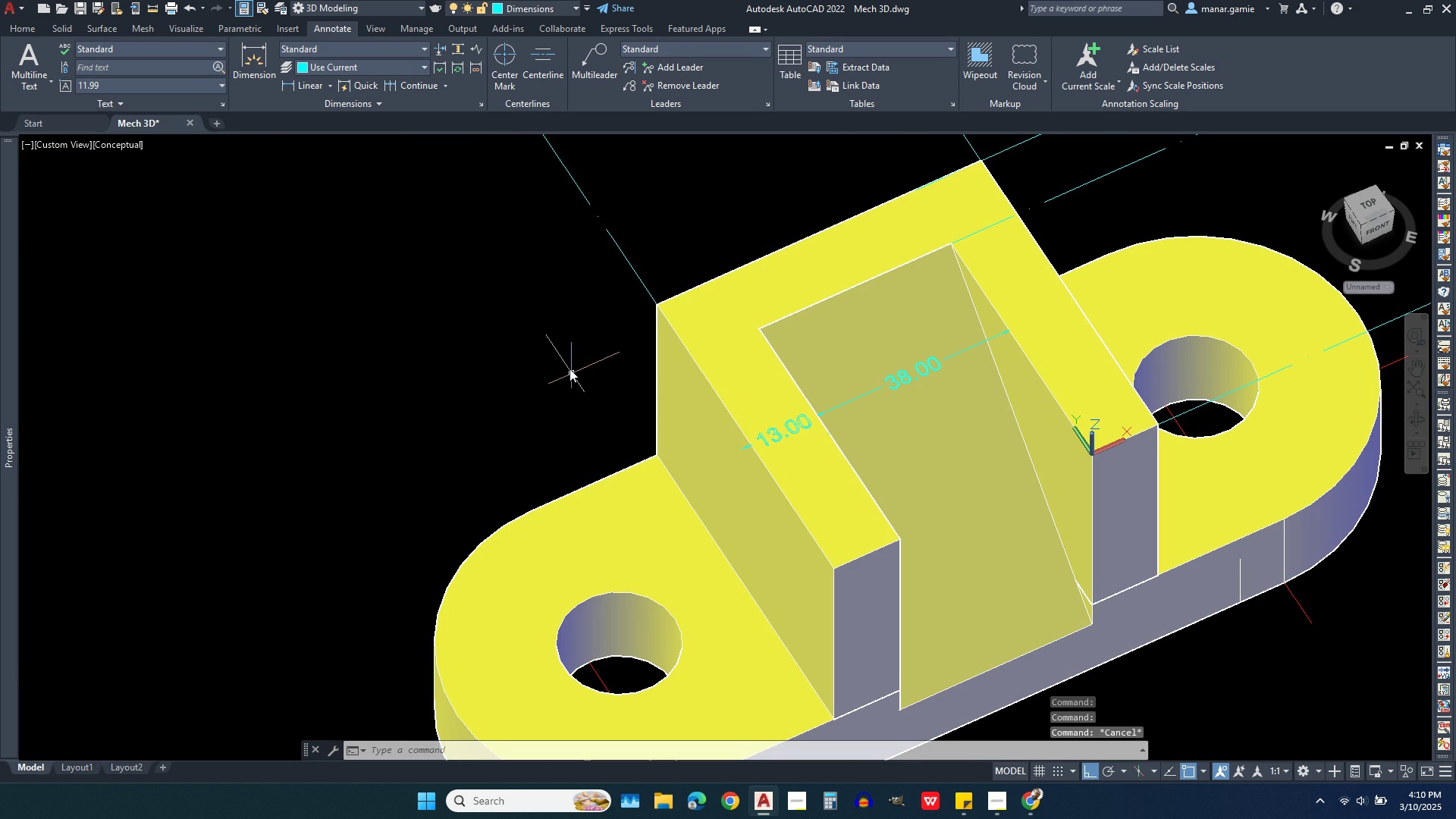 
left_click([566, 363])
 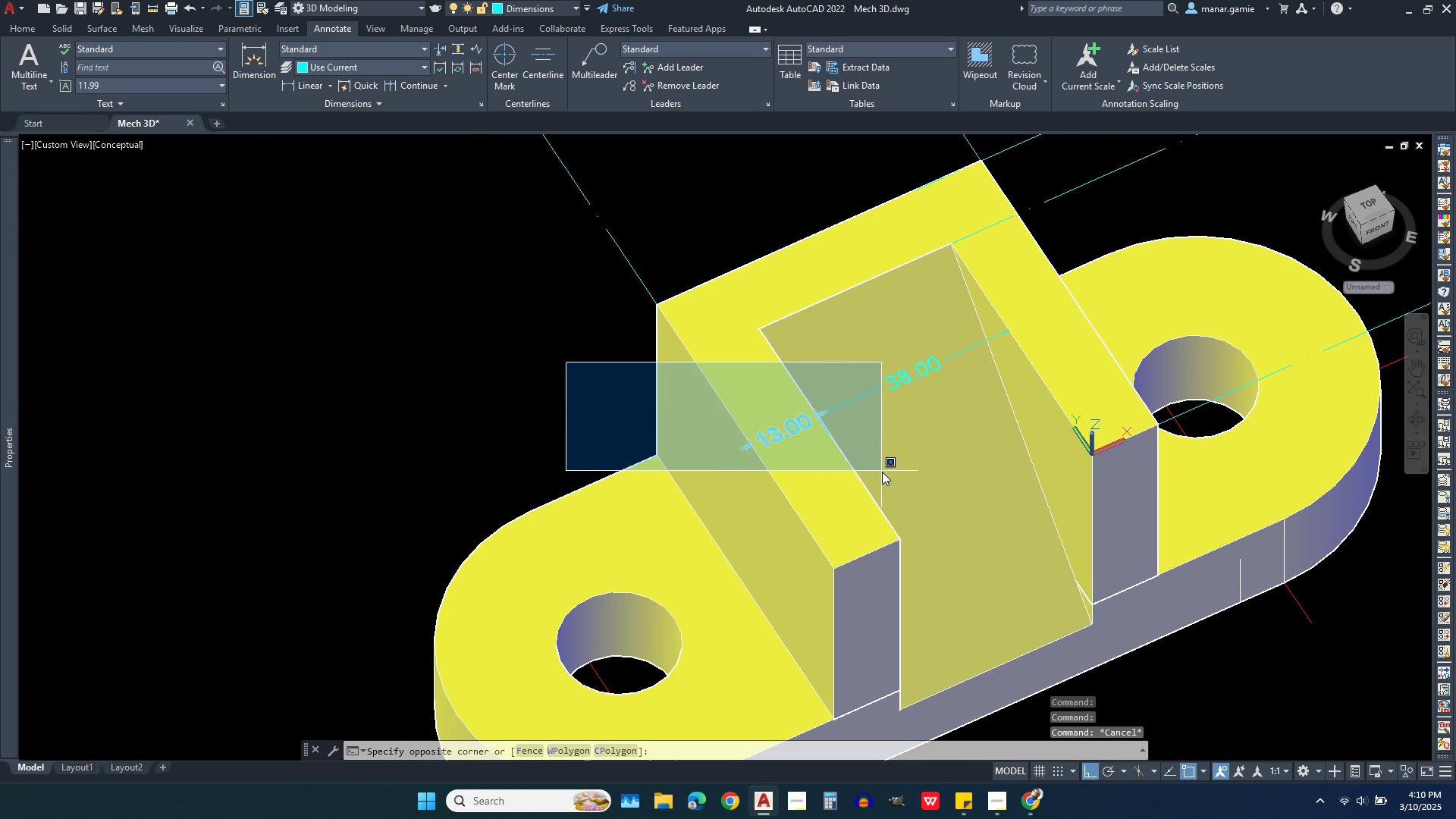 
left_click([882, 472])
 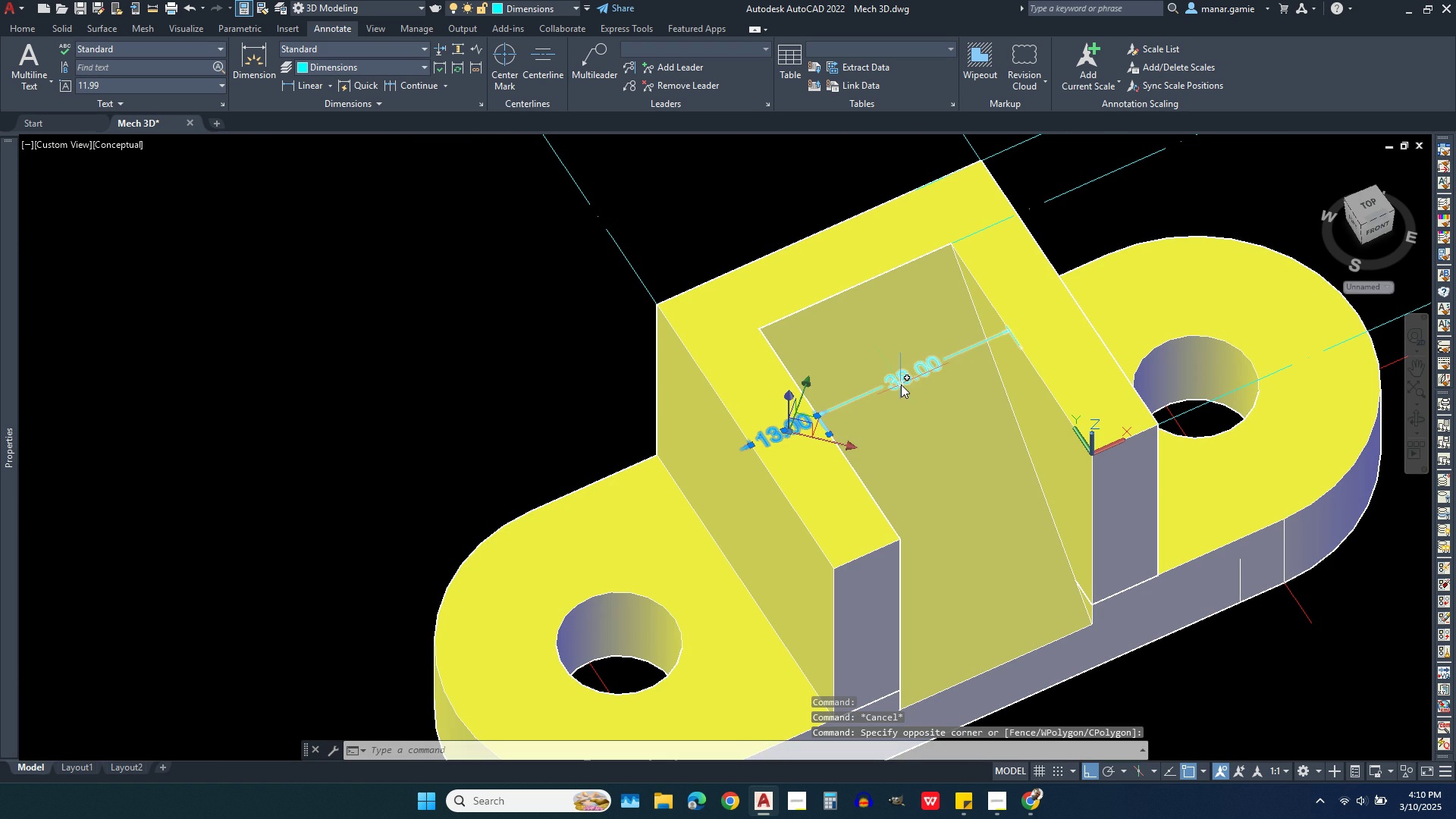 
left_click([901, 384])
 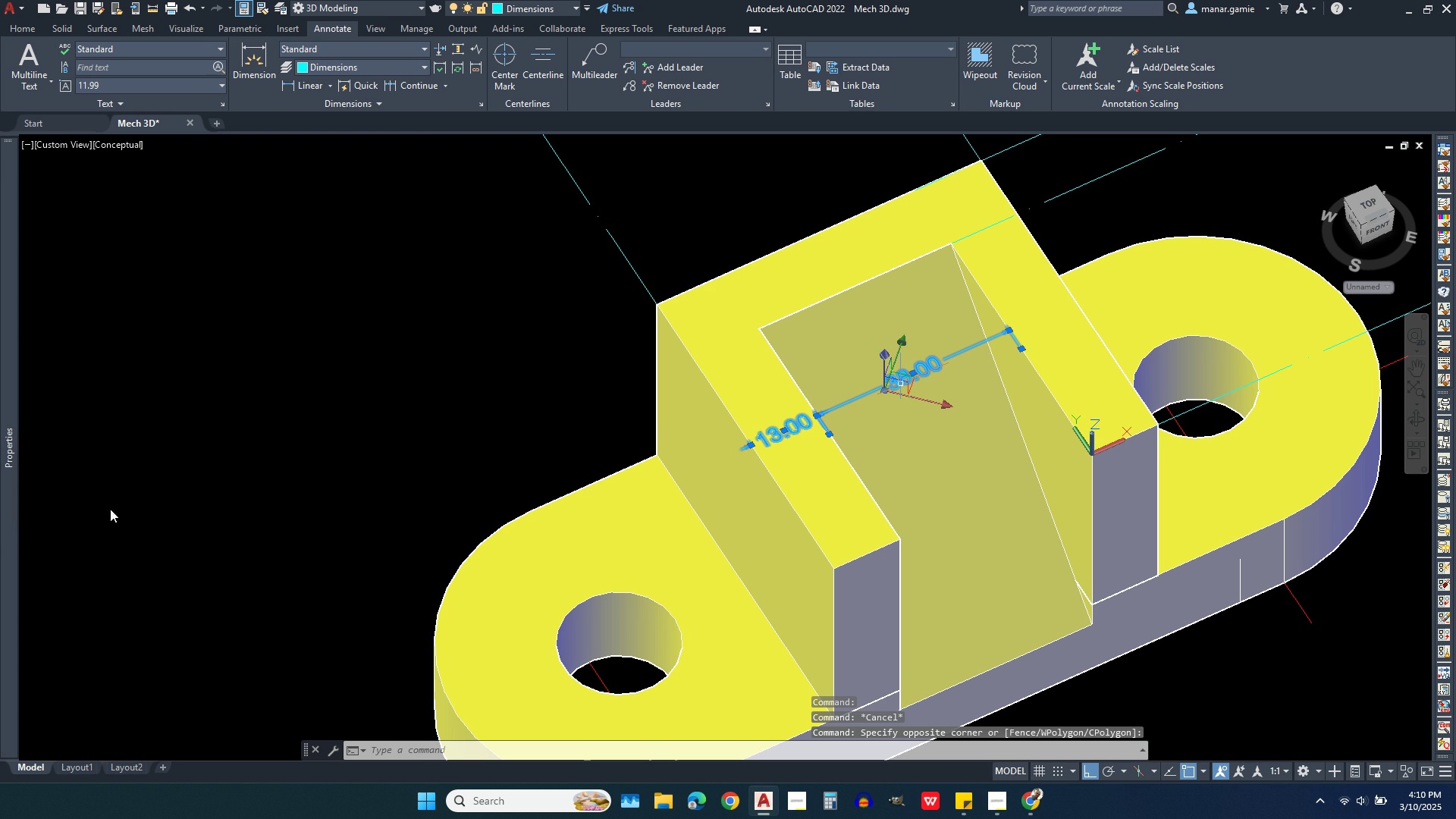 
mouse_move([13, 507])
 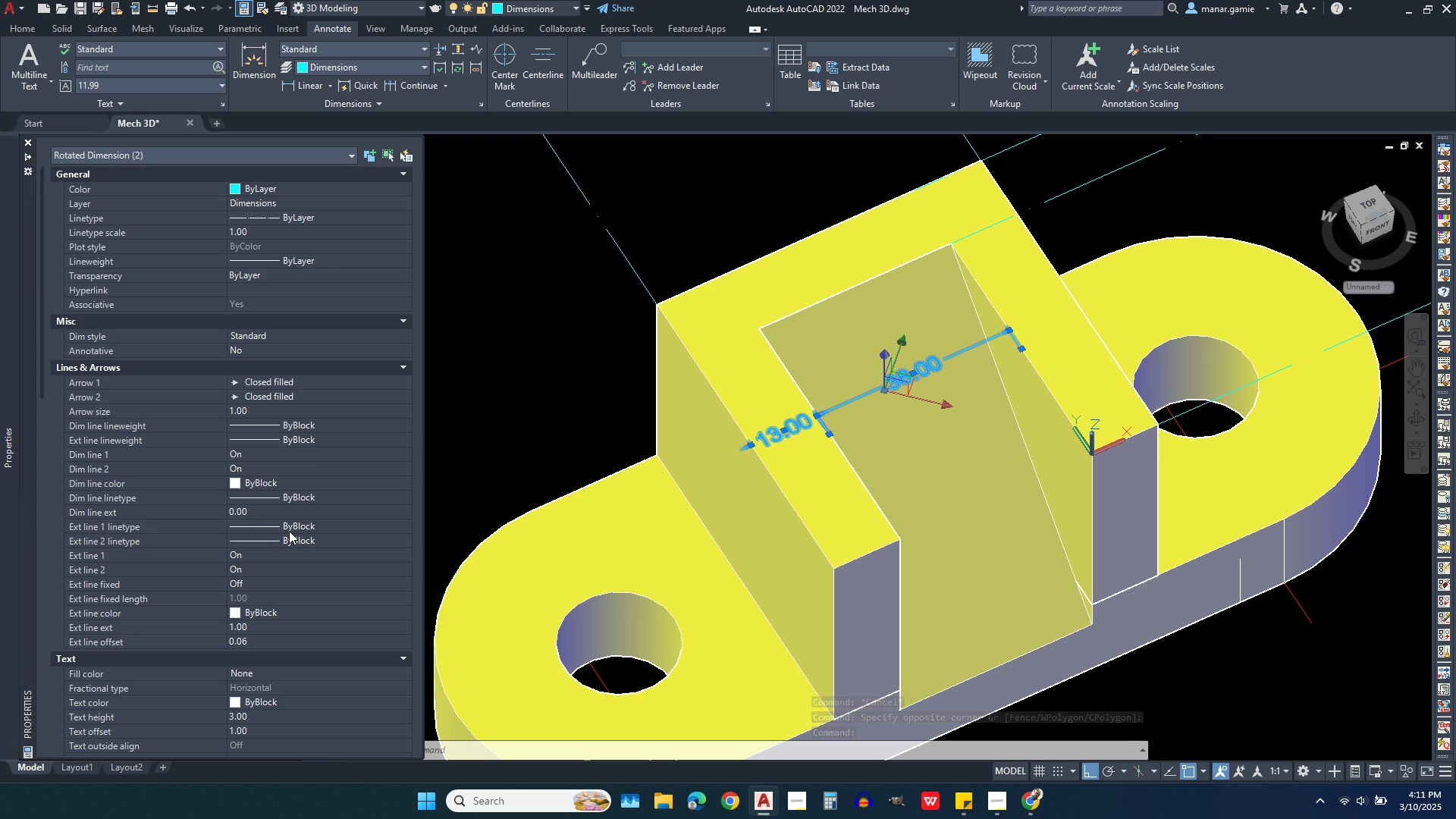 
scroll: coordinate [303, 618], scroll_direction: down, amount: 6.0
 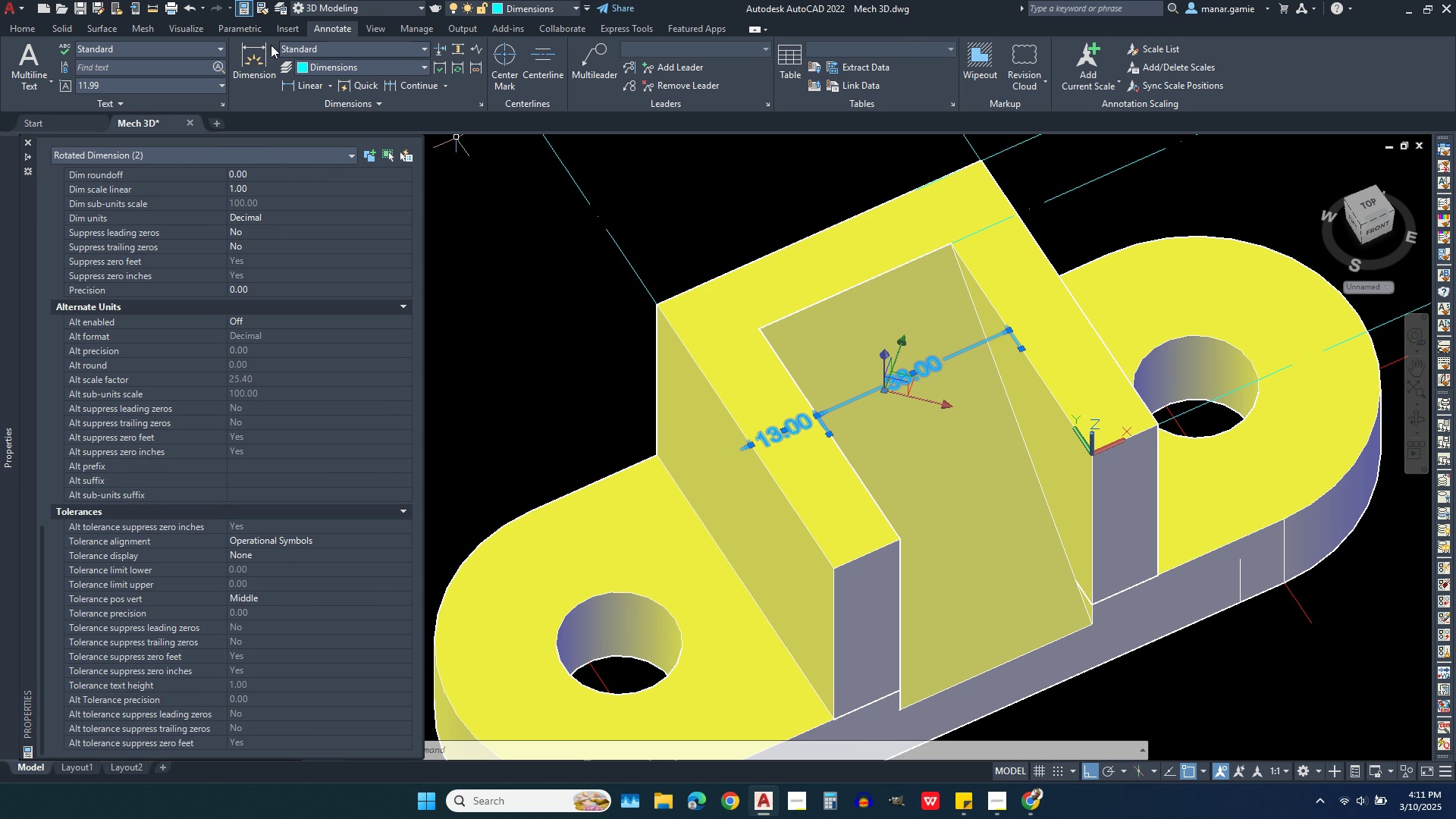 
left_click([21, 27])
 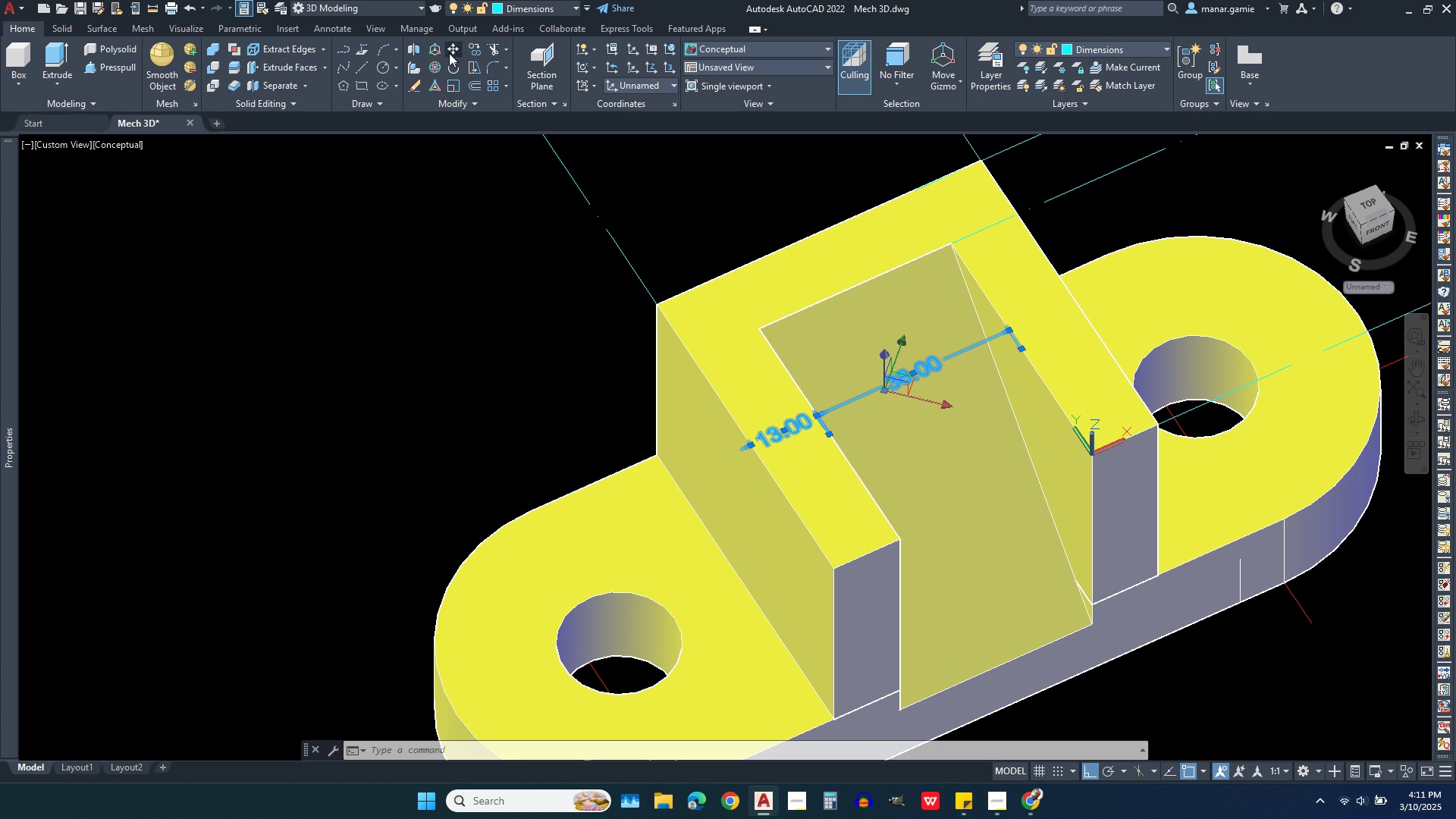 
left_click([459, 45])
 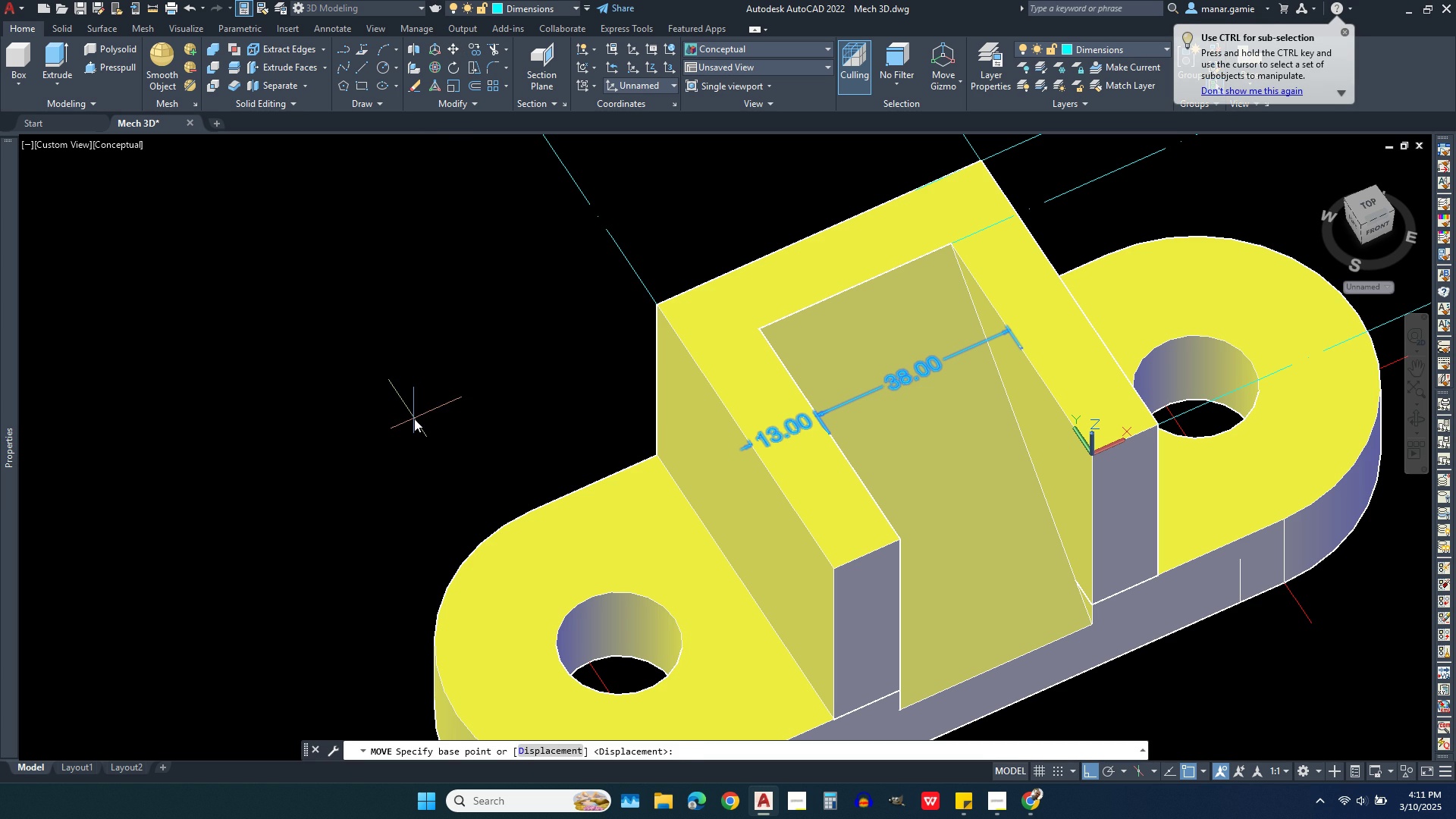 
left_click([414, 419])
 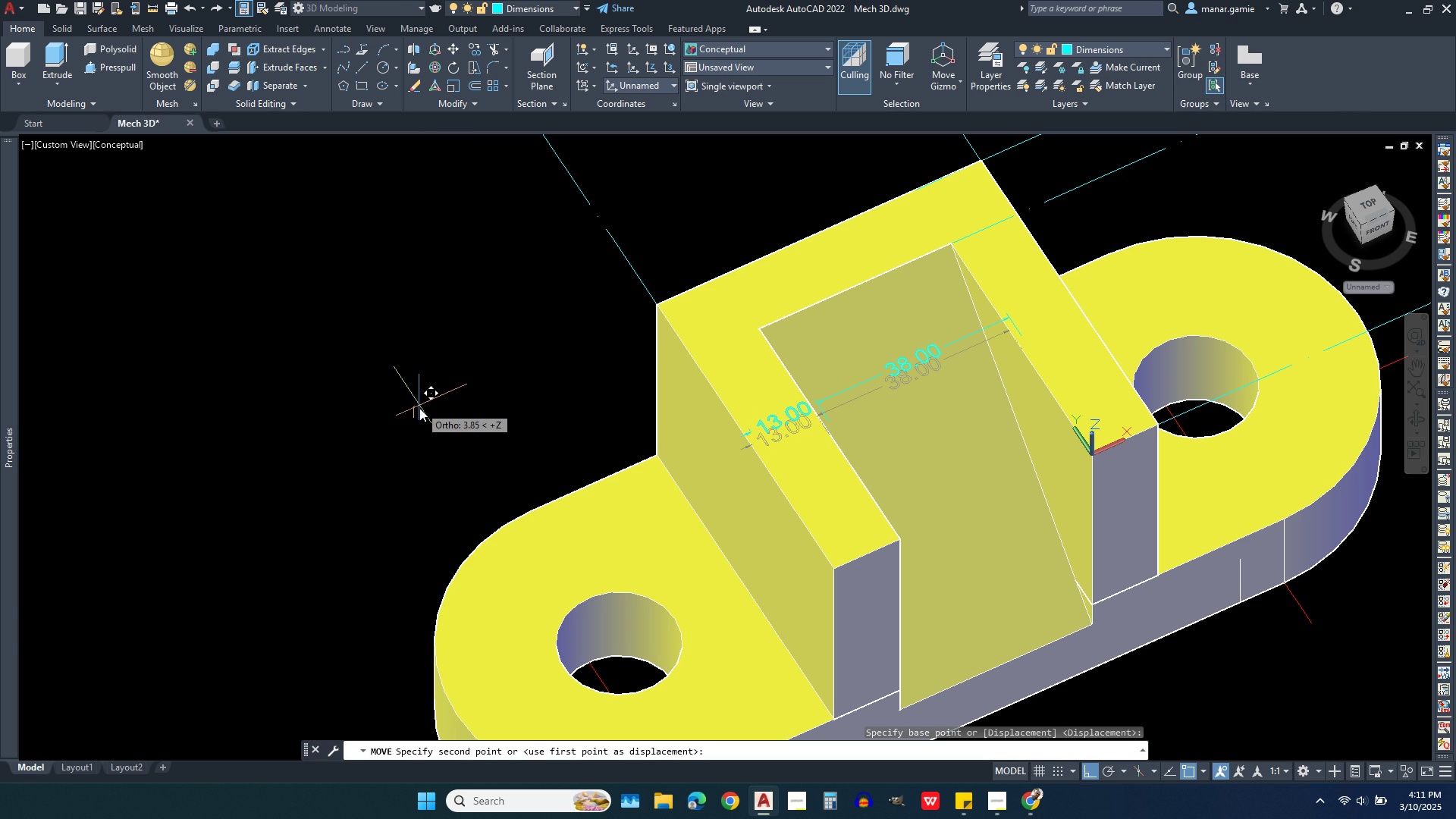 
wait(7.87)
 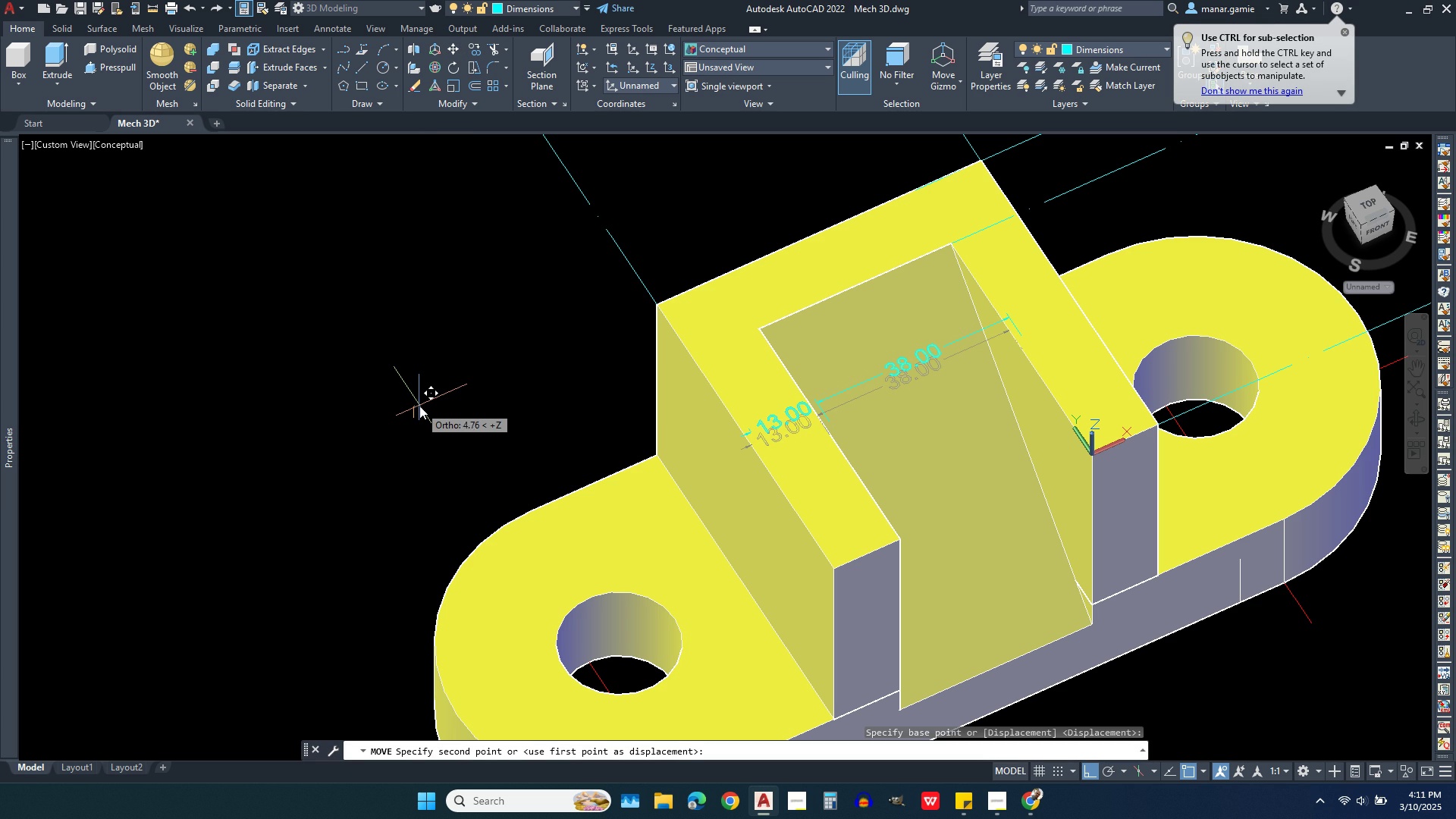 
left_click([419, 408])
 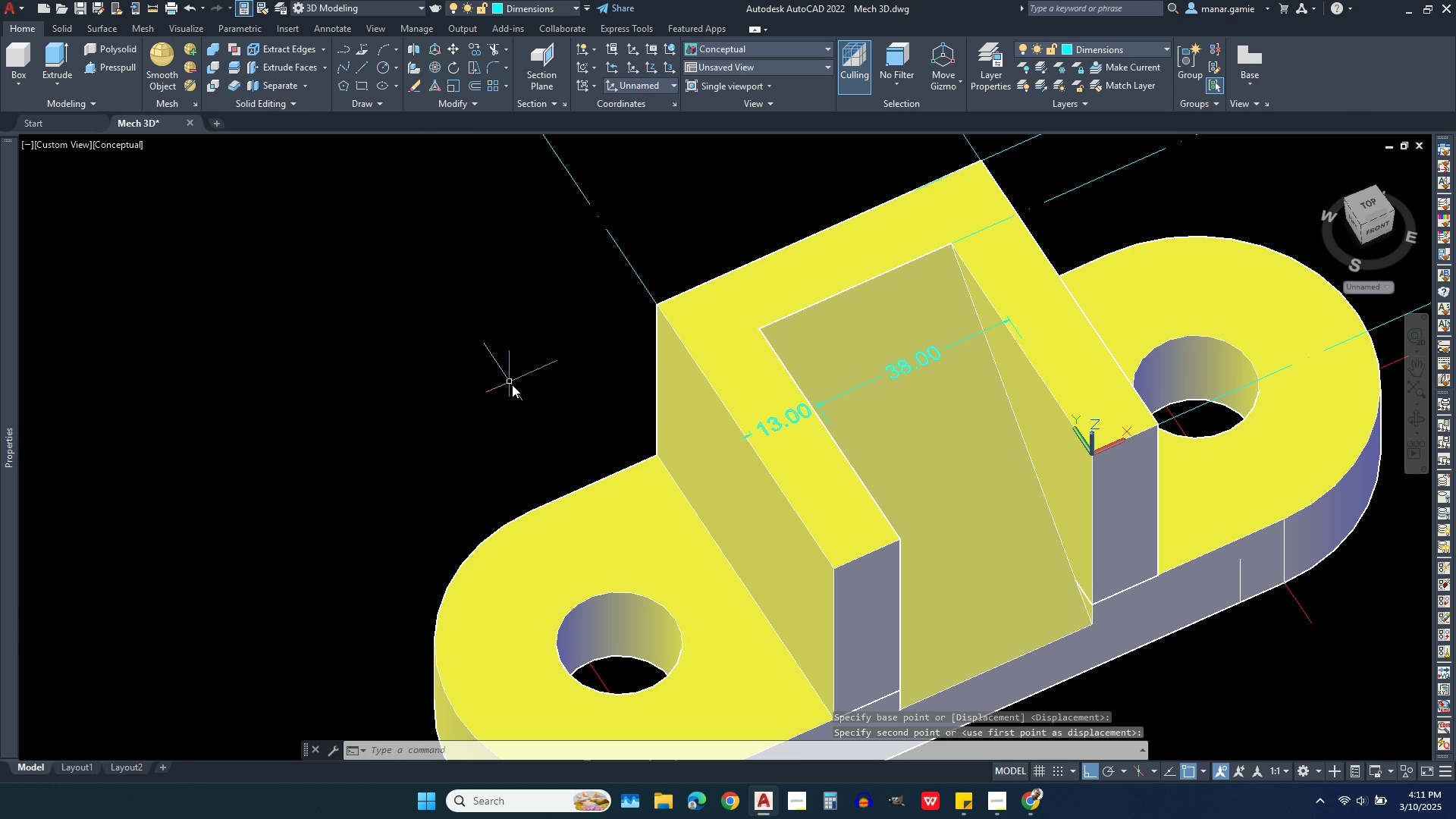 
scroll: coordinate [613, 525], scroll_direction: down, amount: 2.0
 